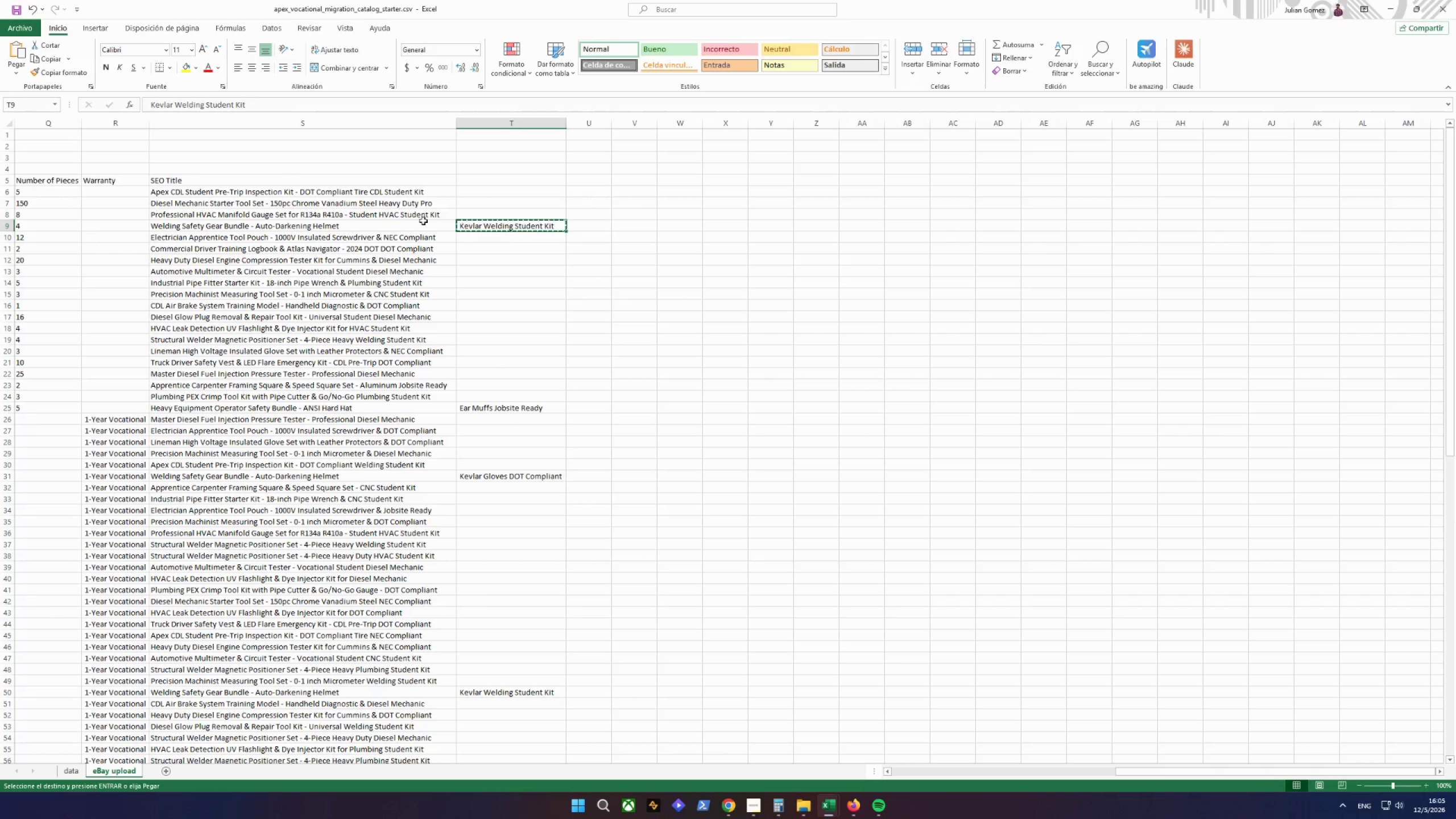 
left_click([419, 221])
 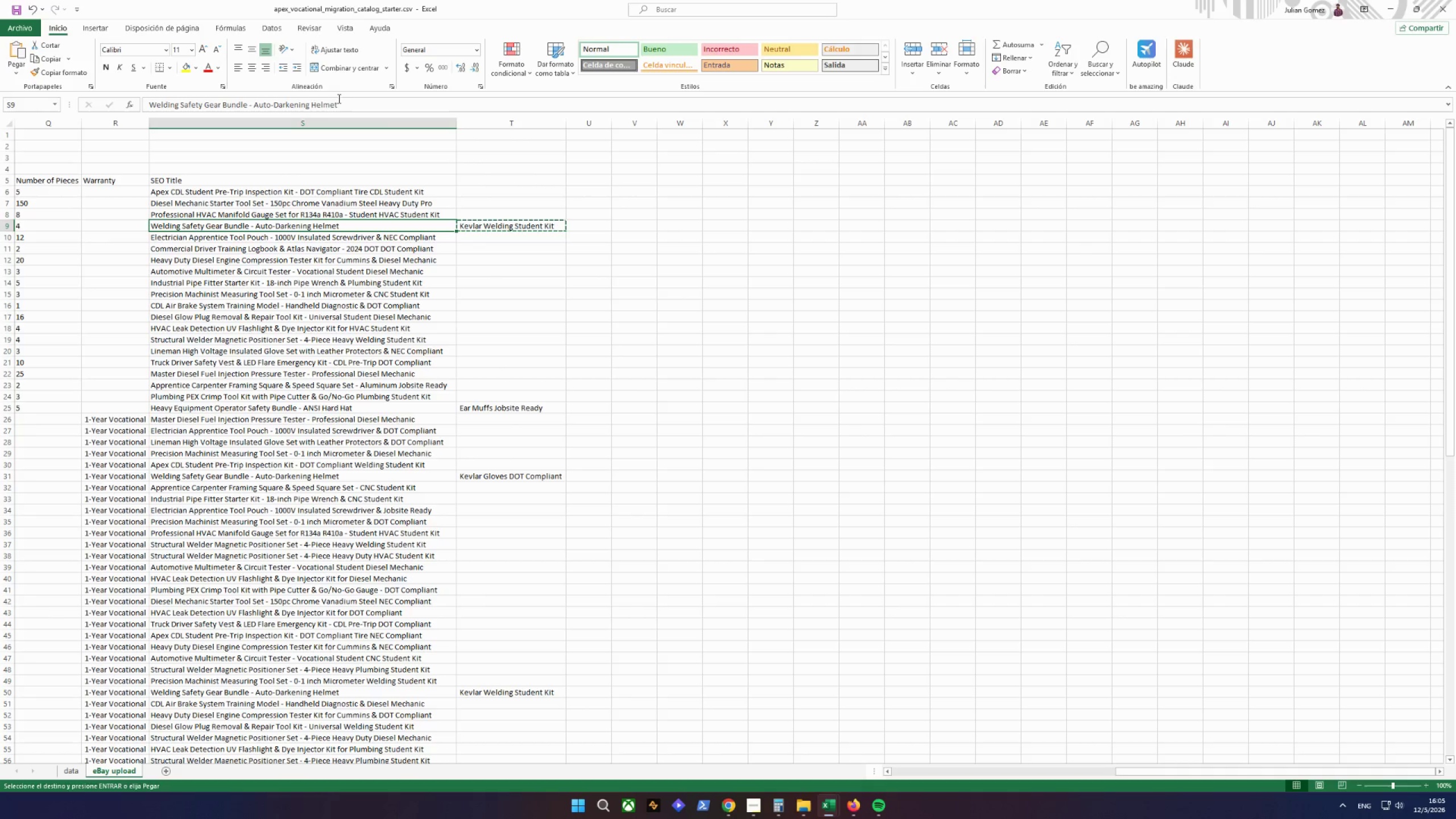 
left_click([341, 104])
 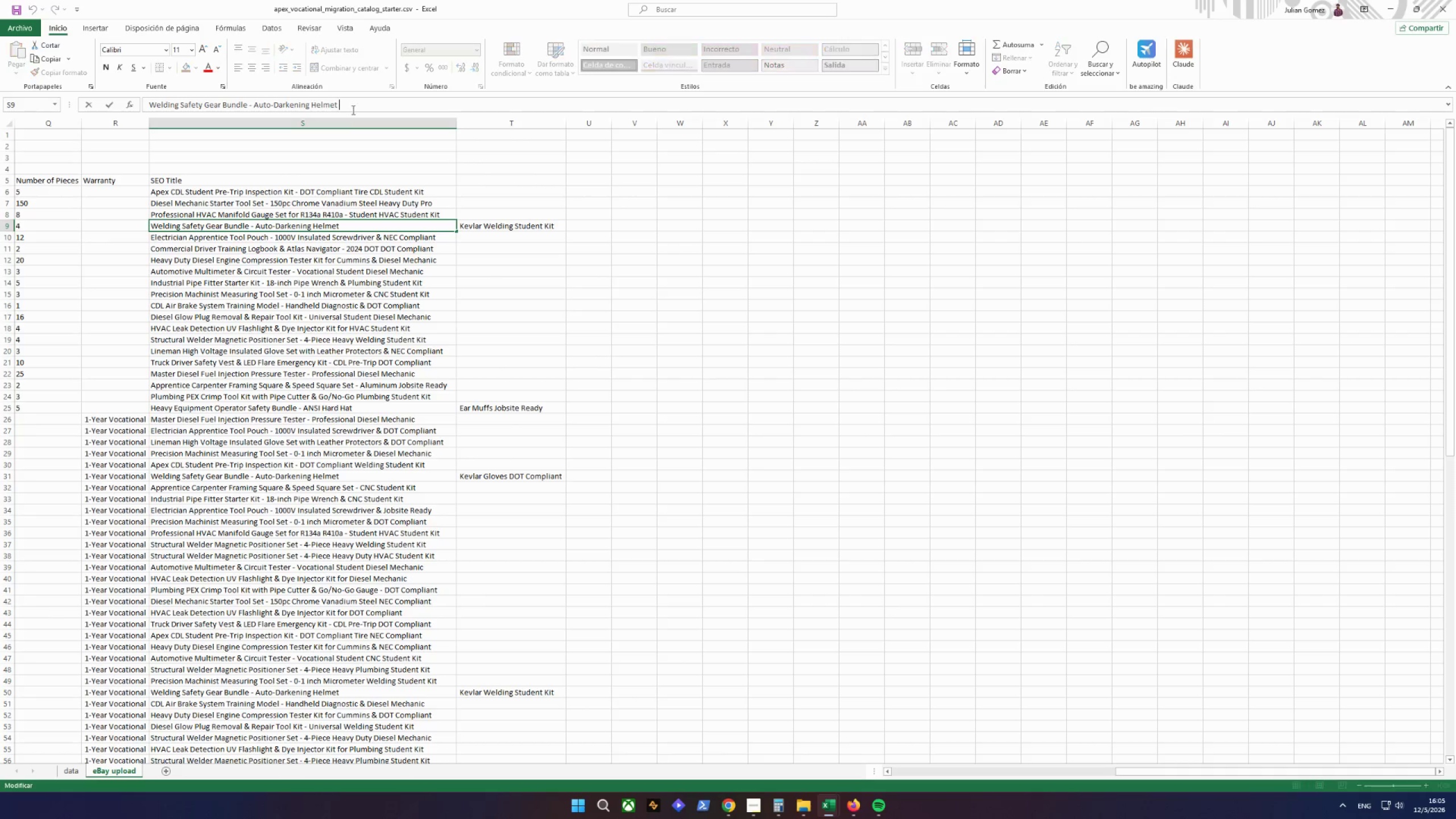 
key(Space)
 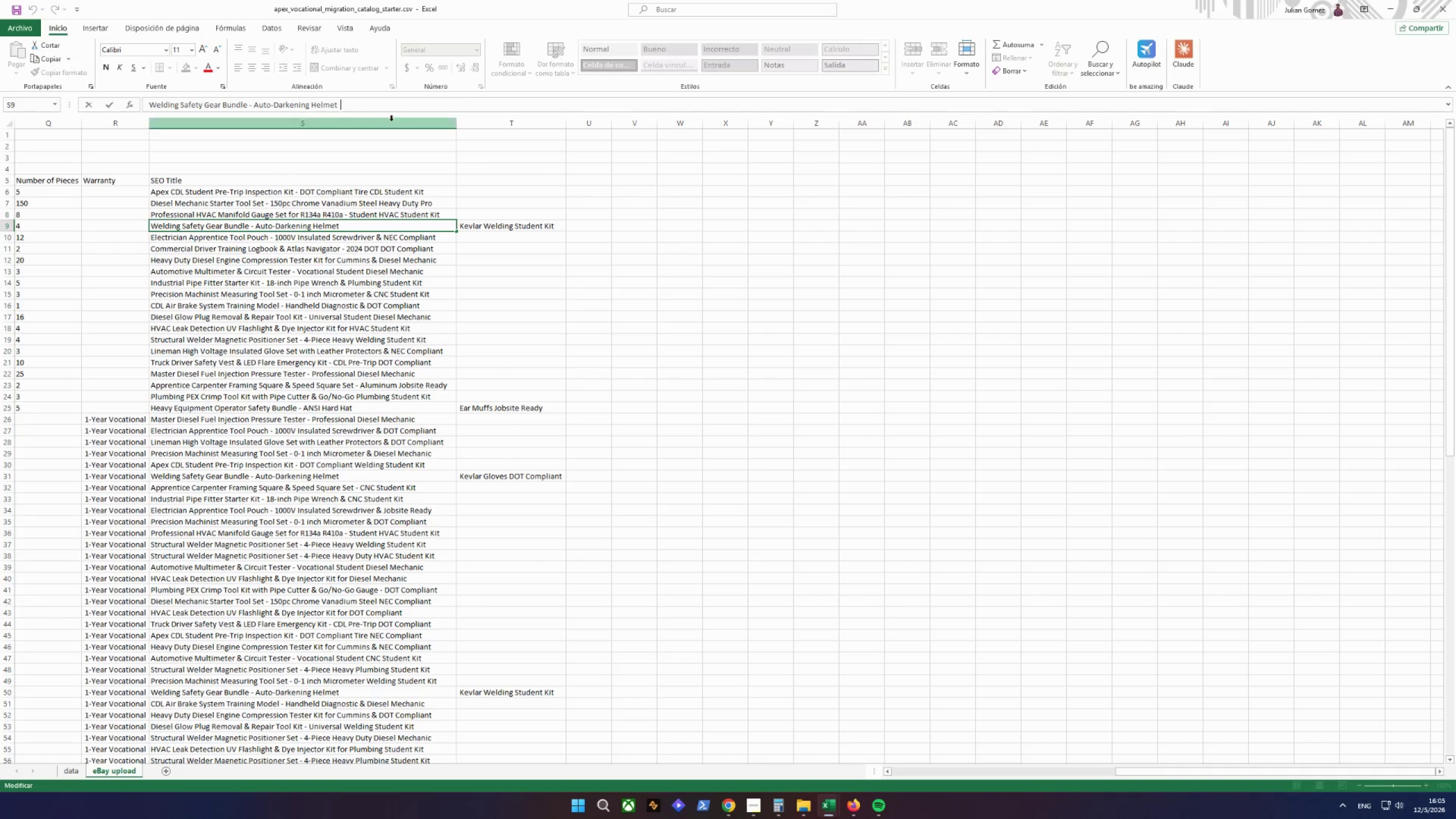 
hold_key(key=ControlLeft, duration=0.31)
 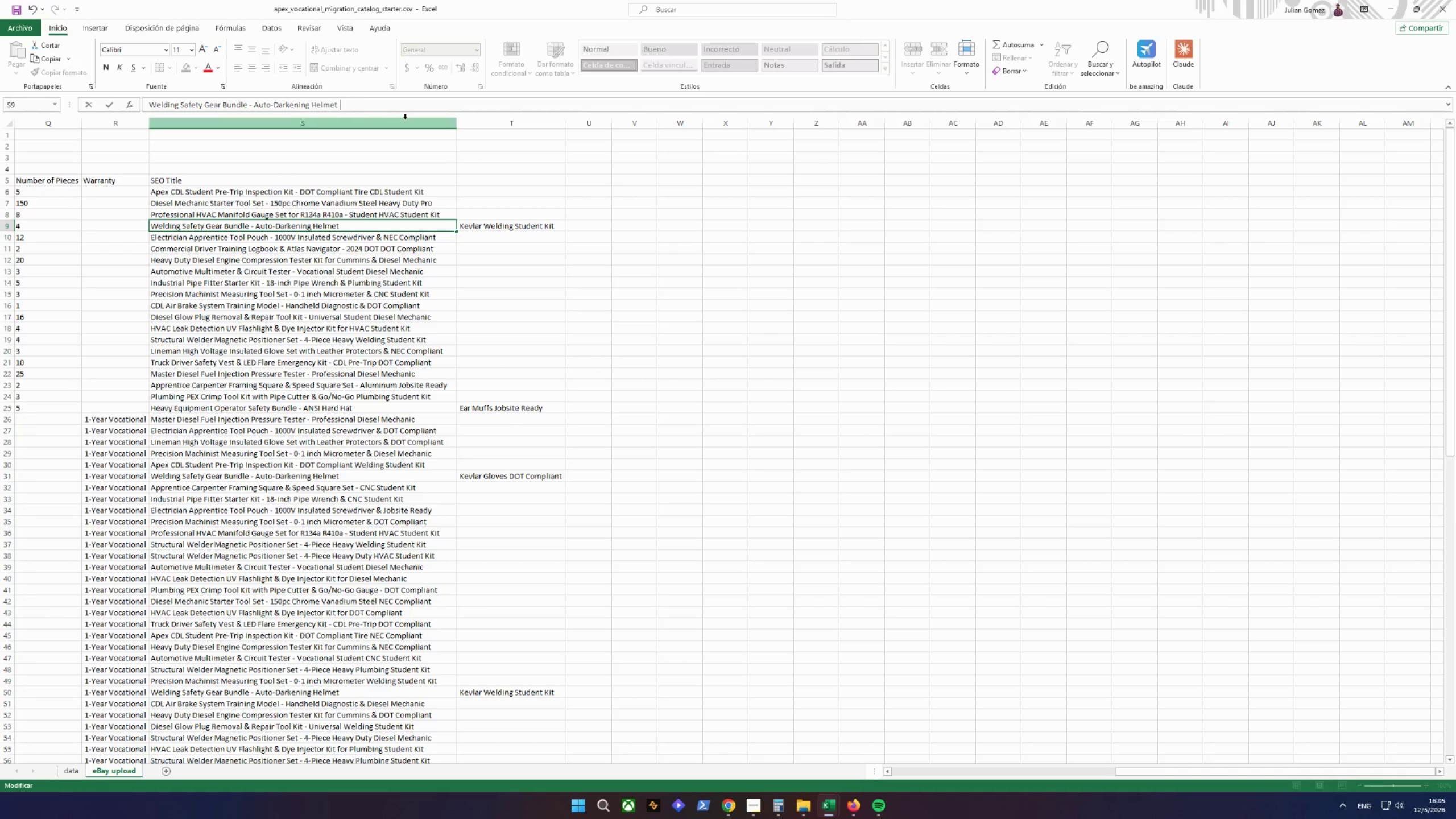 
key(Backspace)
 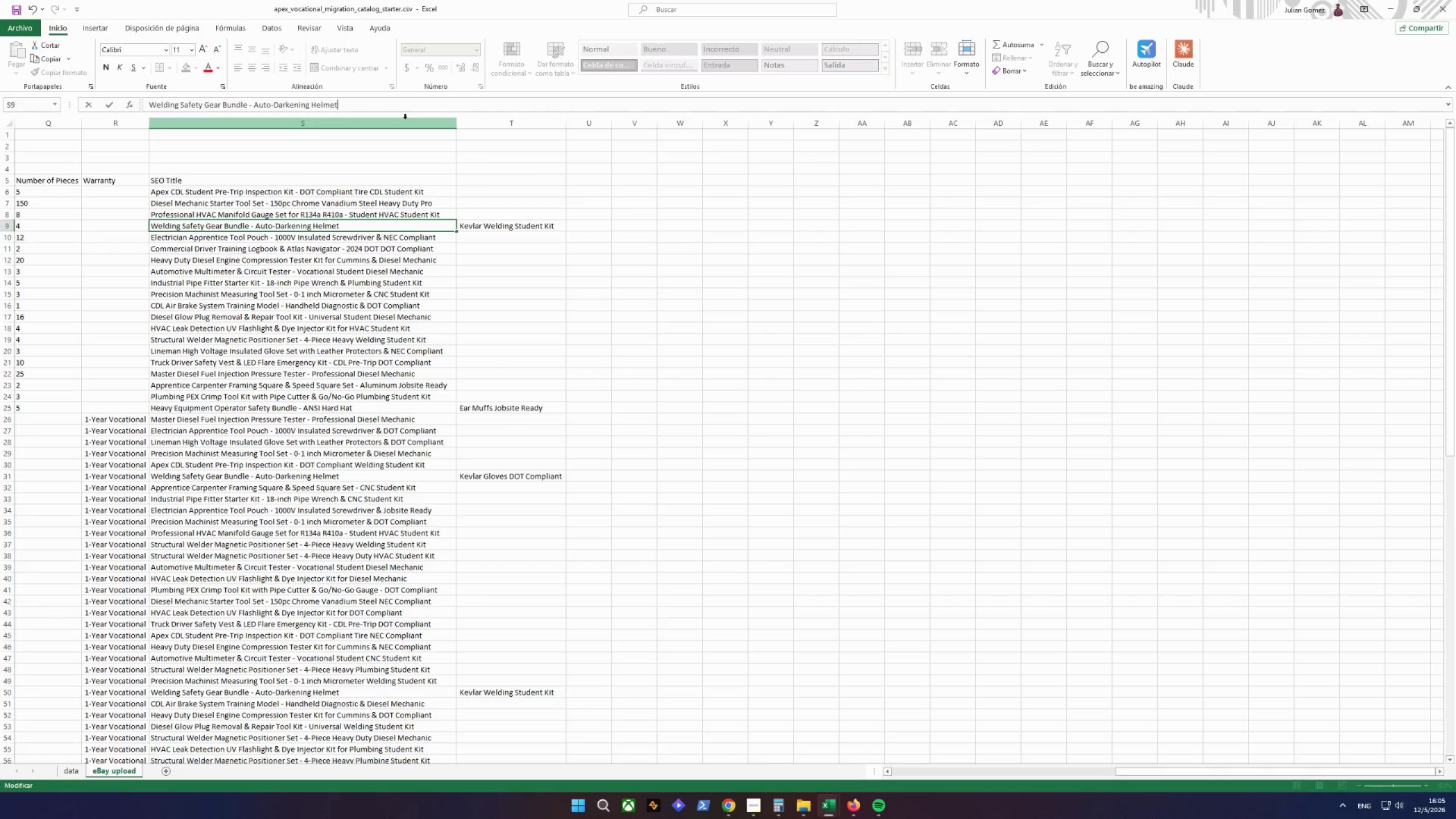 
key(Backspace)
 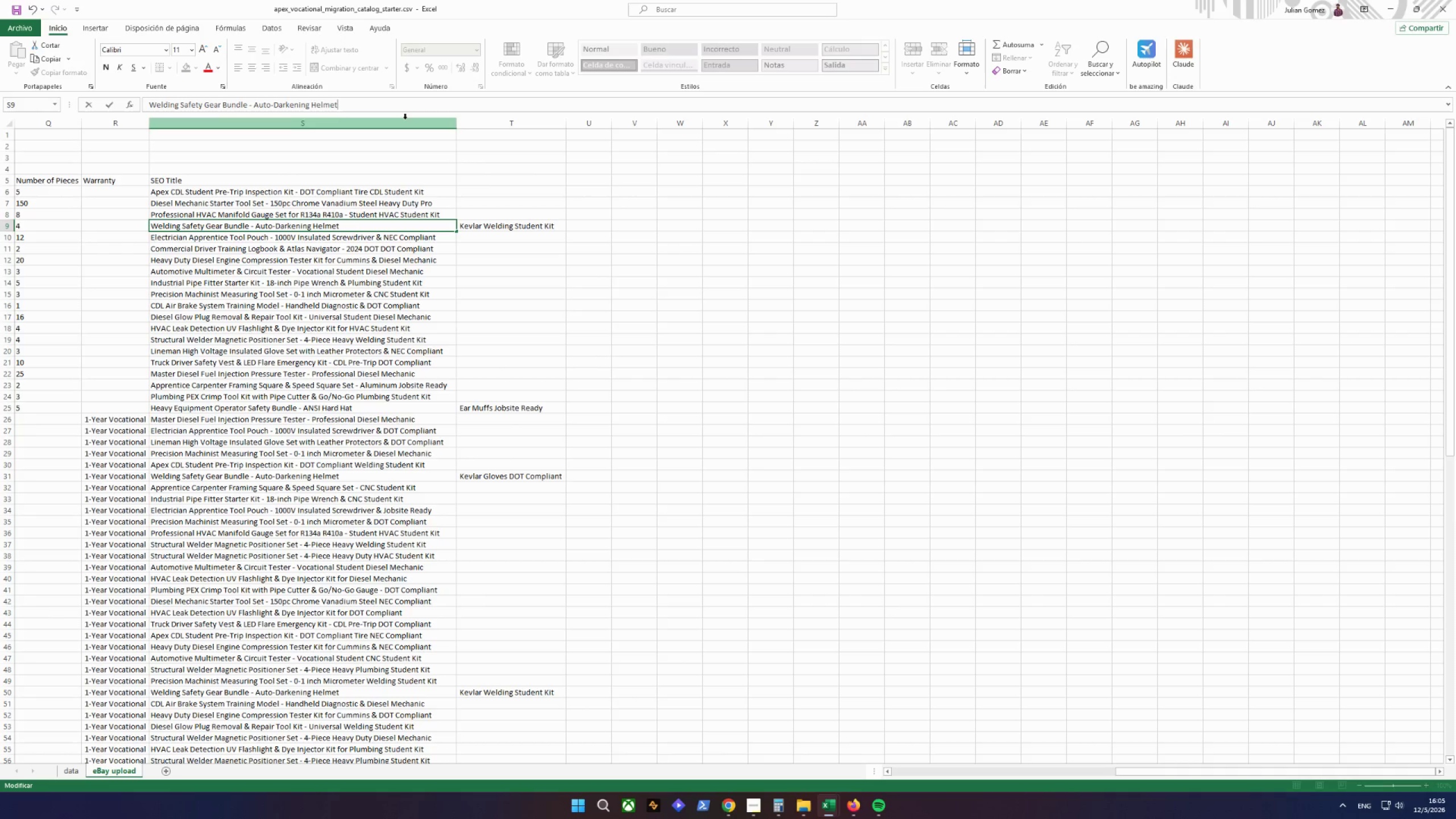 
key(Space)
 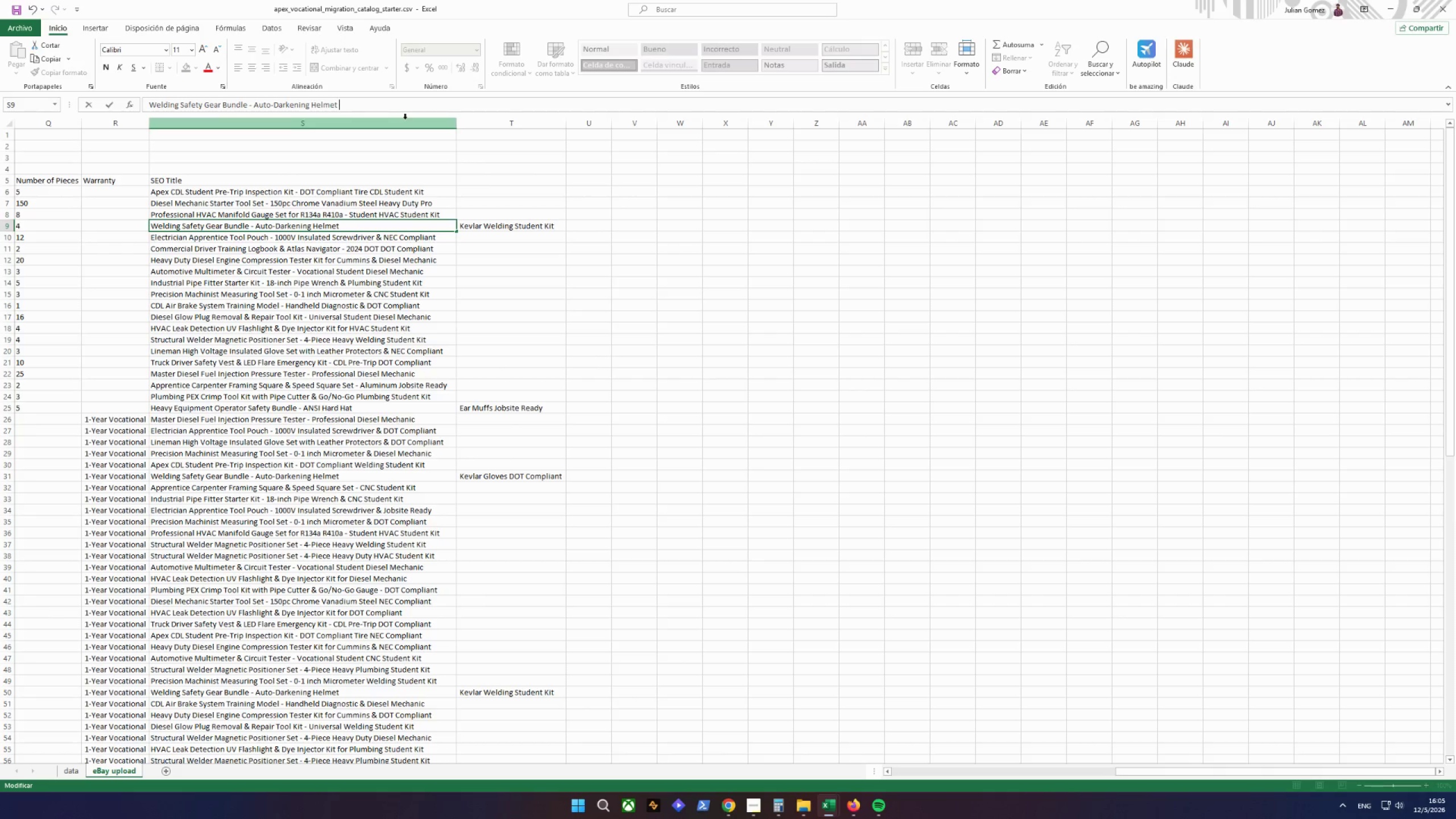 
key(Control+ControlLeft)
 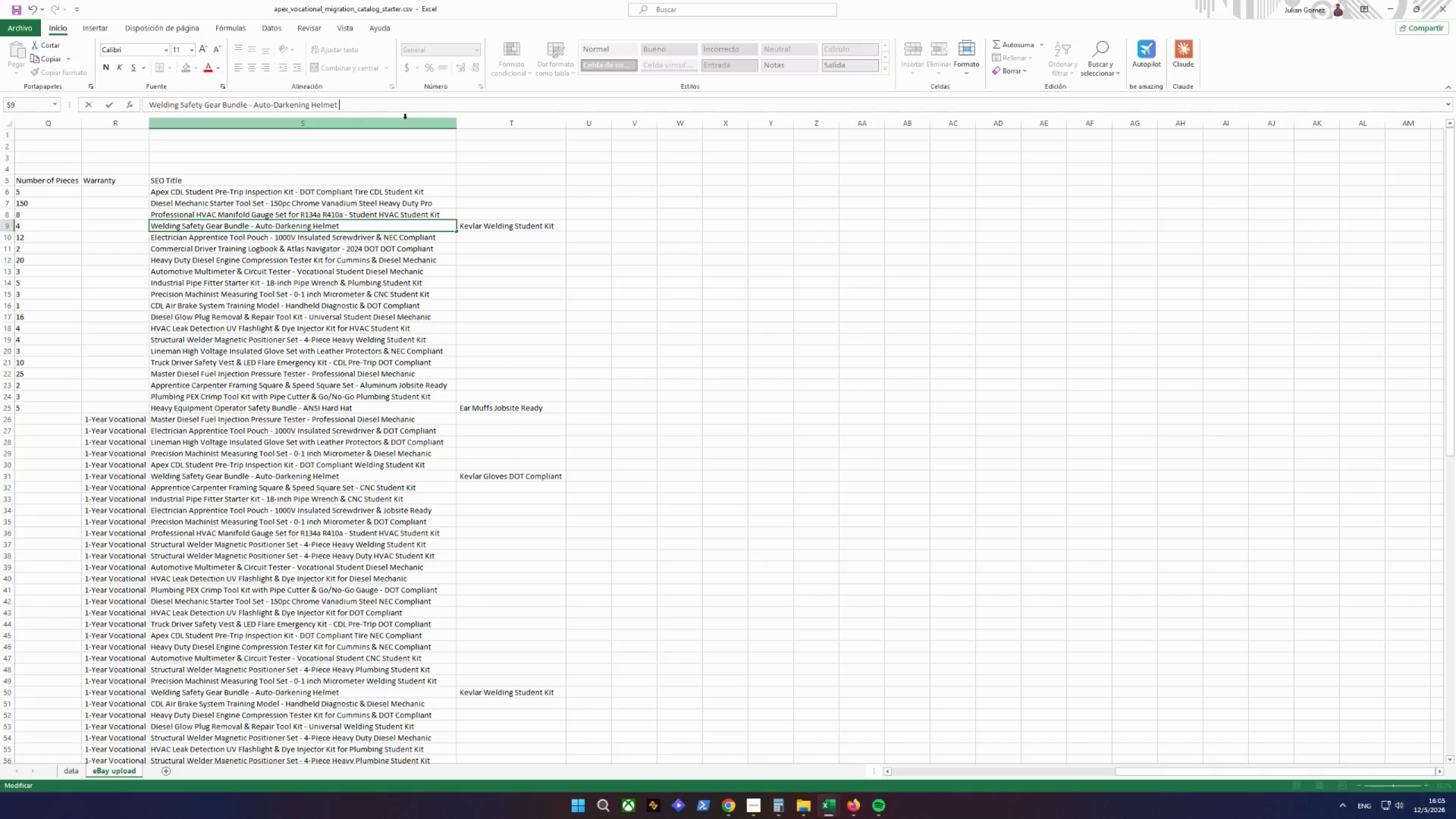 
key(Control+V)
 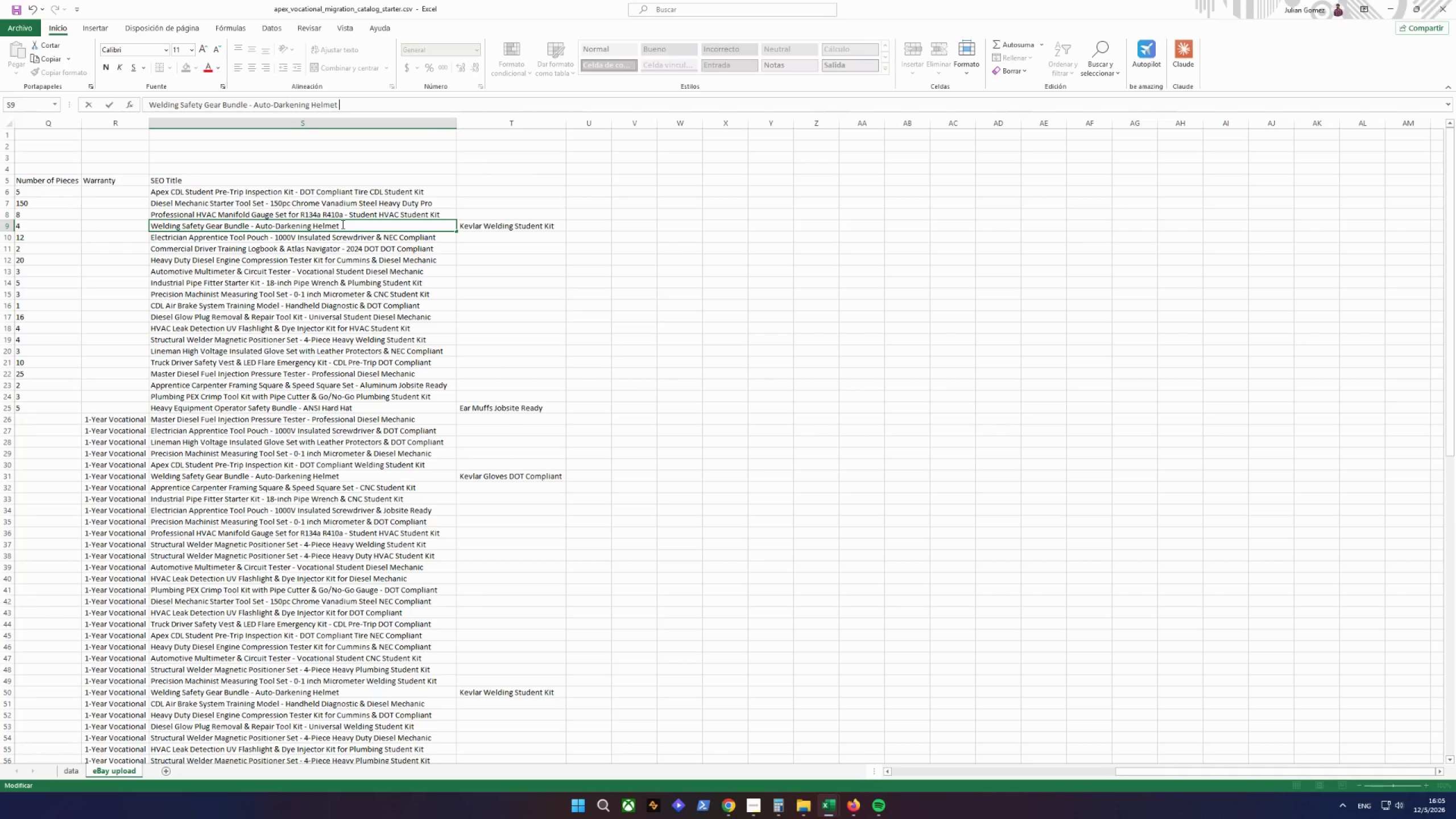 
right_click([342, 224])
 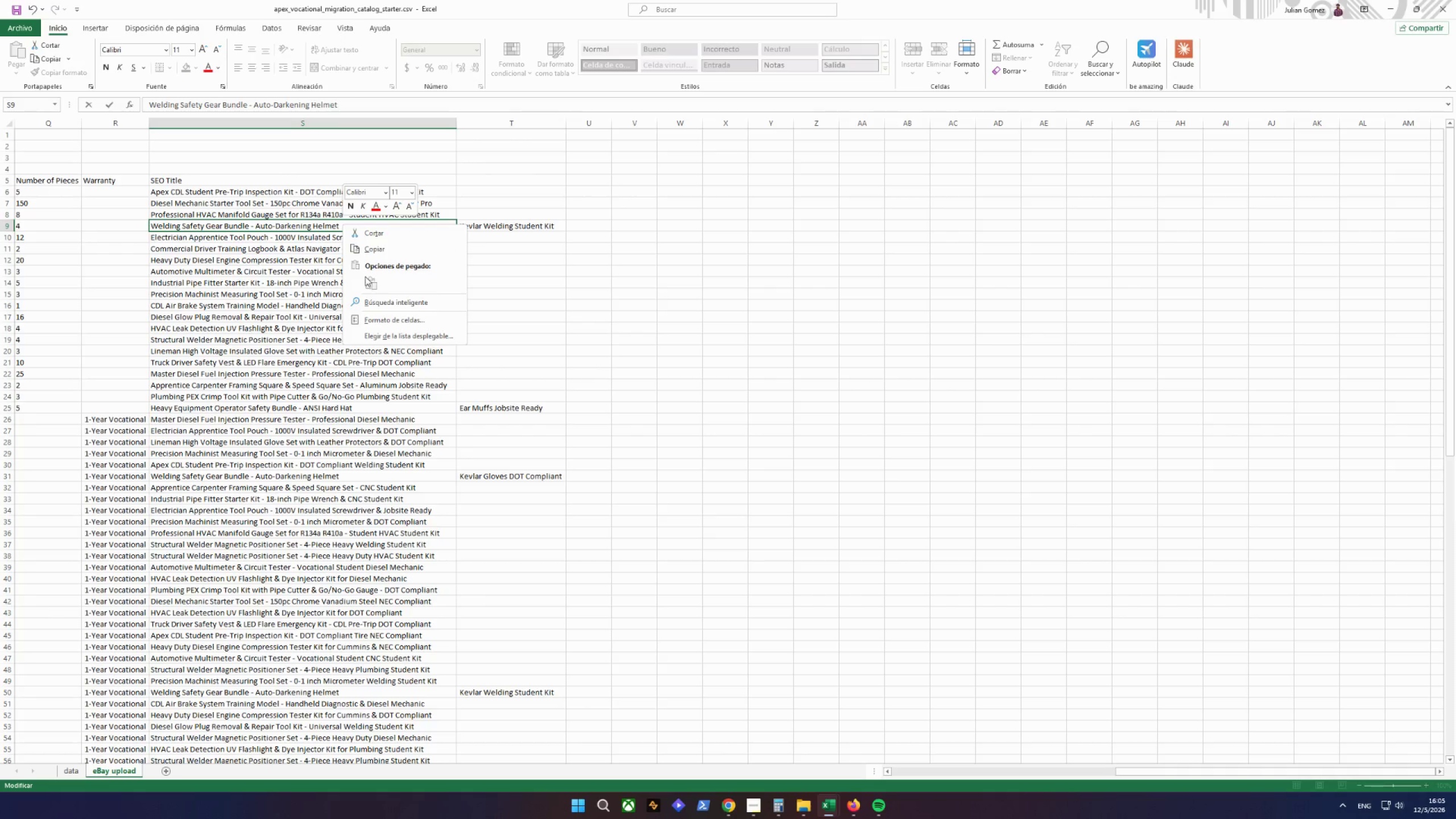 
double_click([607, 272])
 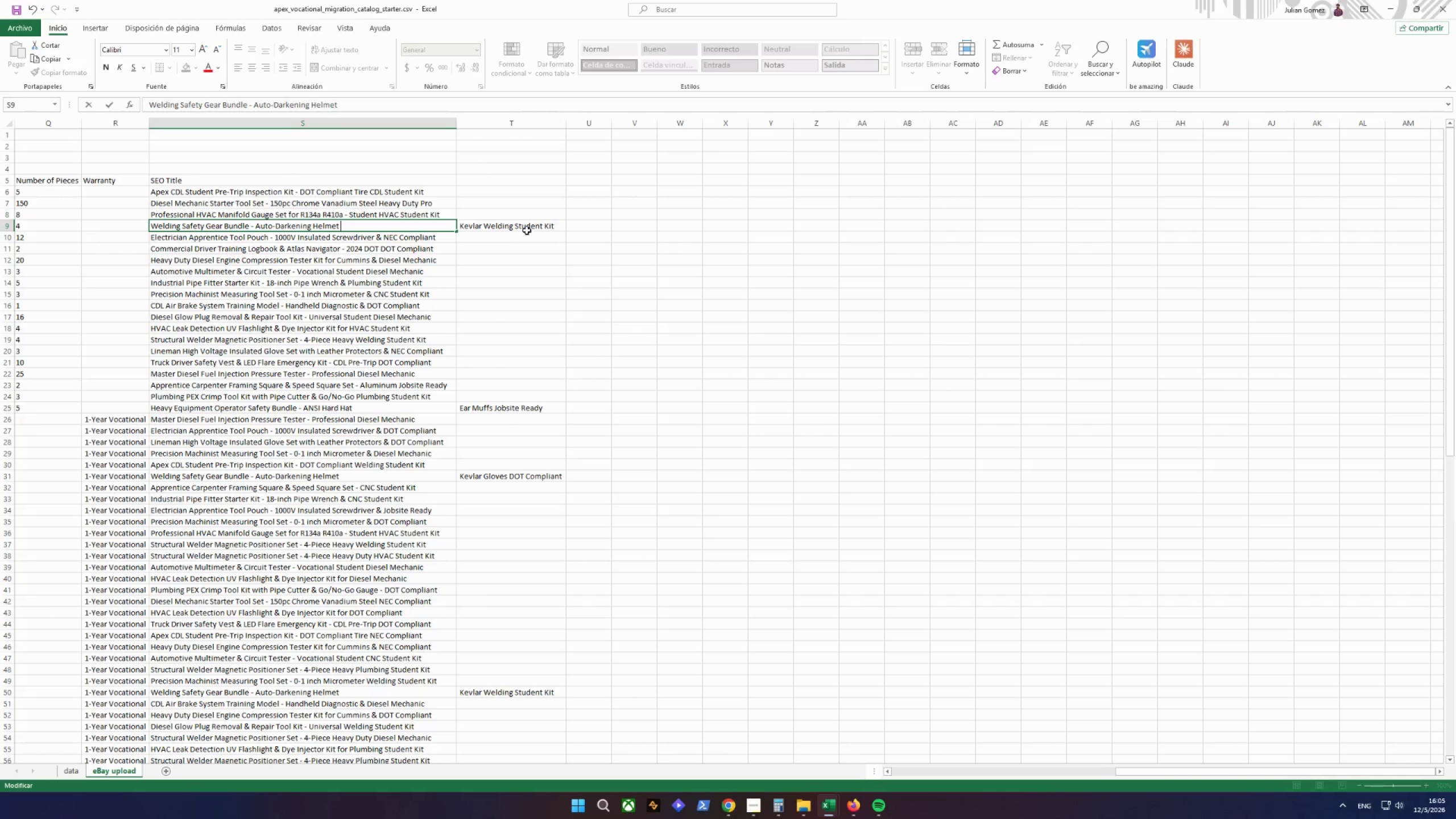 
triple_click([525, 230])
 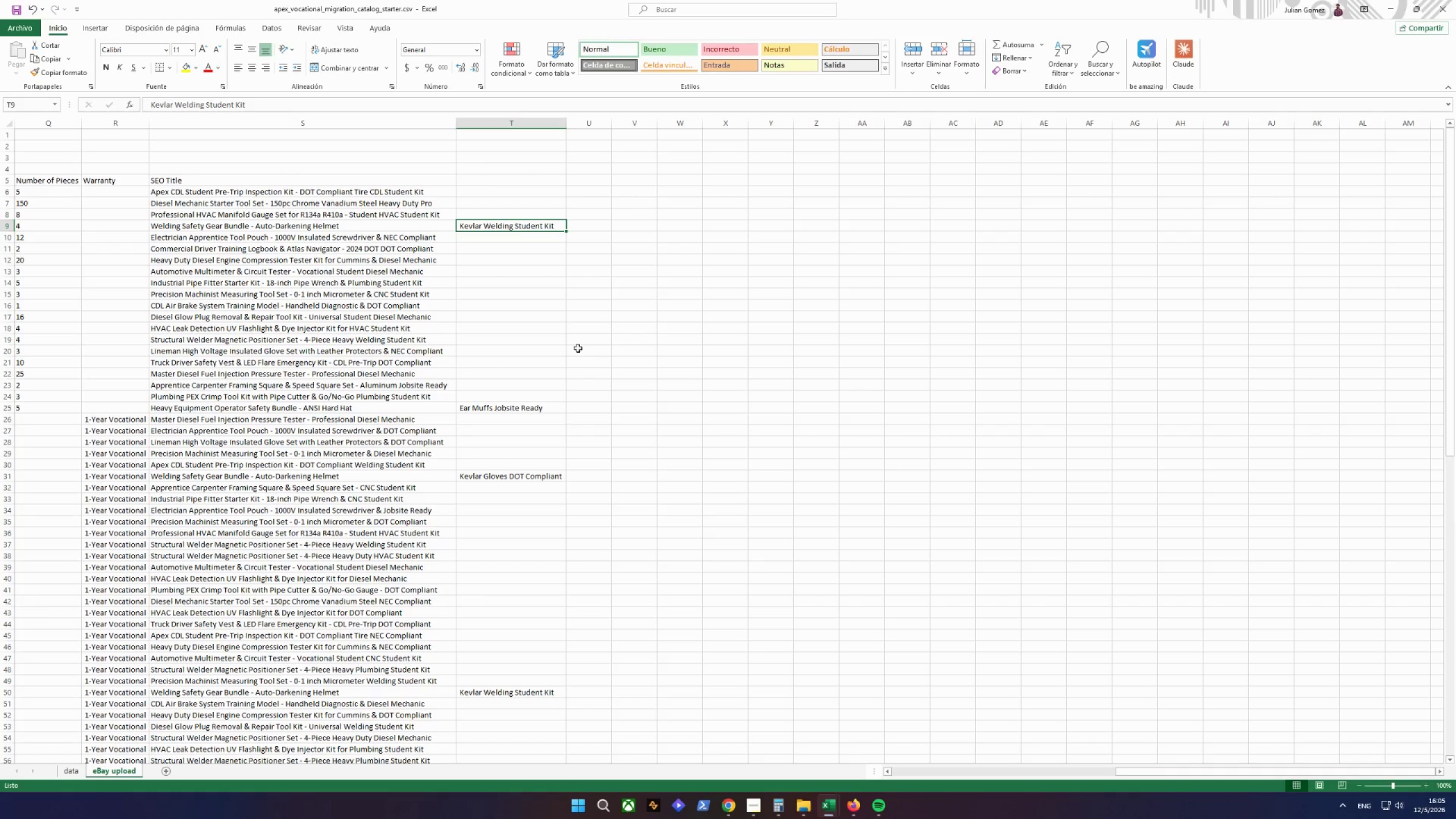 
scroll: coordinate [572, 331], scroll_direction: down, amount: 23.0
 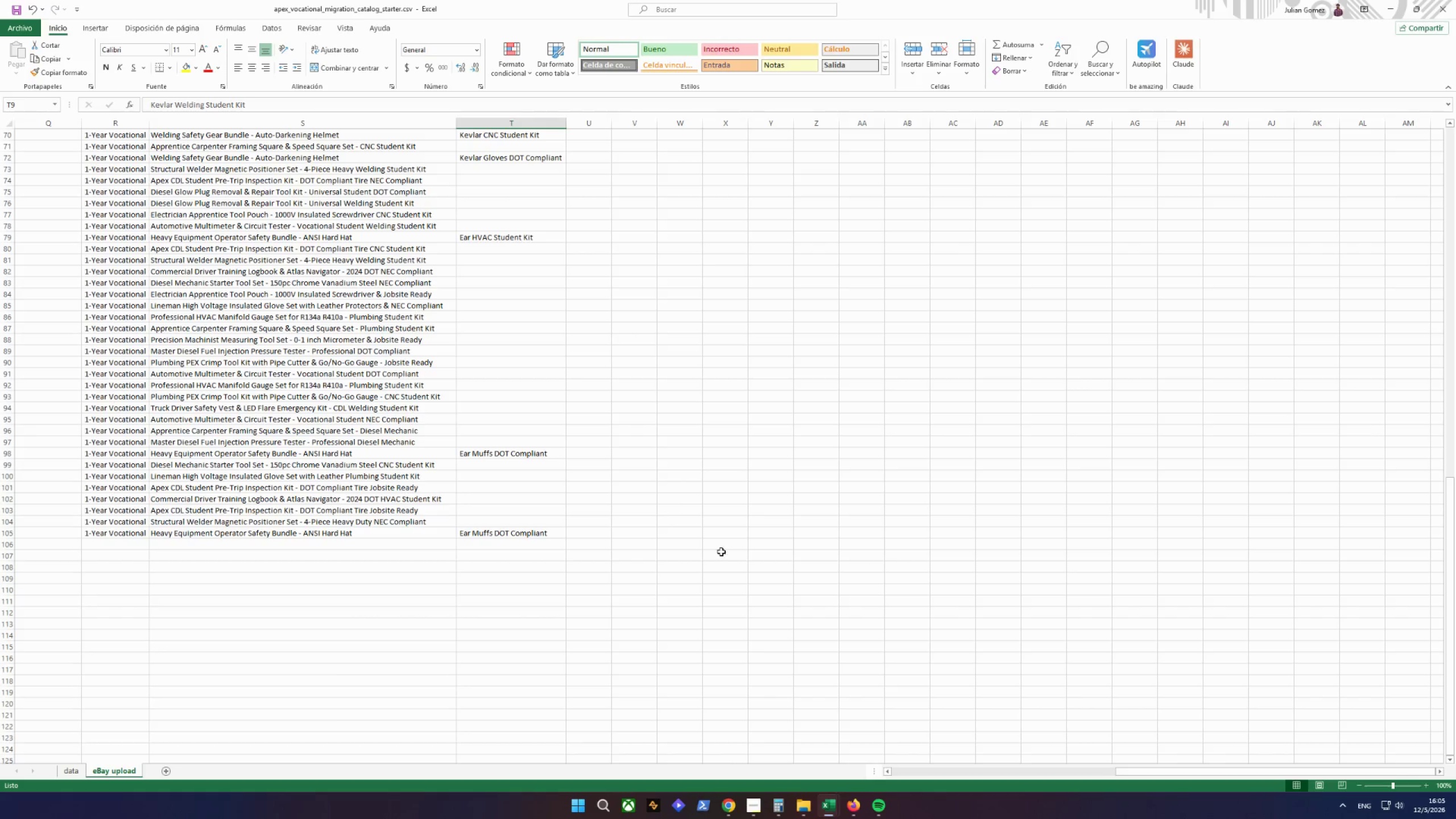 
double_click([731, 560])
 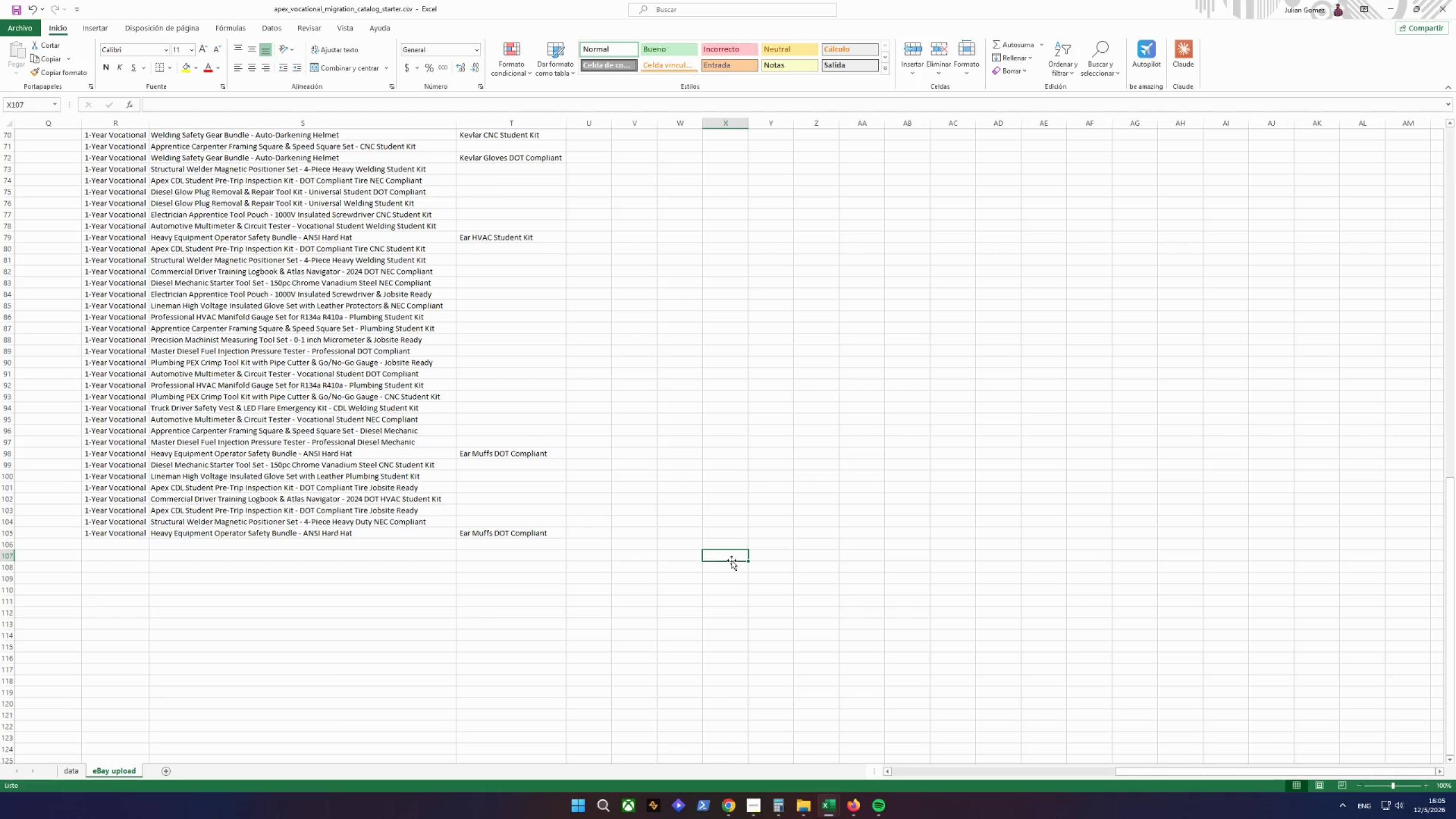 
triple_click([731, 560])
 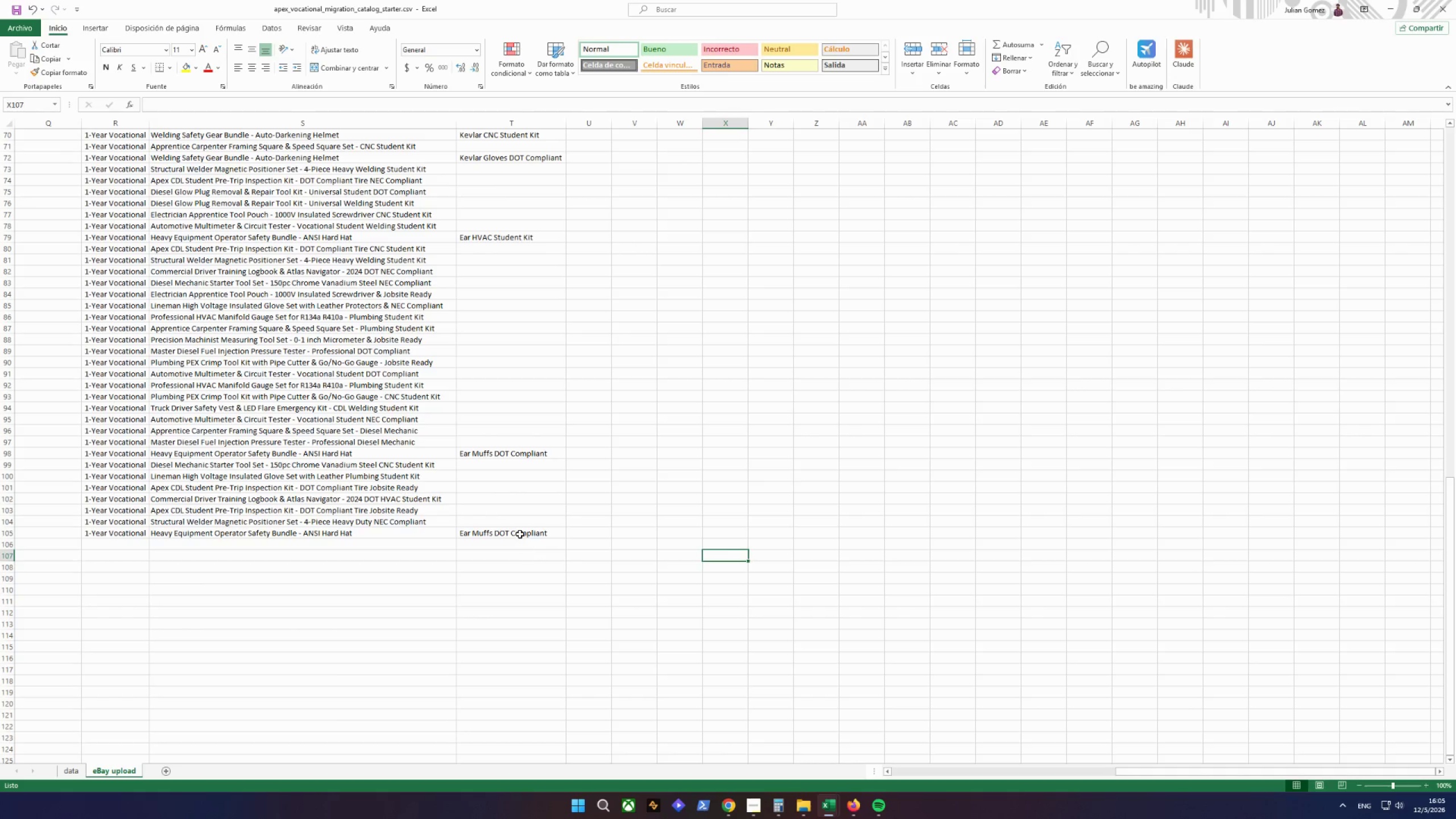 
double_click([520, 534])
 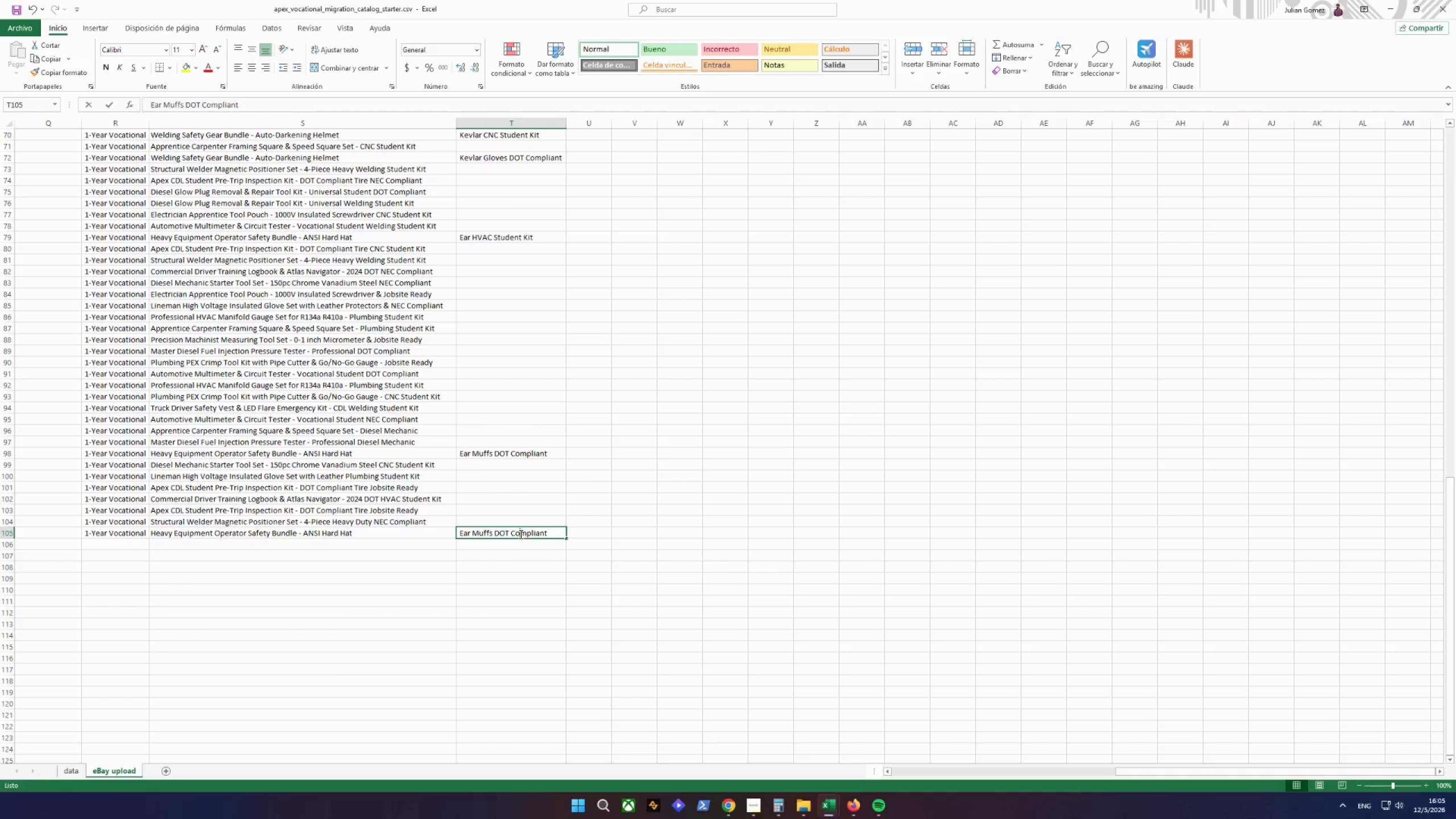 
triple_click([520, 534])
 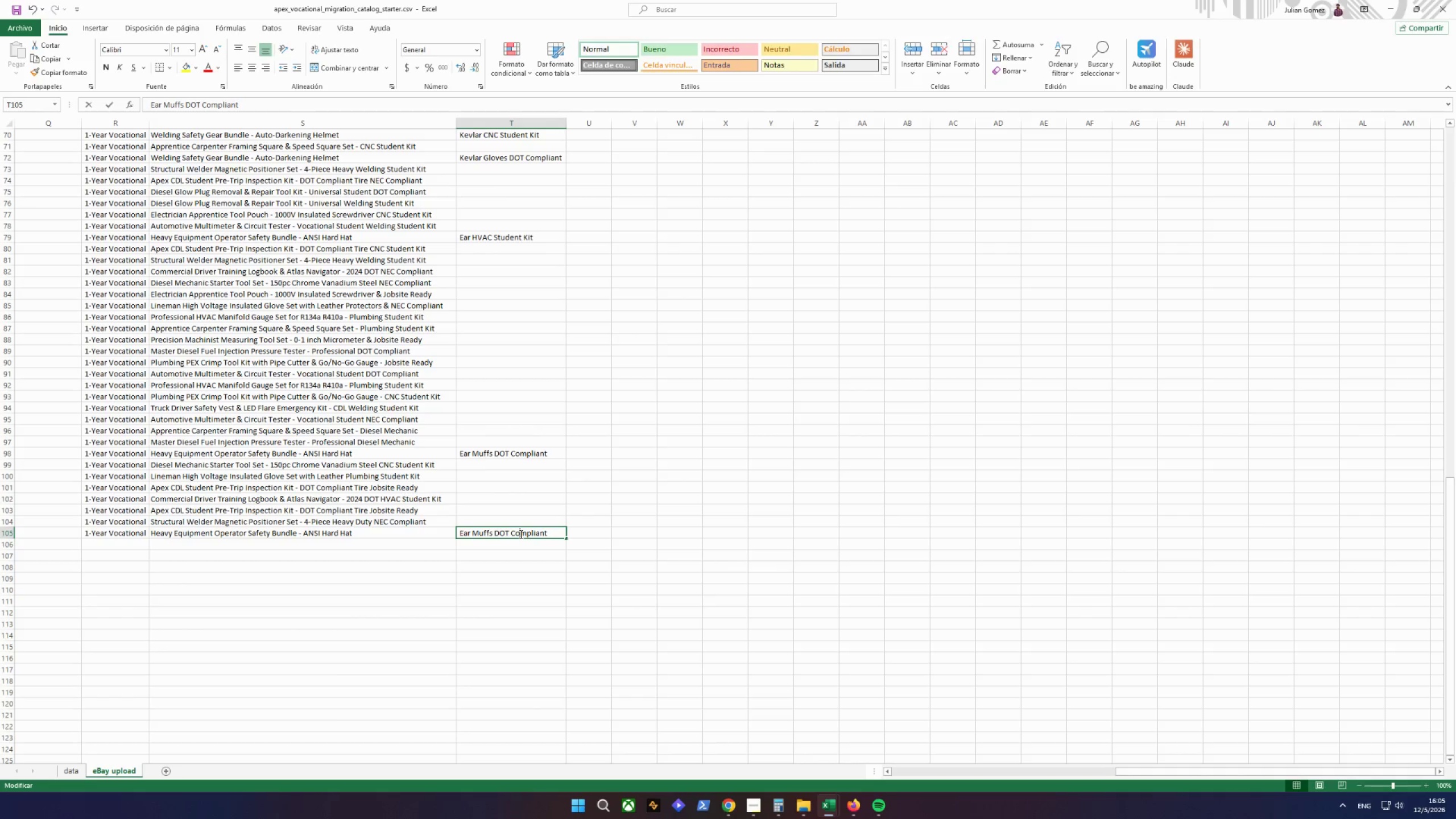 
triple_click([520, 534])
 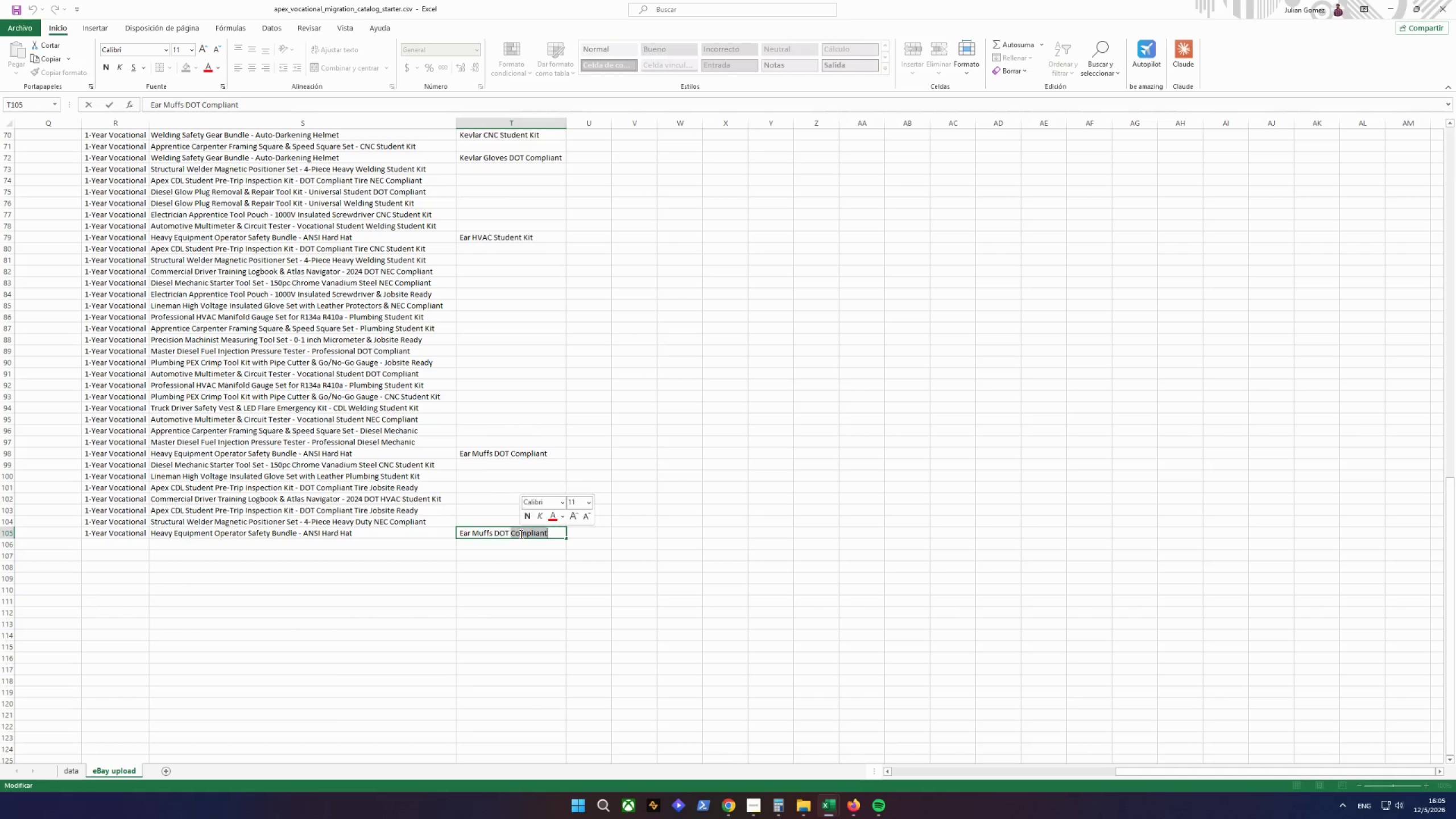 
triple_click([520, 534])
 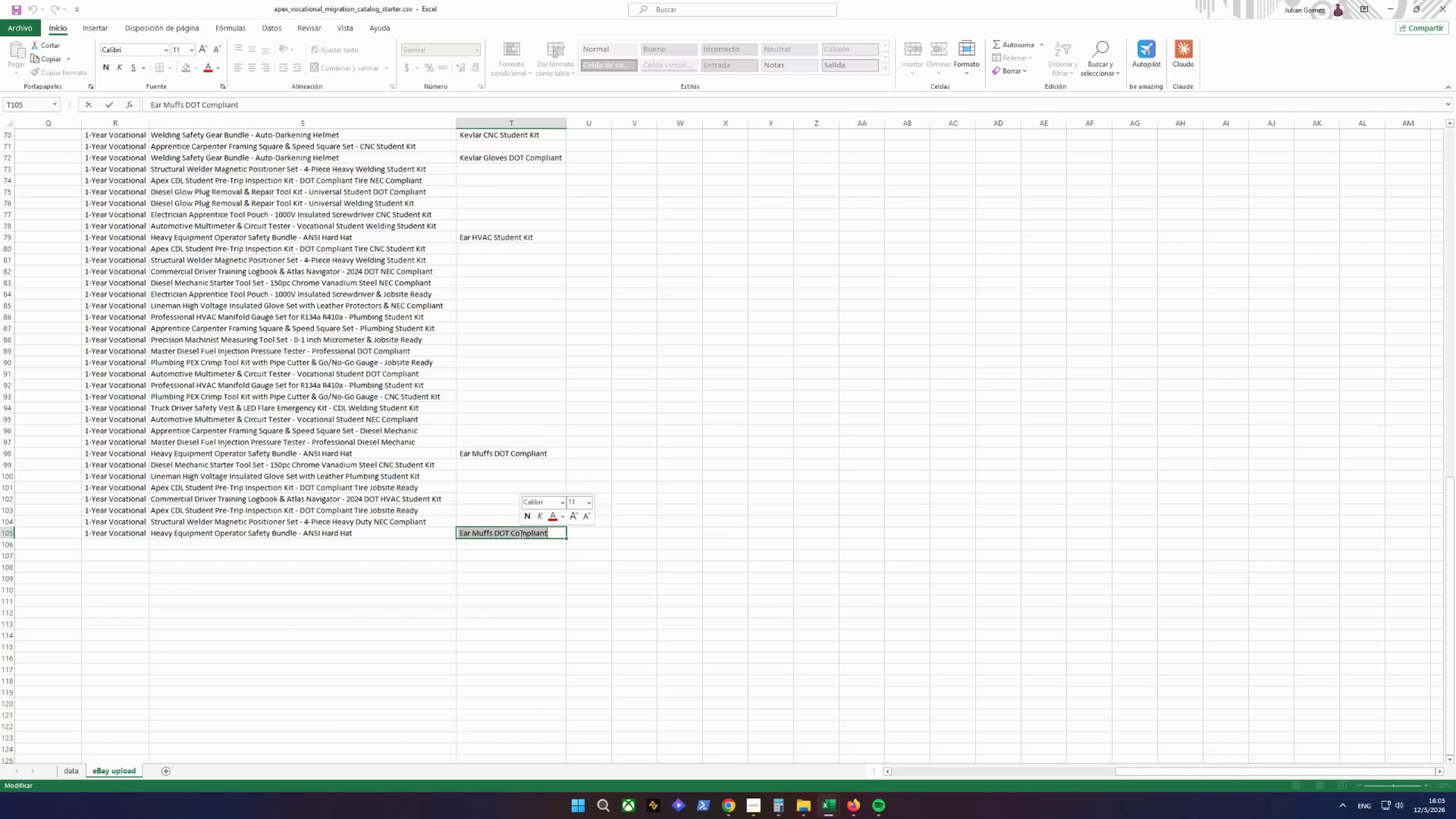 
triple_click([520, 534])
 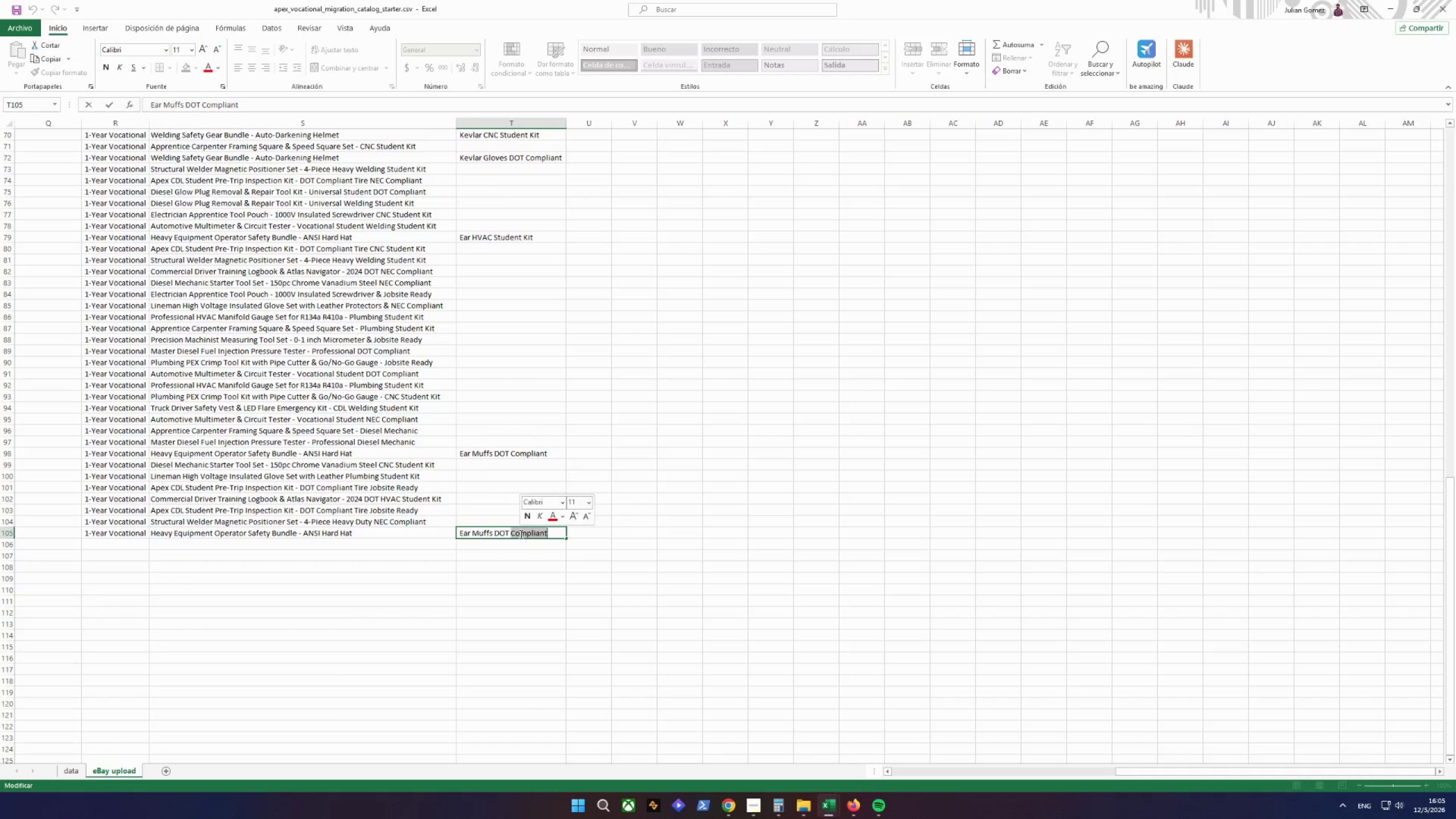 
triple_click([520, 534])
 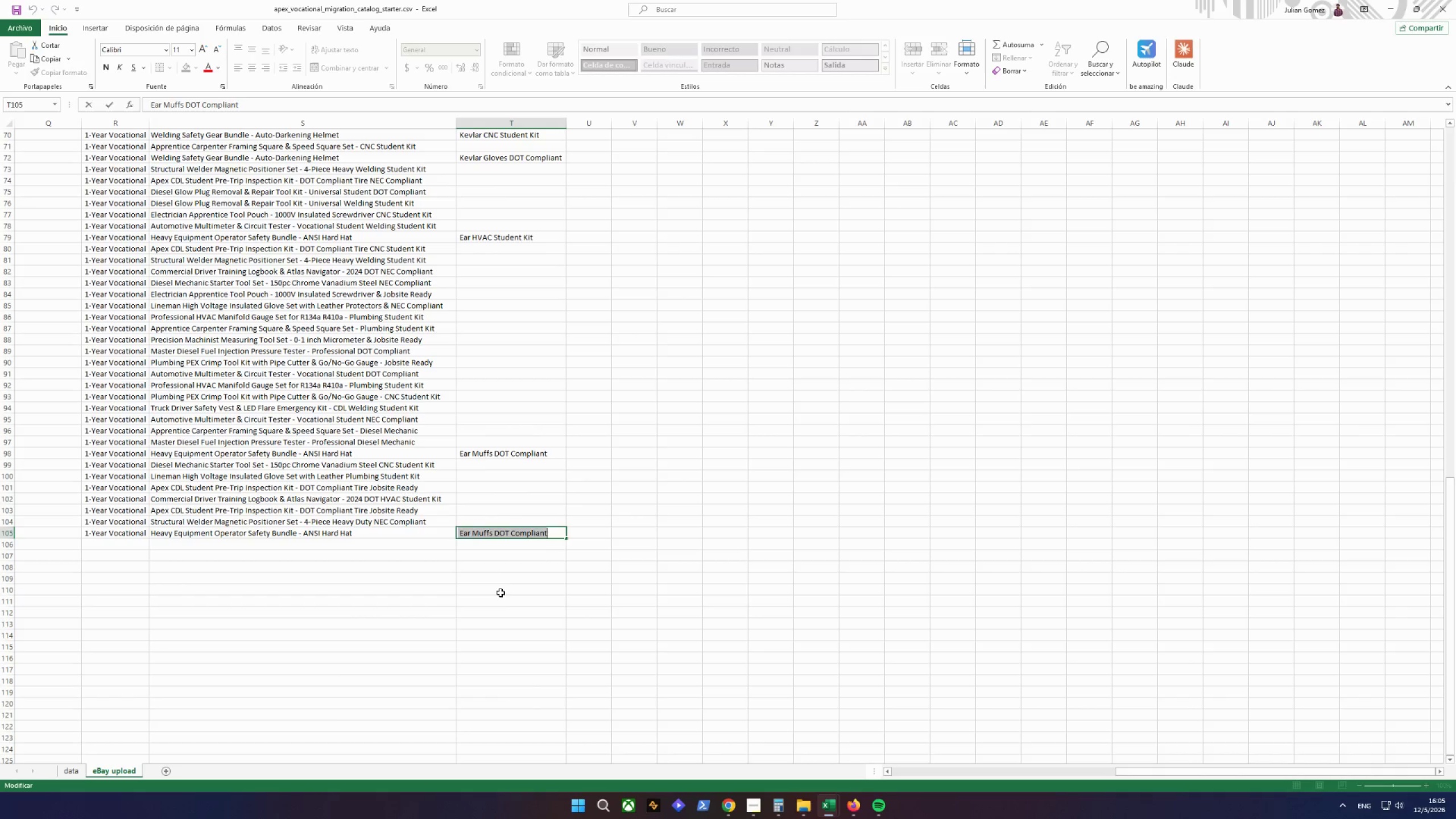 
triple_click([499, 597])
 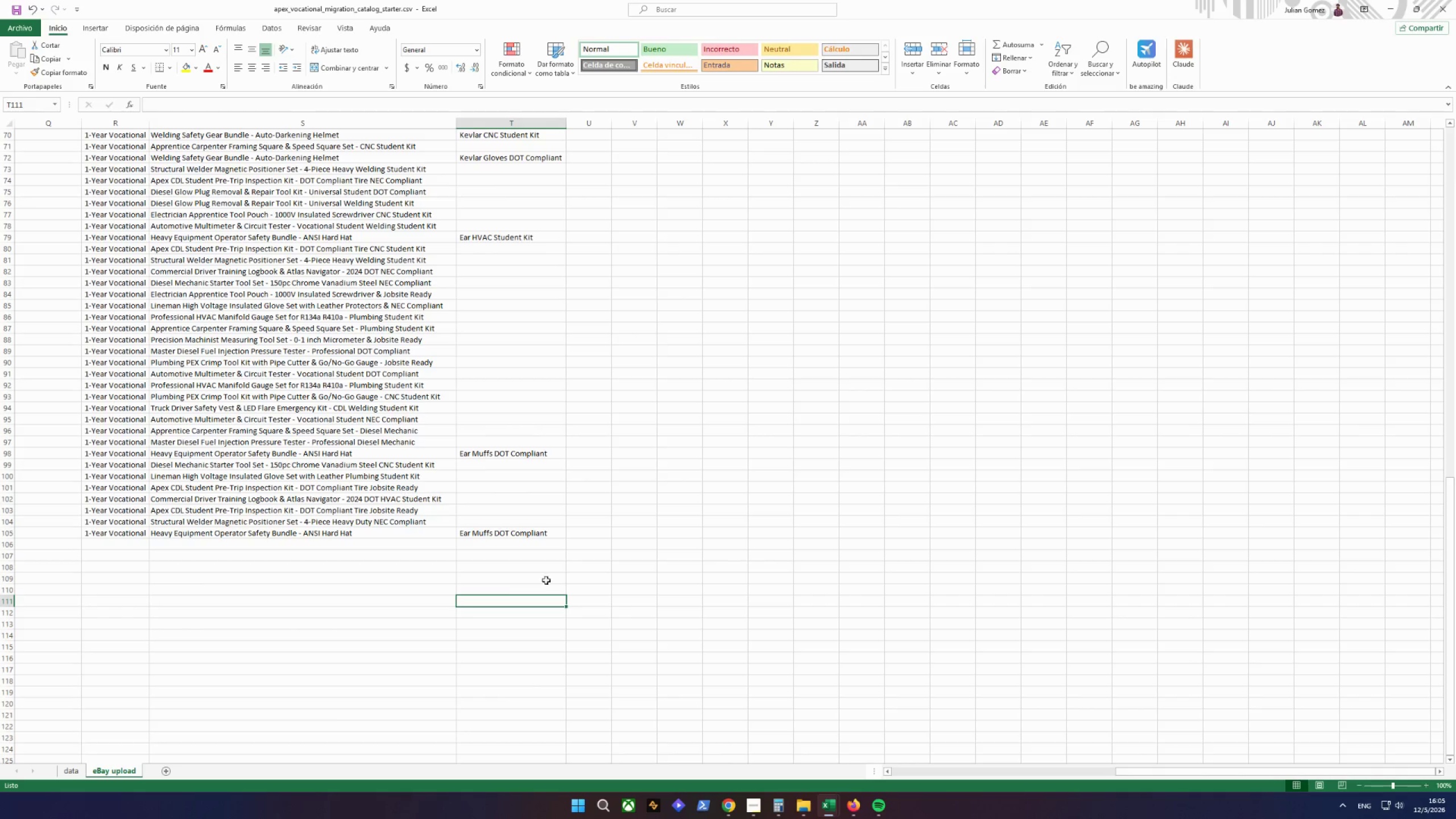 
left_click([642, 547])
 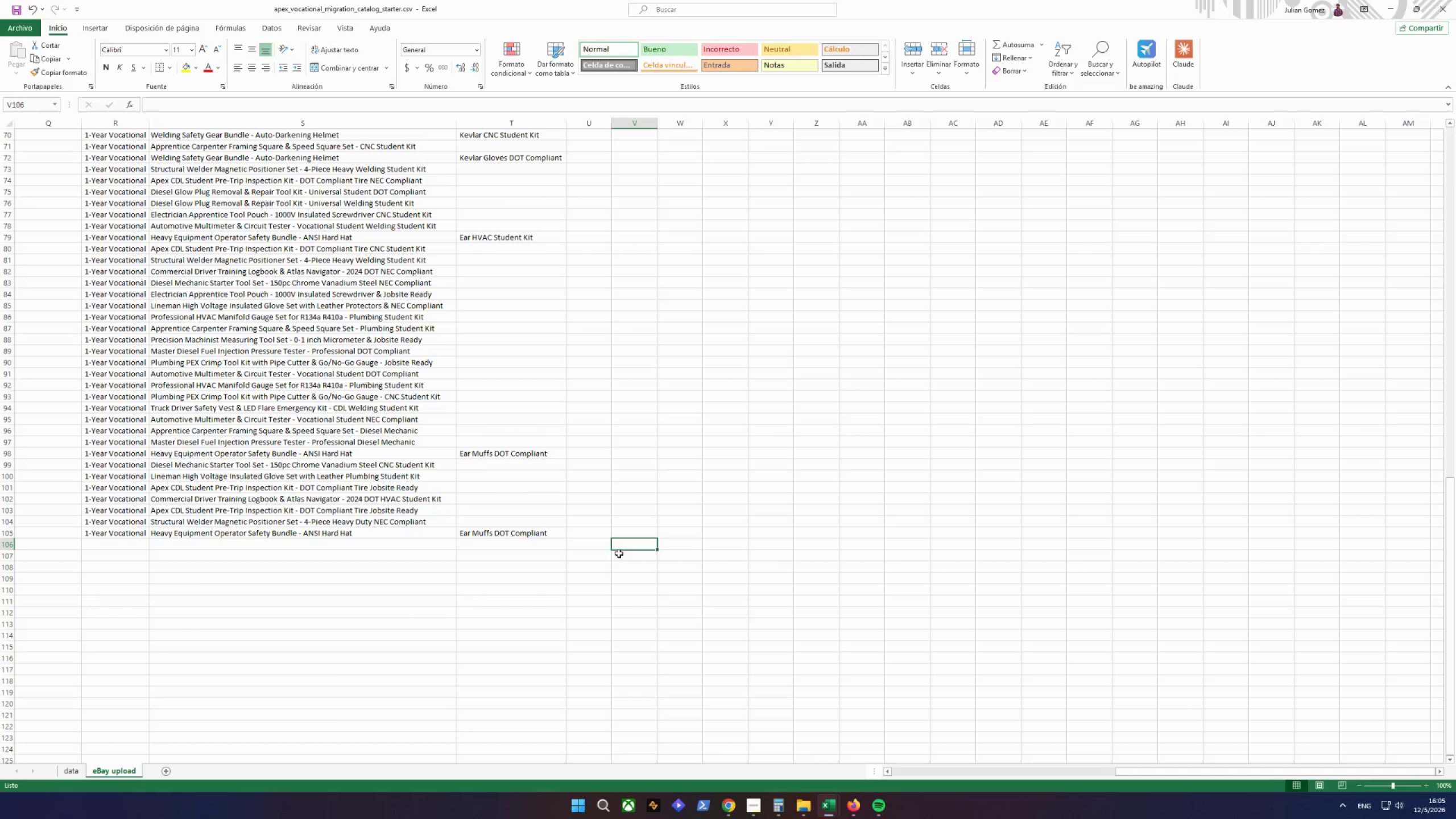 
left_click([516, 532])
 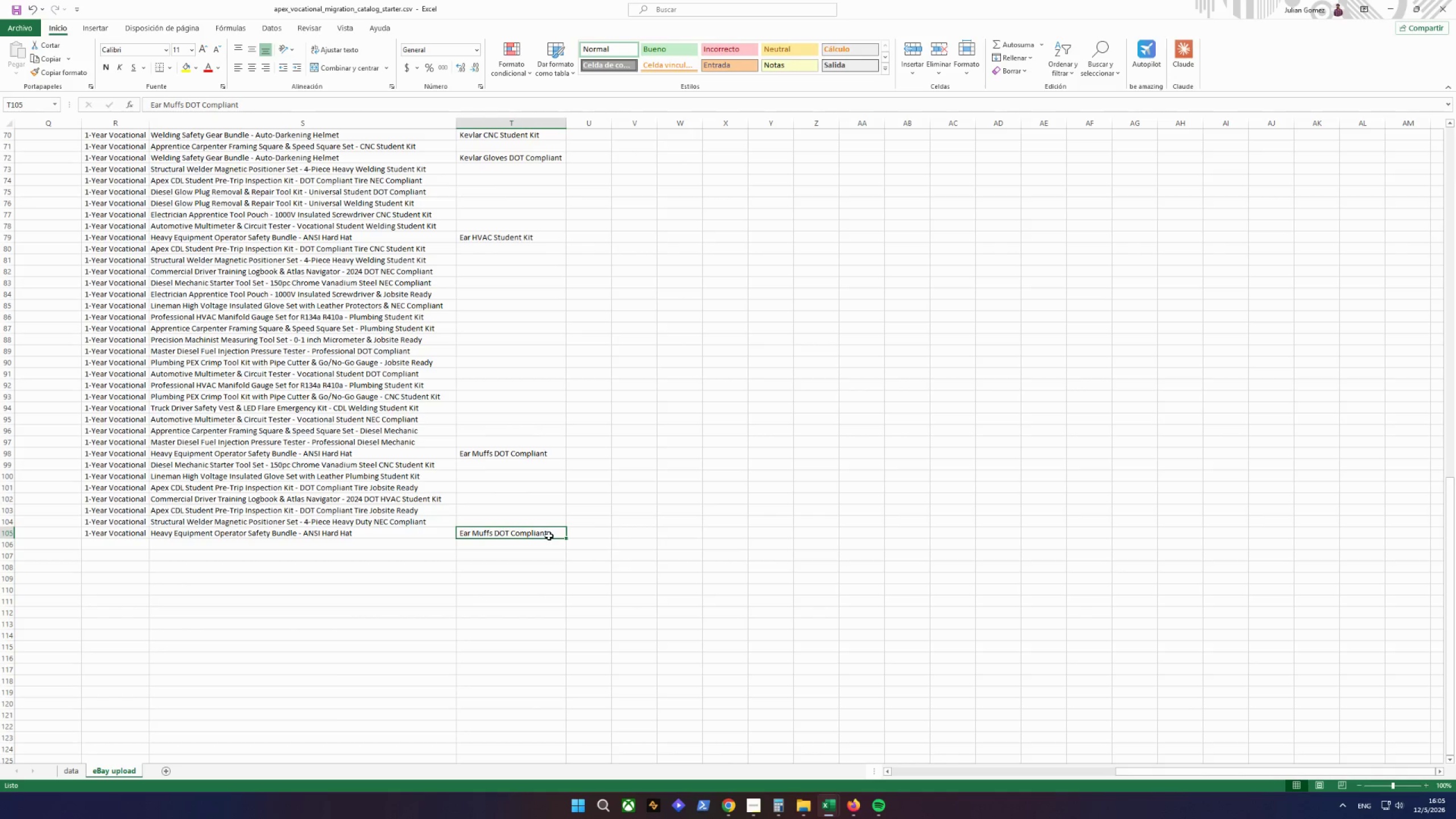 
key(Control+X)
 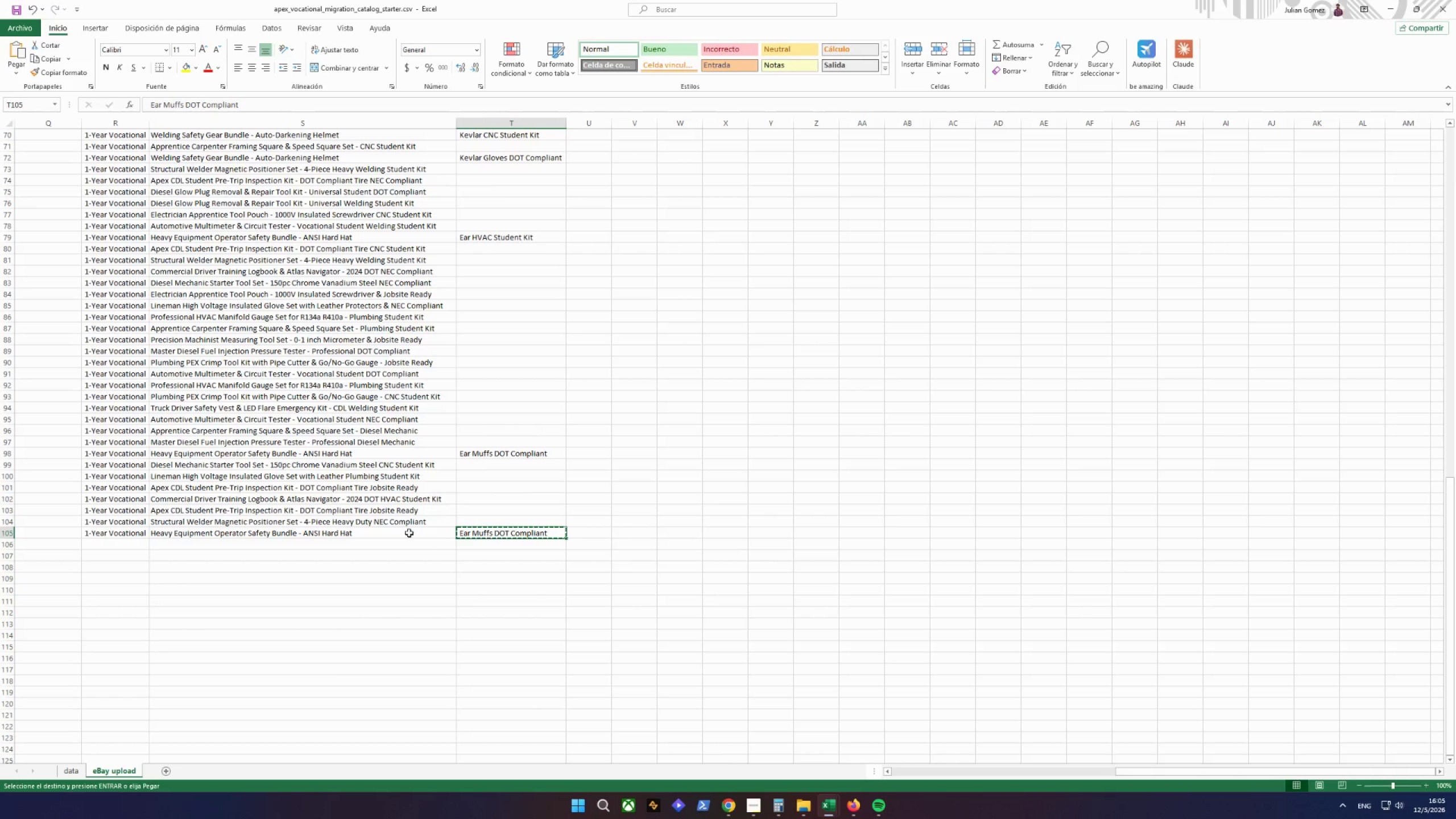 
left_click([403, 531])
 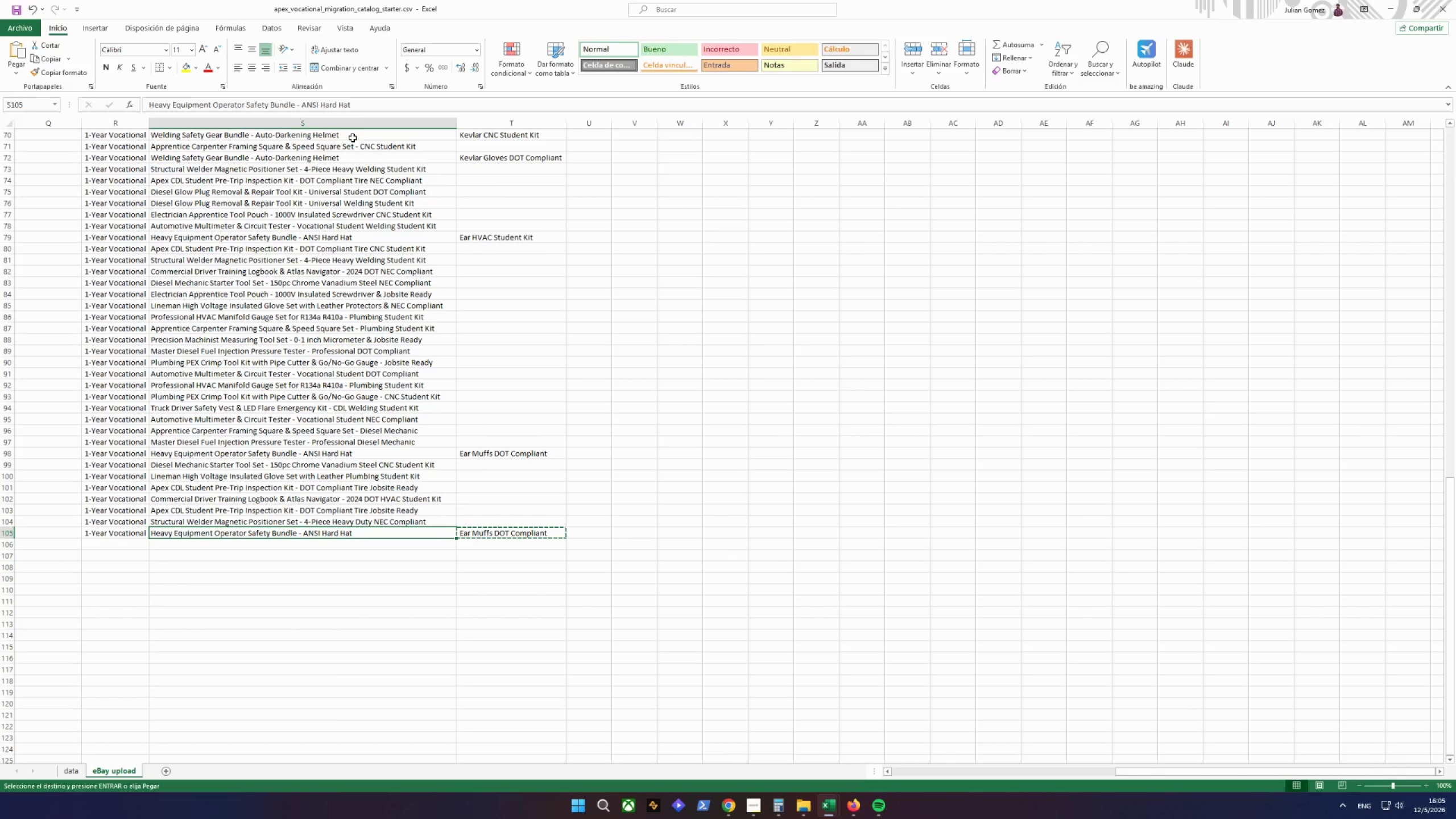 
left_click([374, 100])
 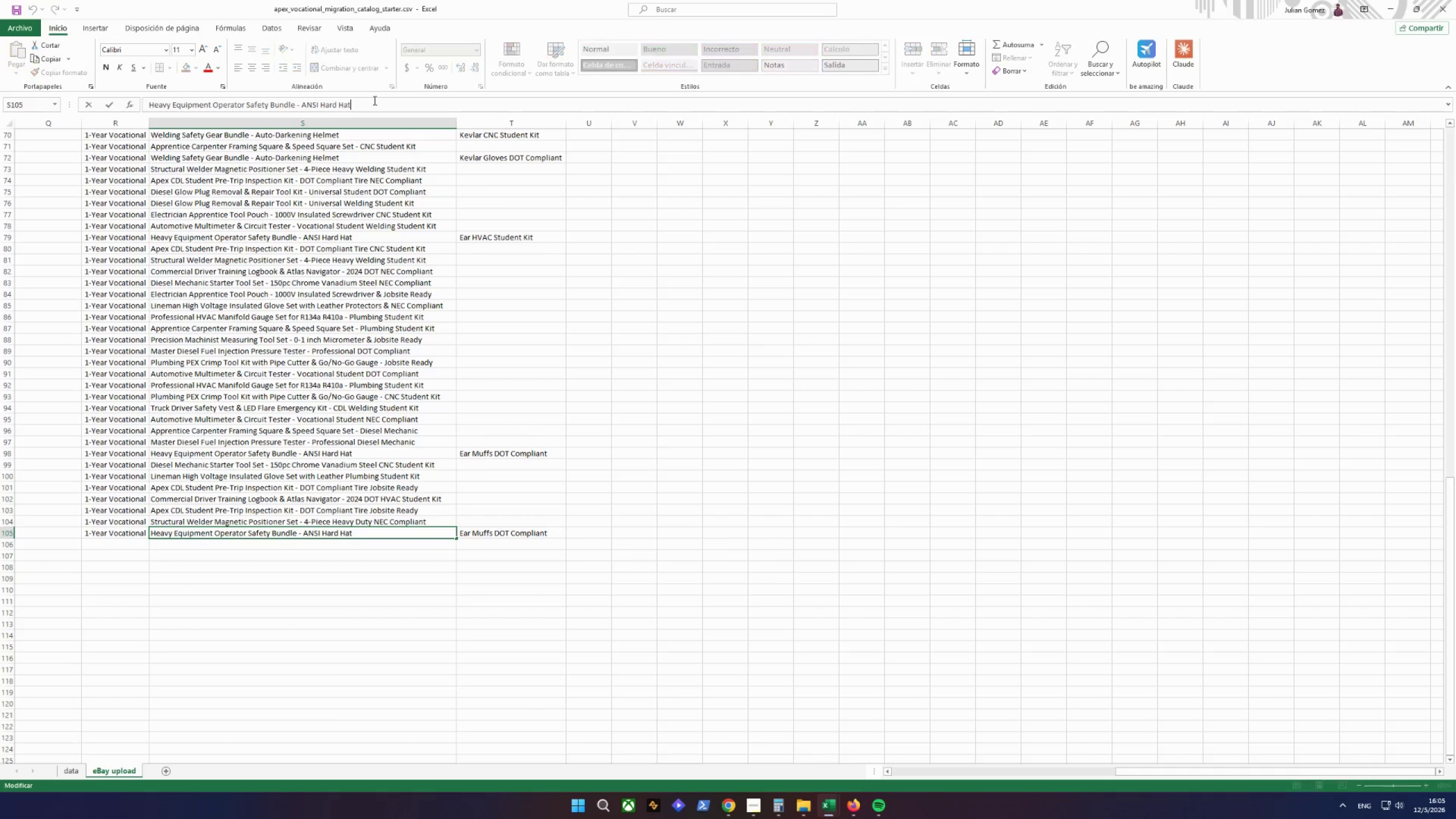 
key(Space)
 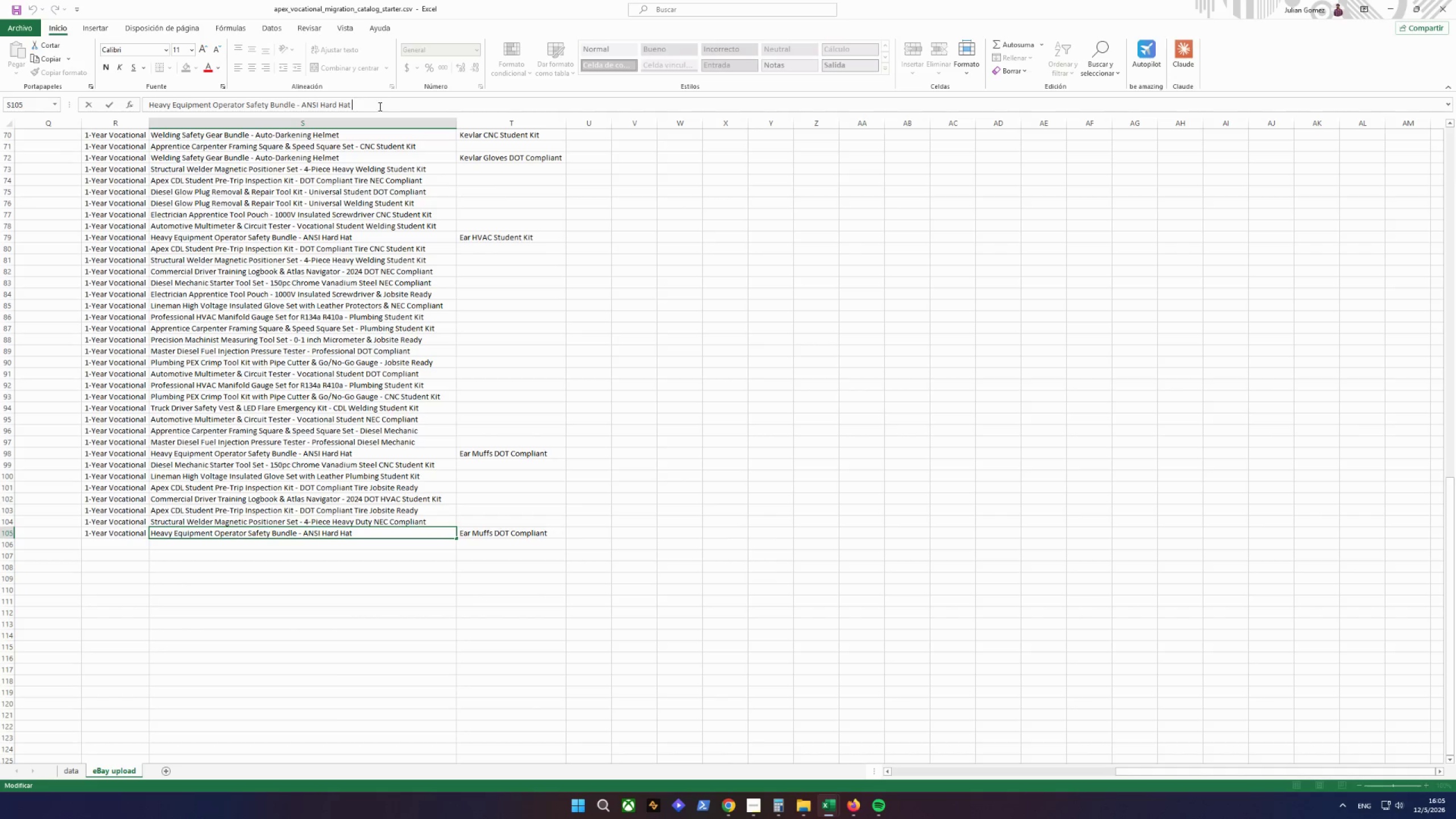 
key(Control+ControlLeft)
 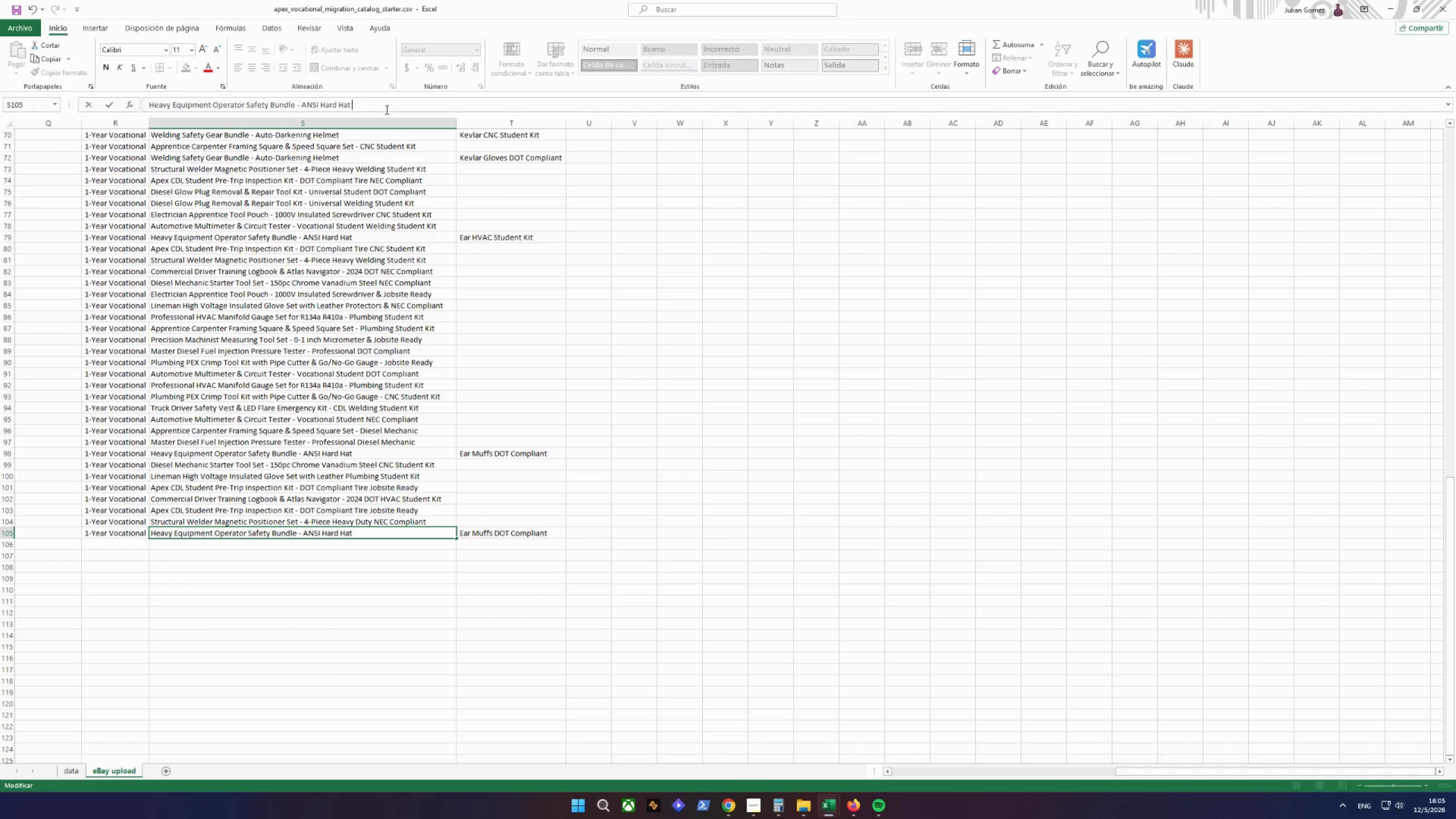 
key(Control+V)
 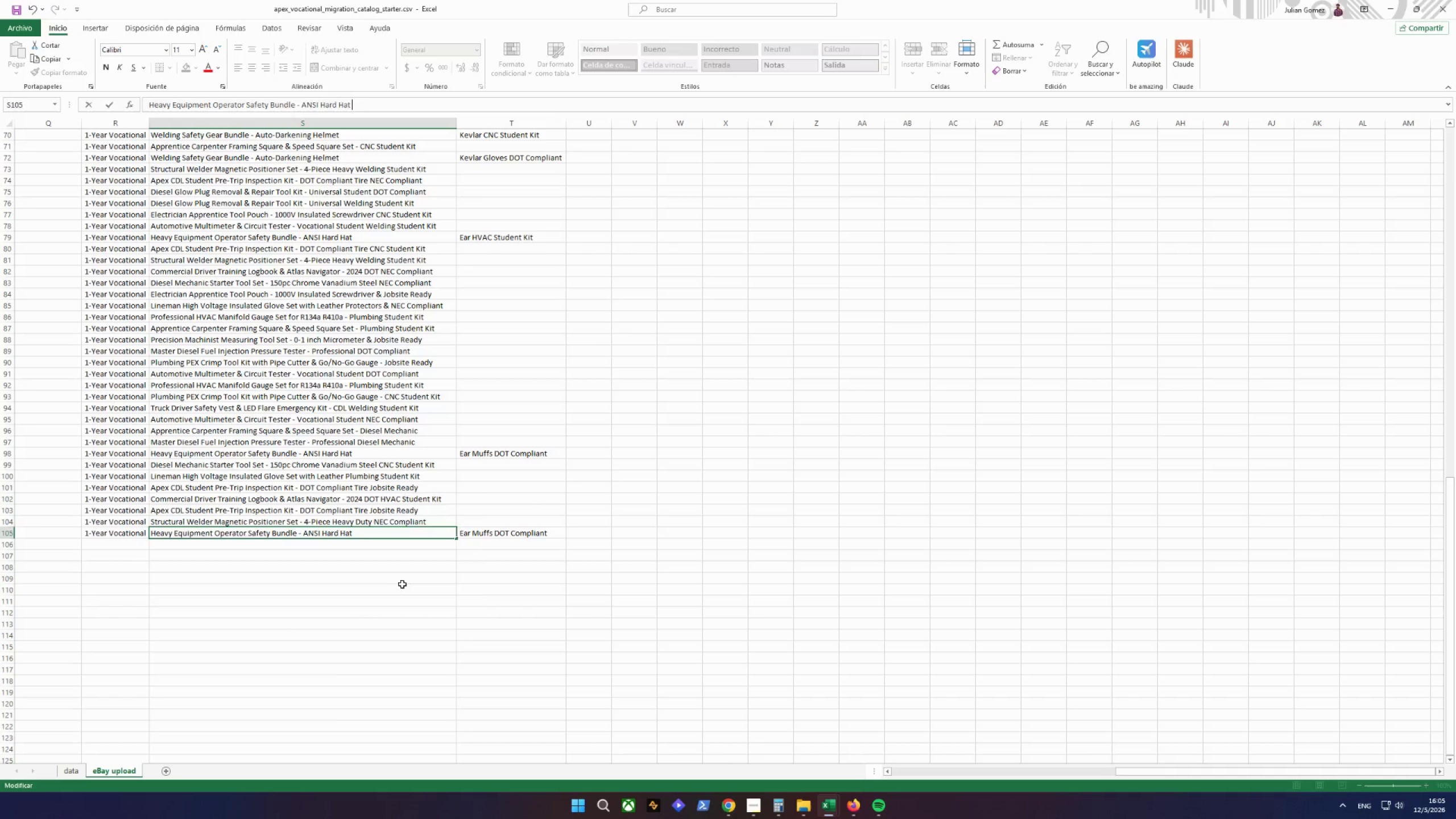 
double_click([396, 520])
 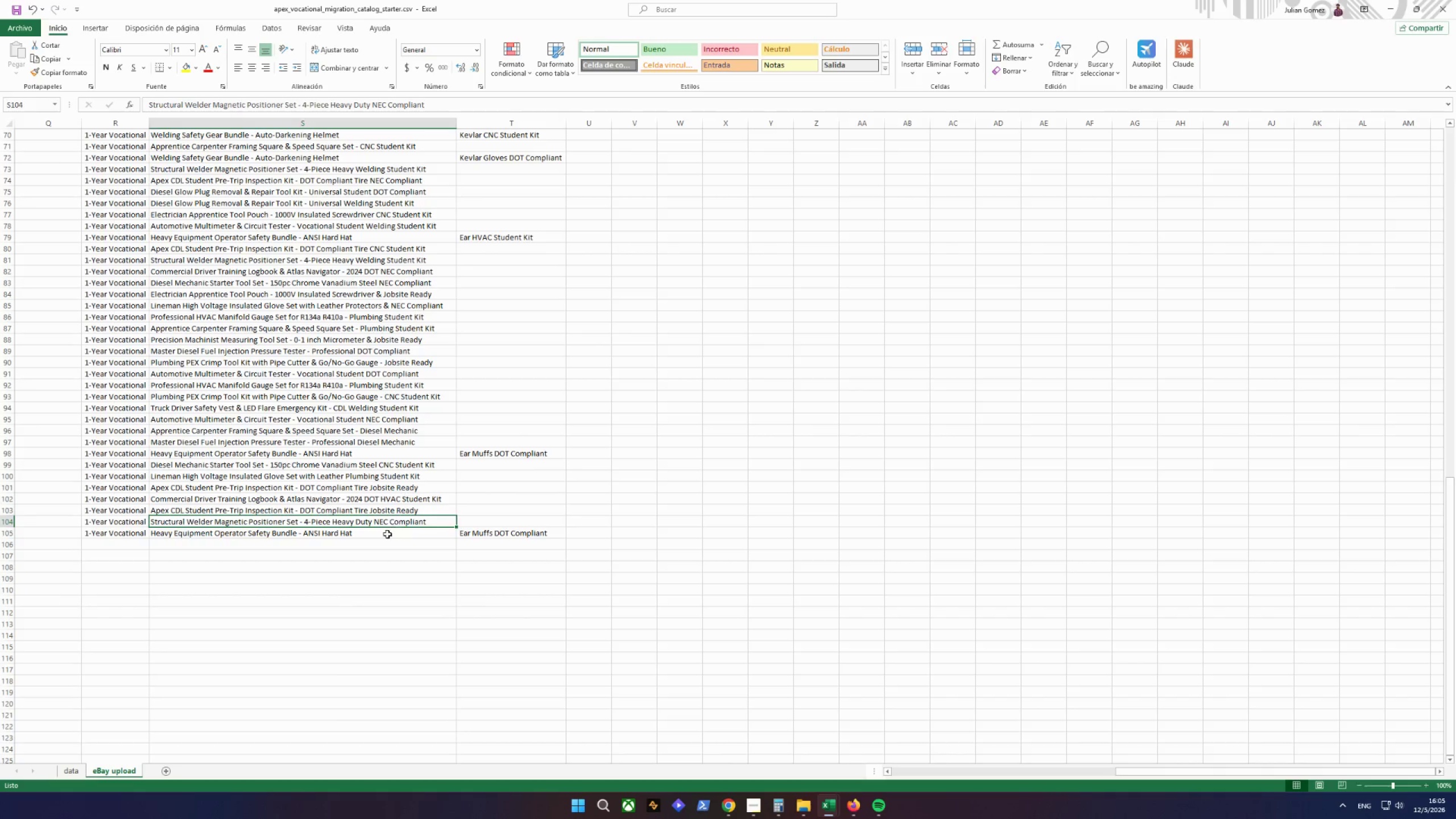 
triple_click([387, 535])
 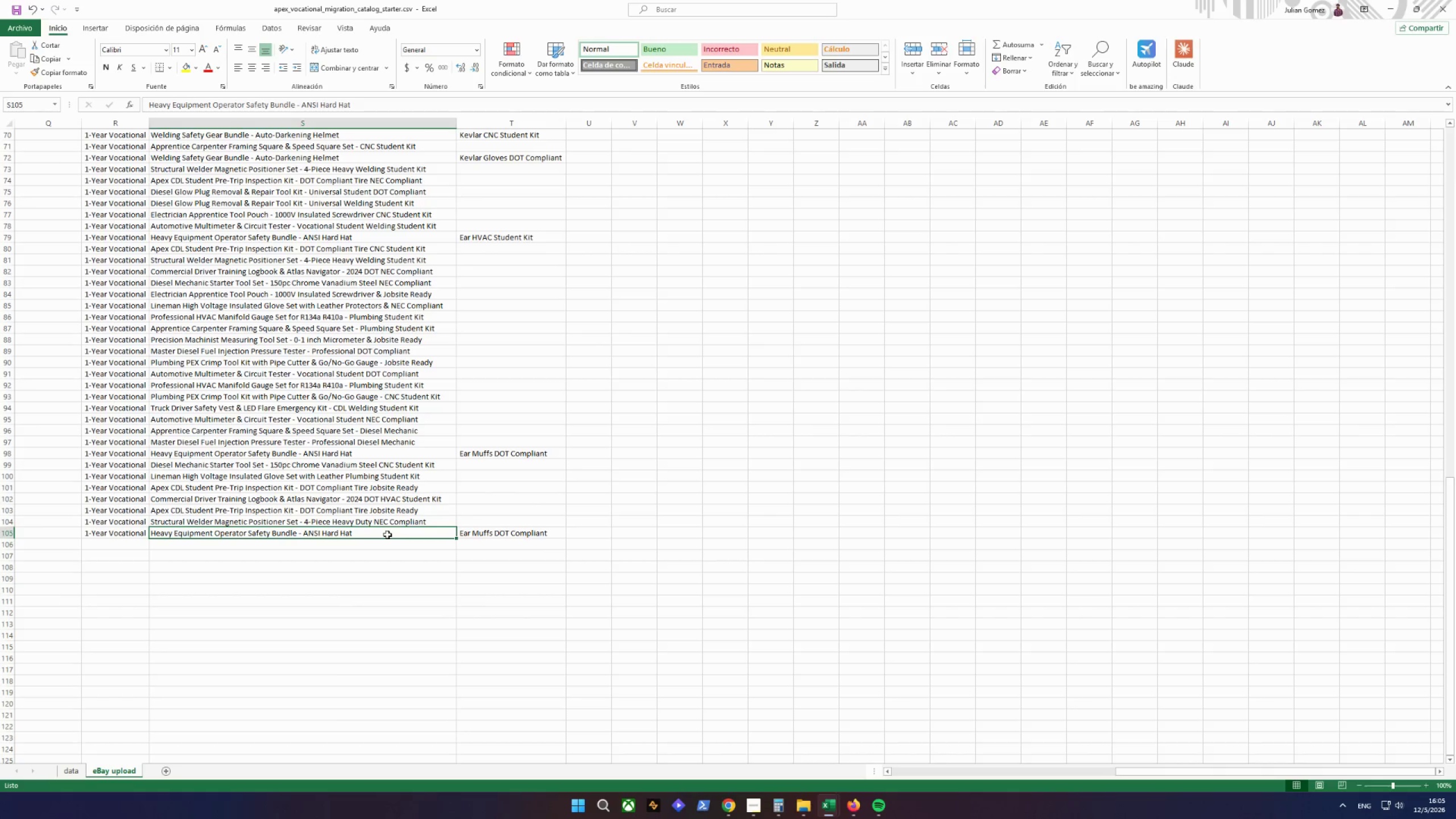 
triple_click([387, 535])
 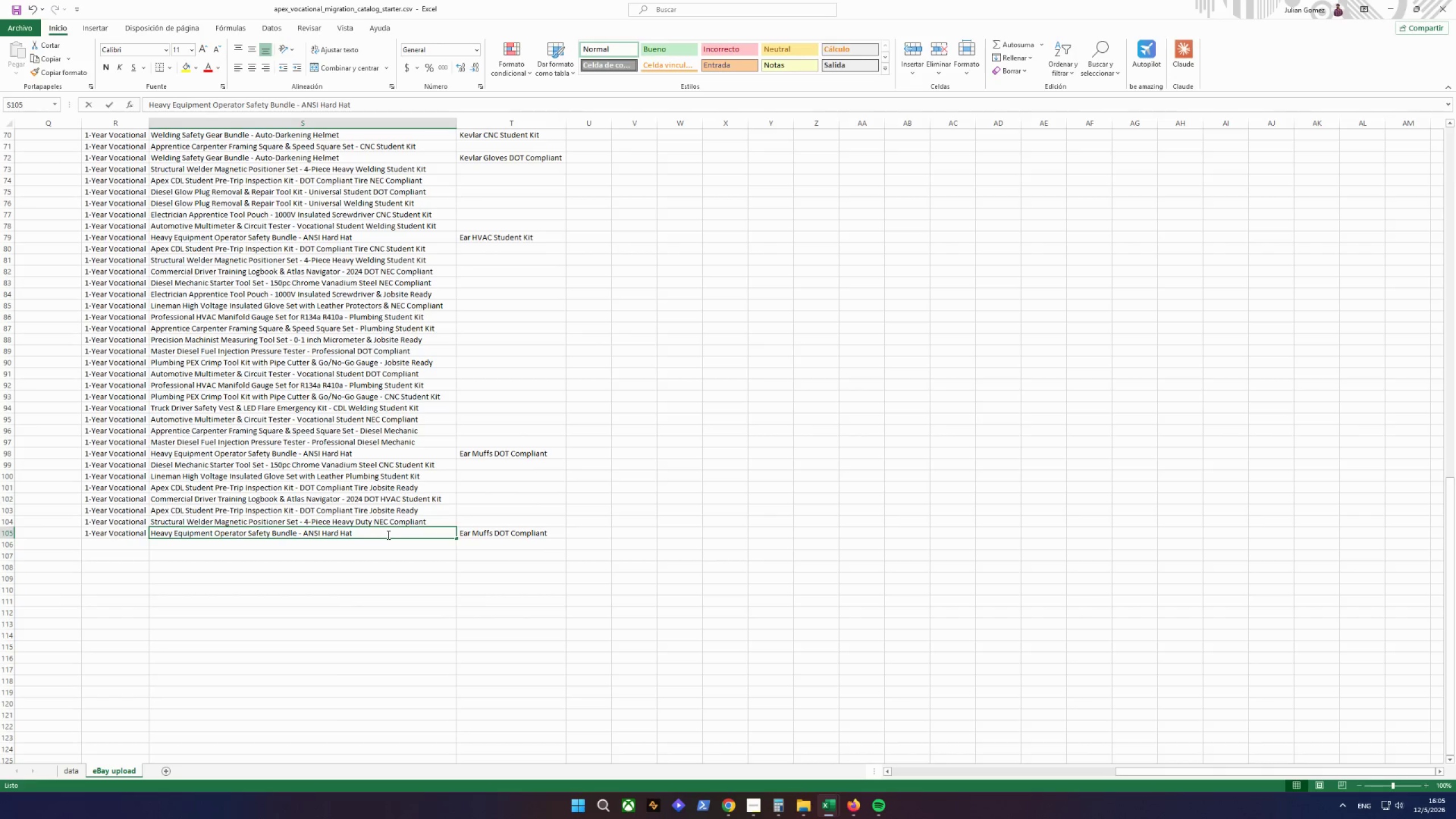 
triple_click([387, 535])
 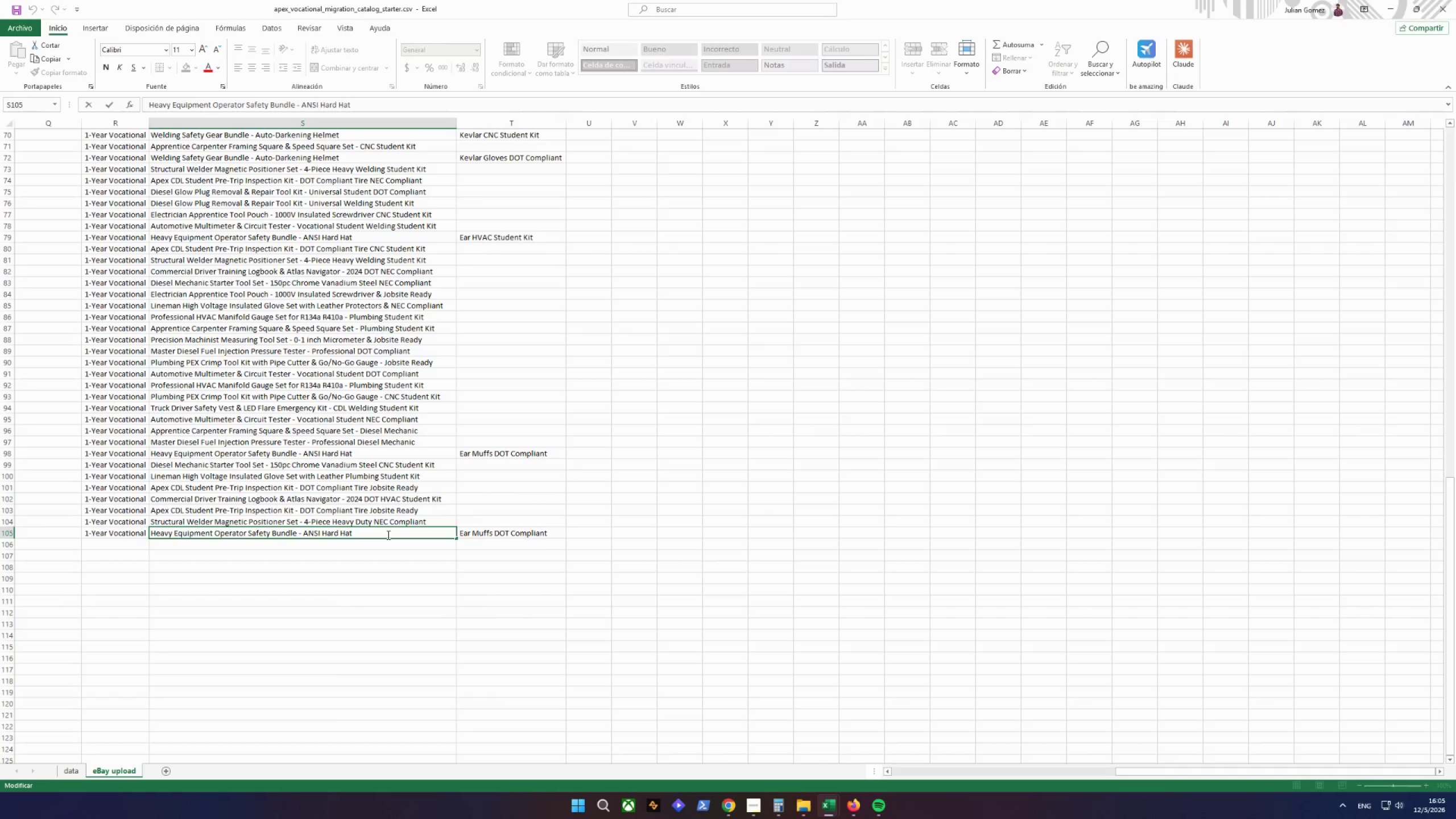 
triple_click([387, 535])
 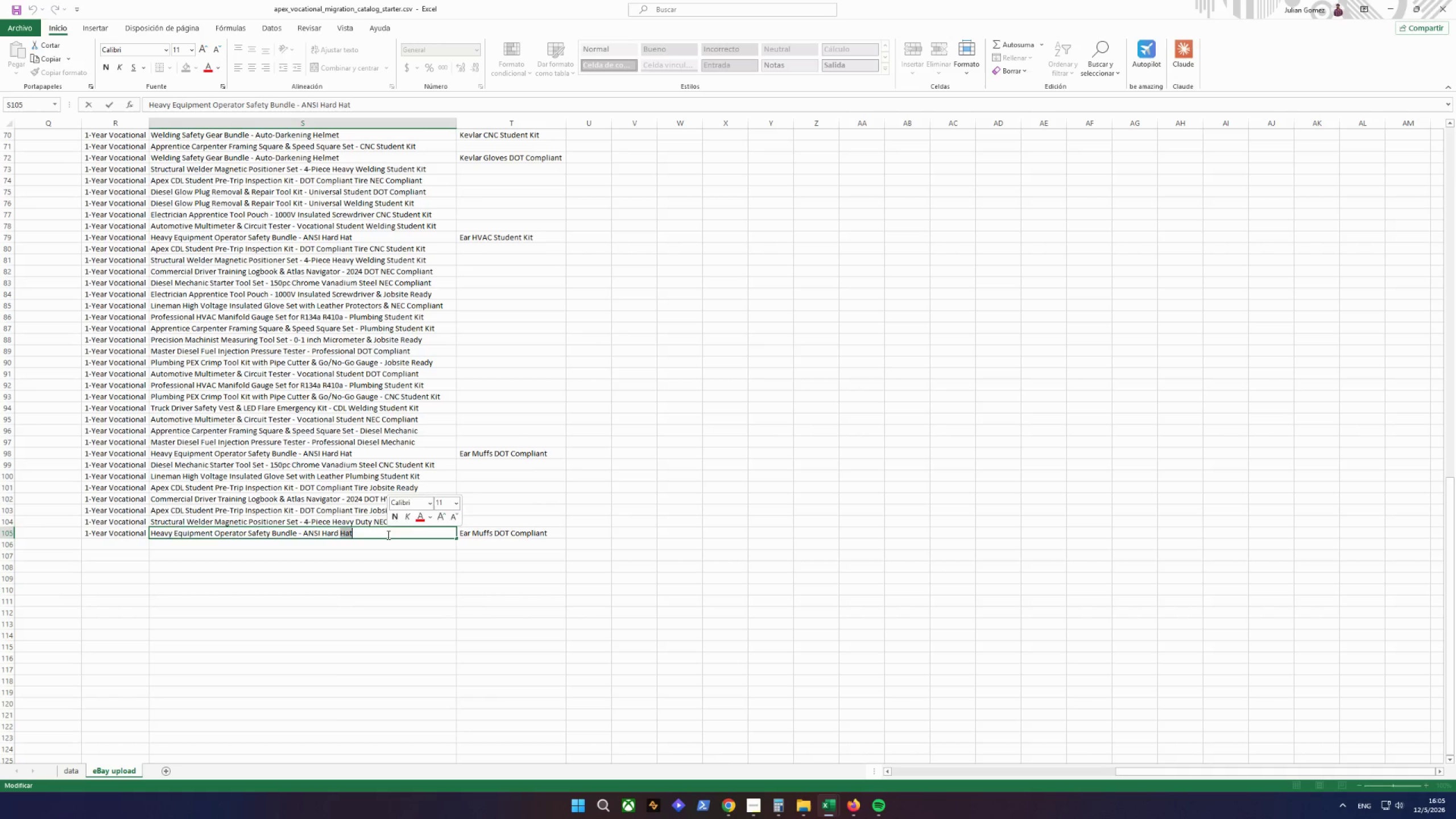 
triple_click([387, 535])
 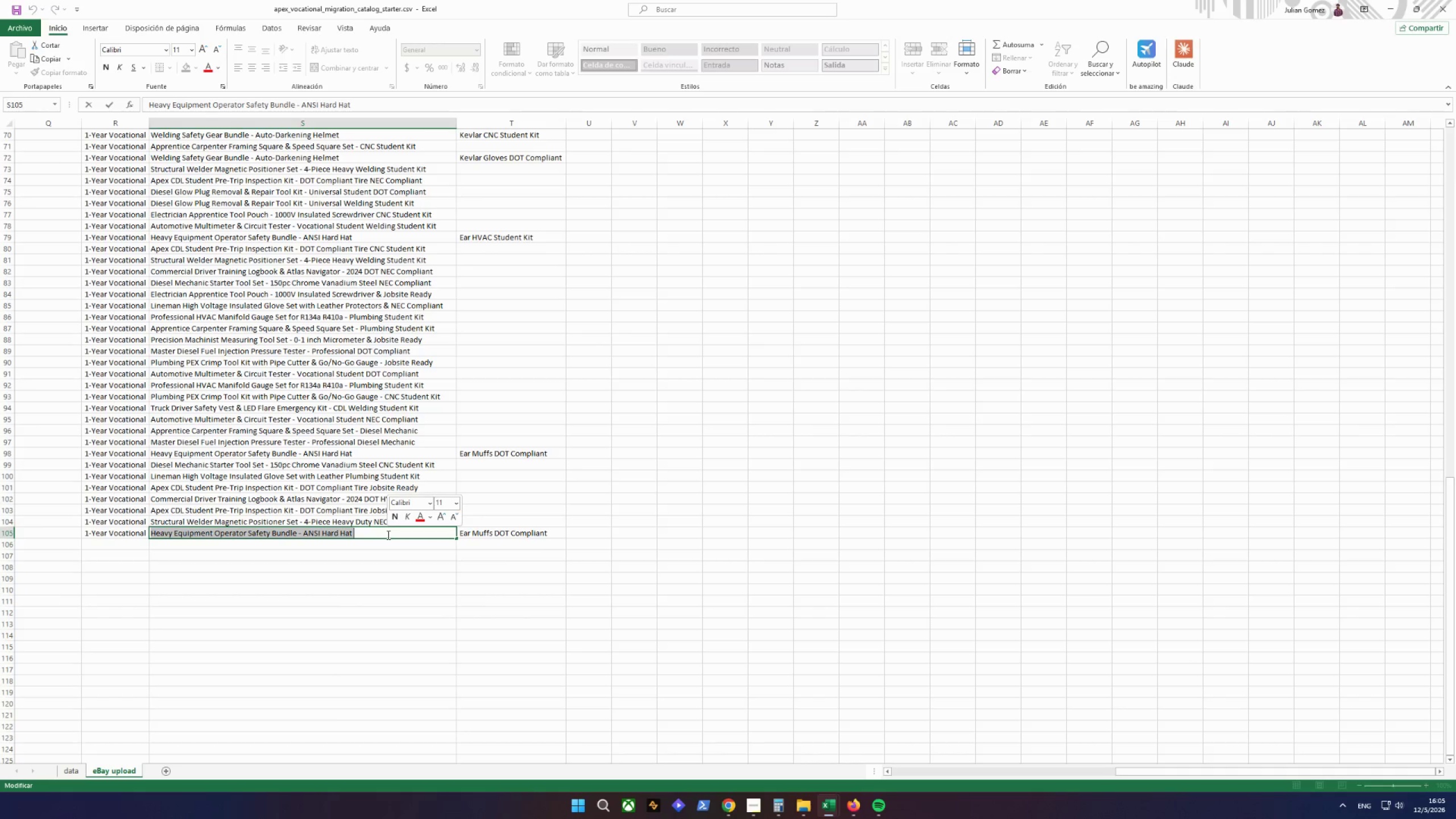 
triple_click([387, 535])
 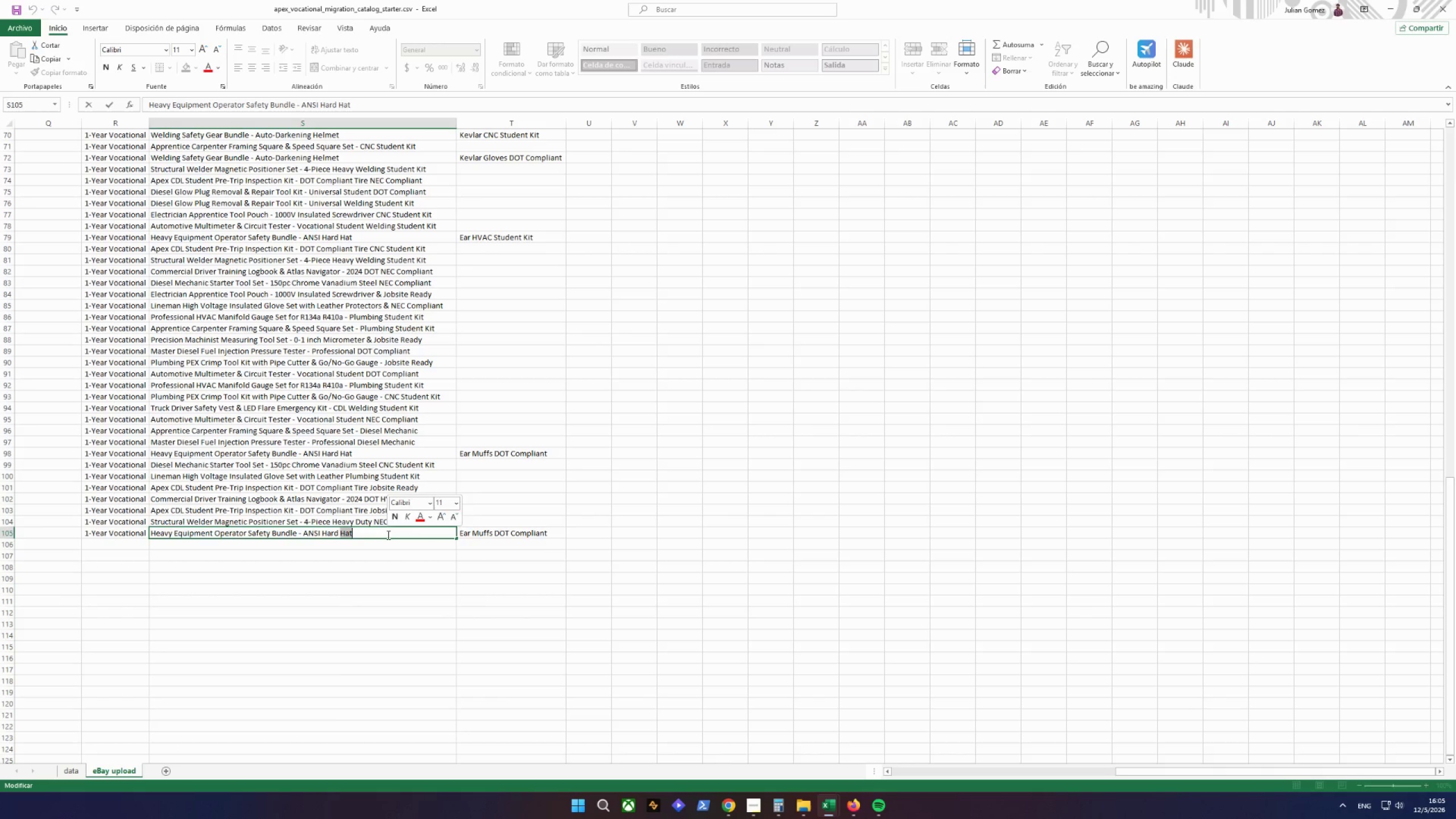 
triple_click([387, 535])
 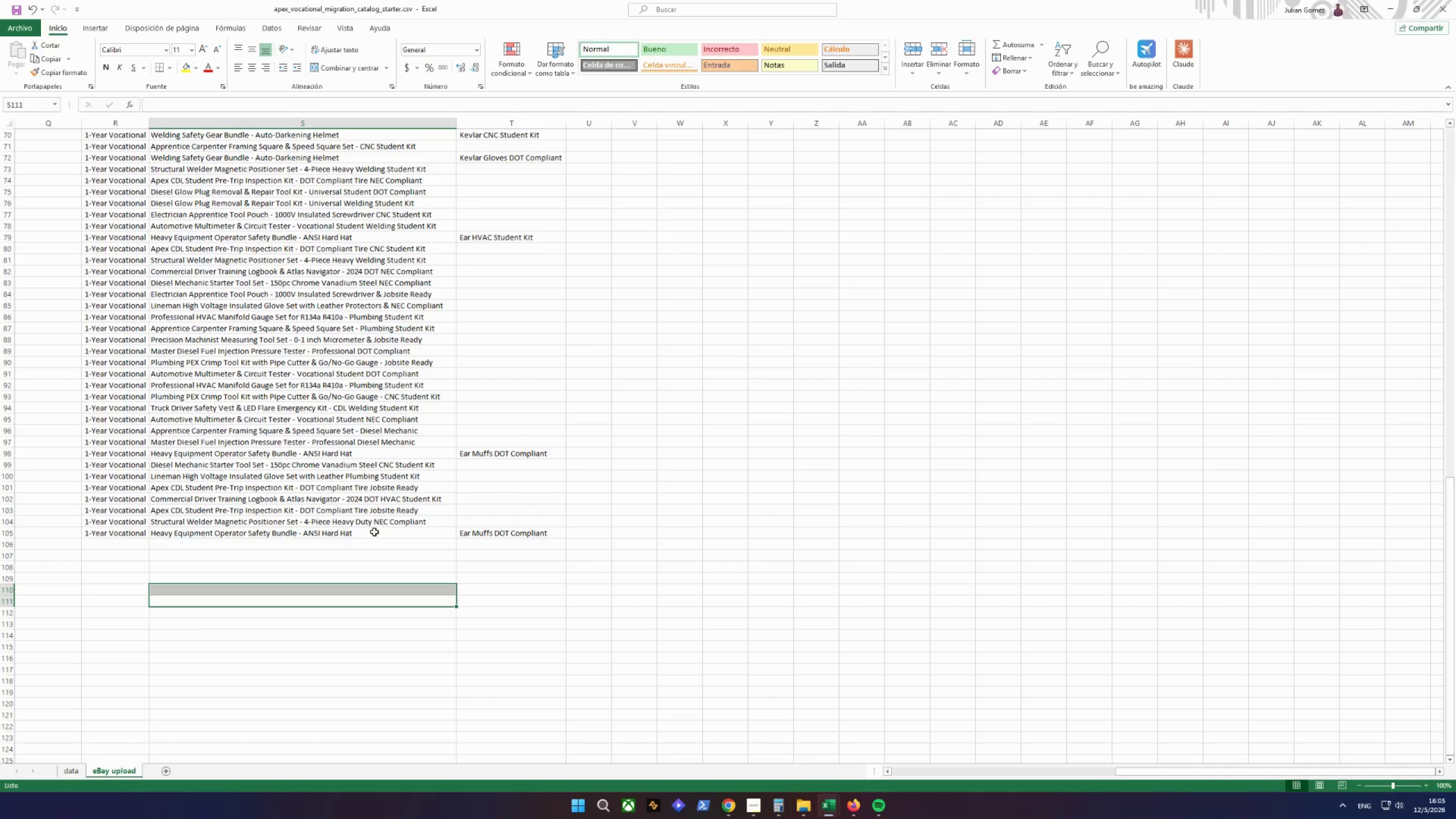 
double_click([372, 534])
 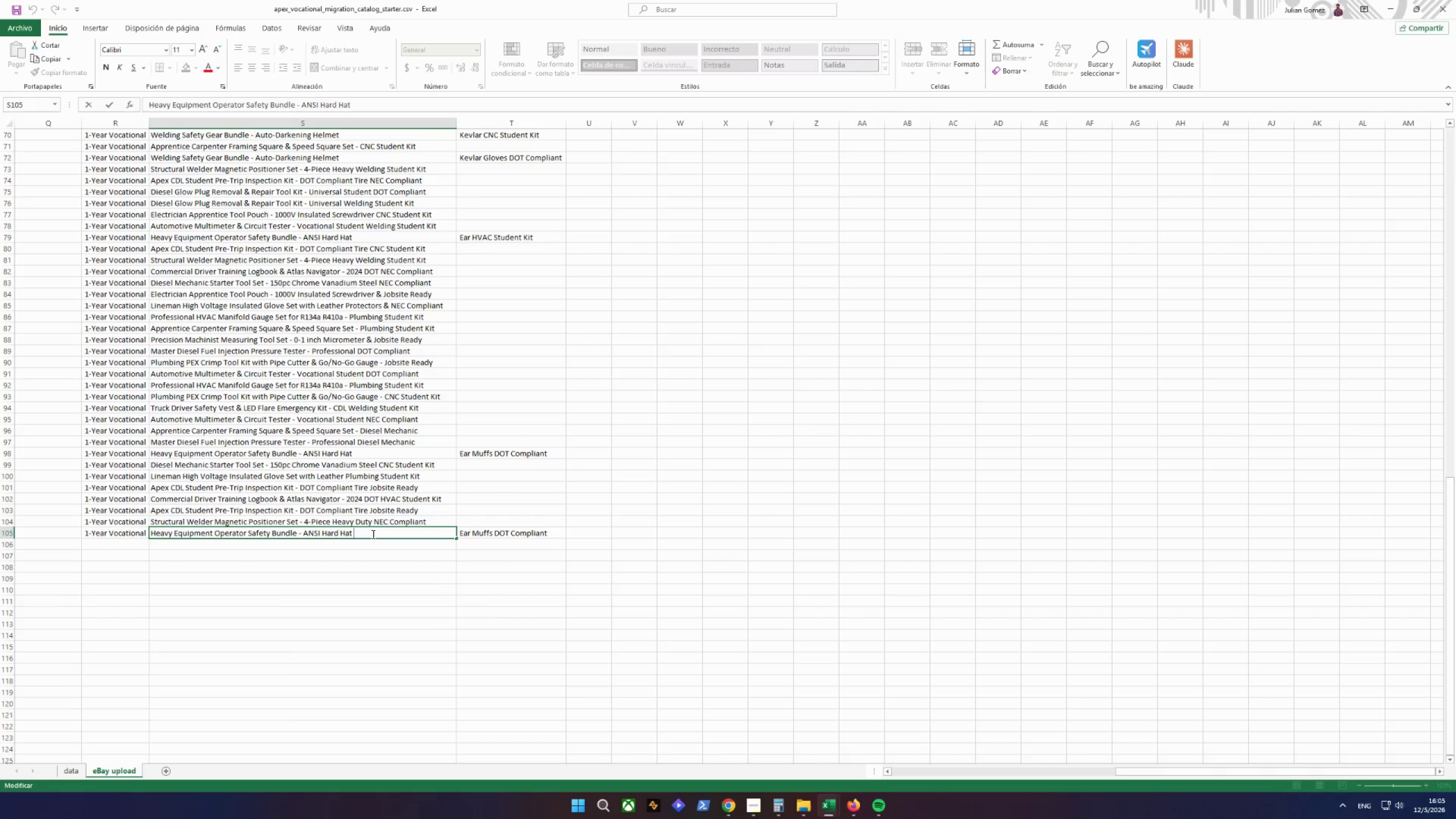 
key(Control+ControlLeft)
 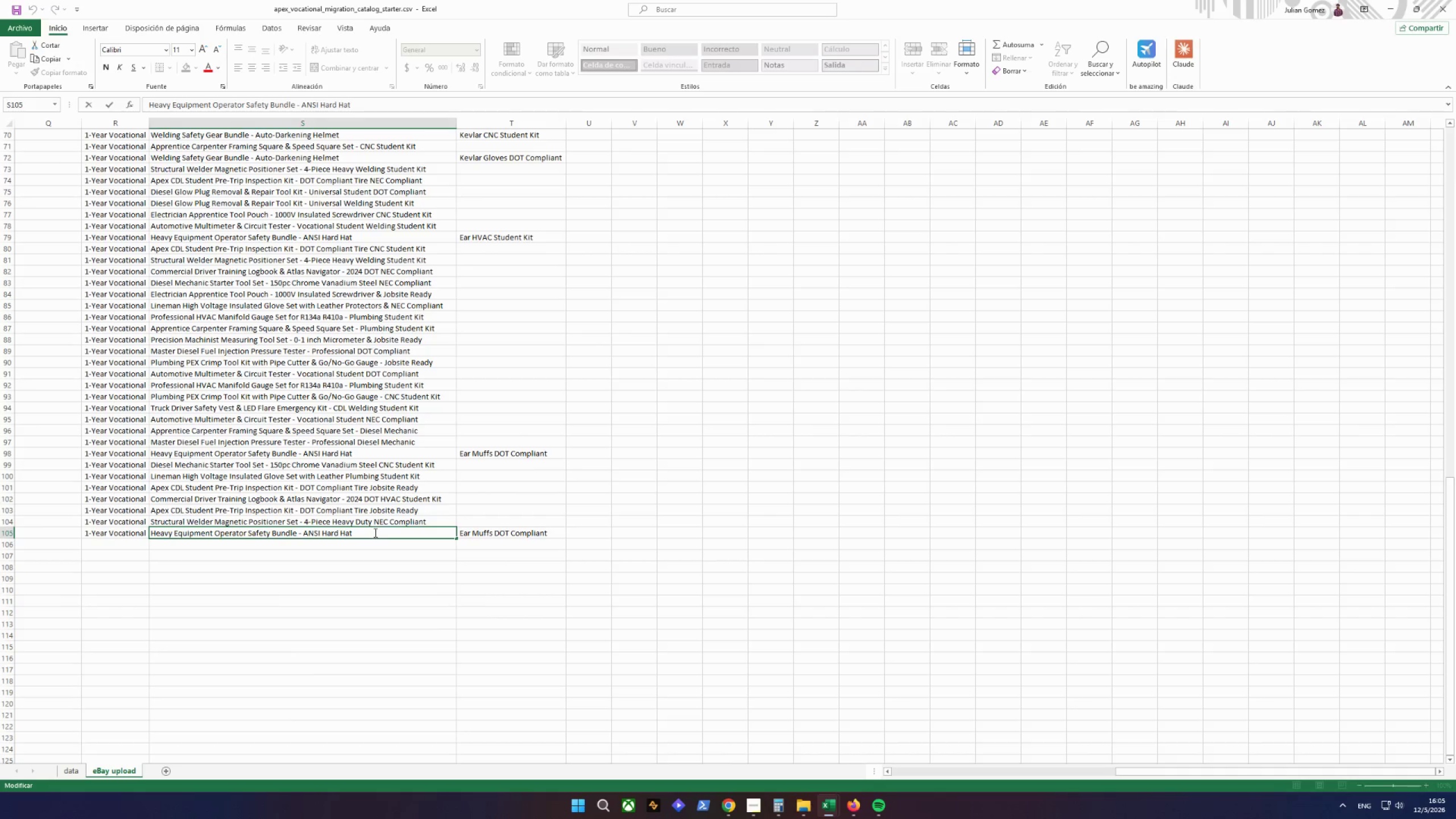 
key(Control+V)
 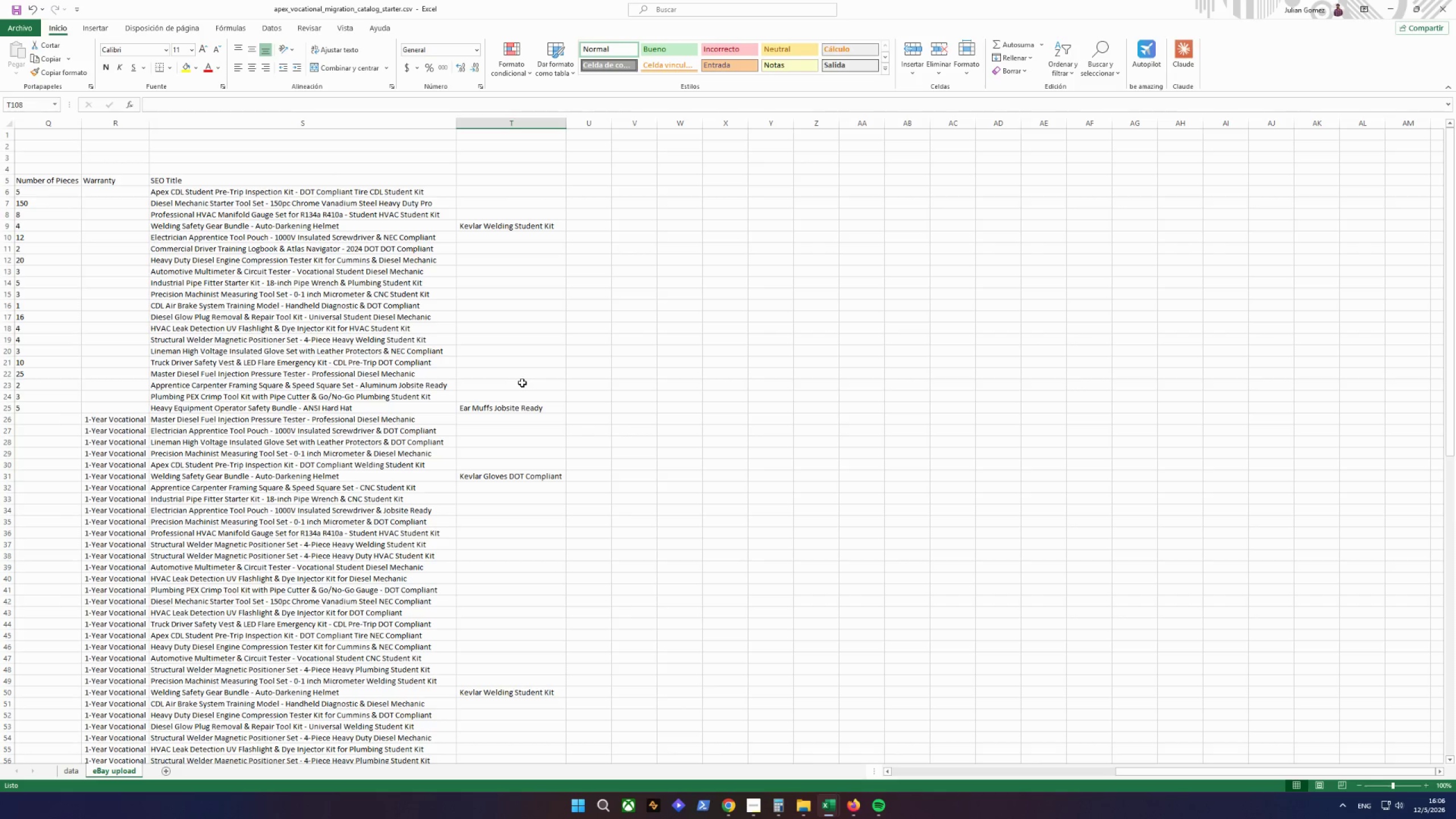 
wait(31.22)
 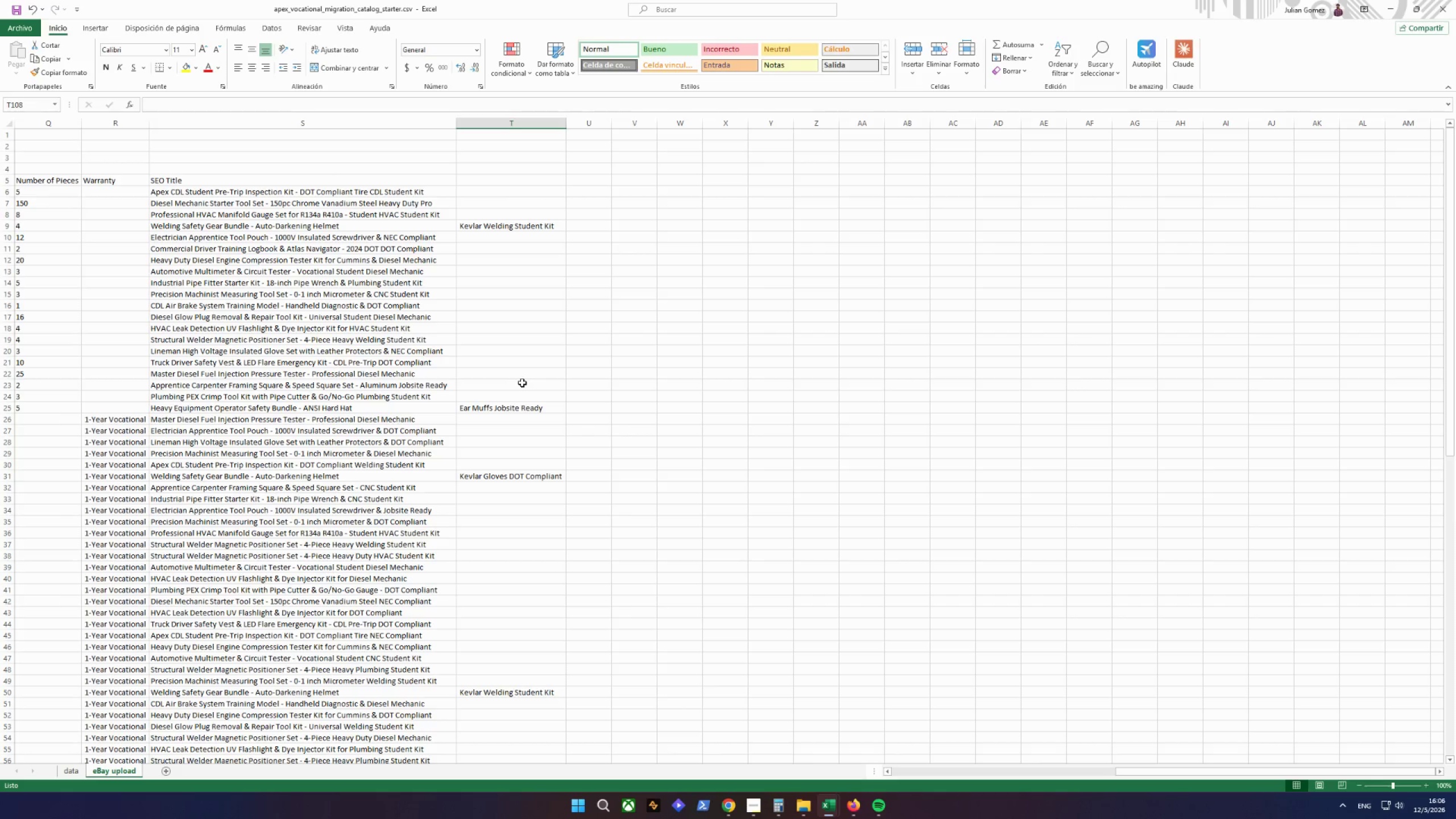 
double_click([492, 228])
 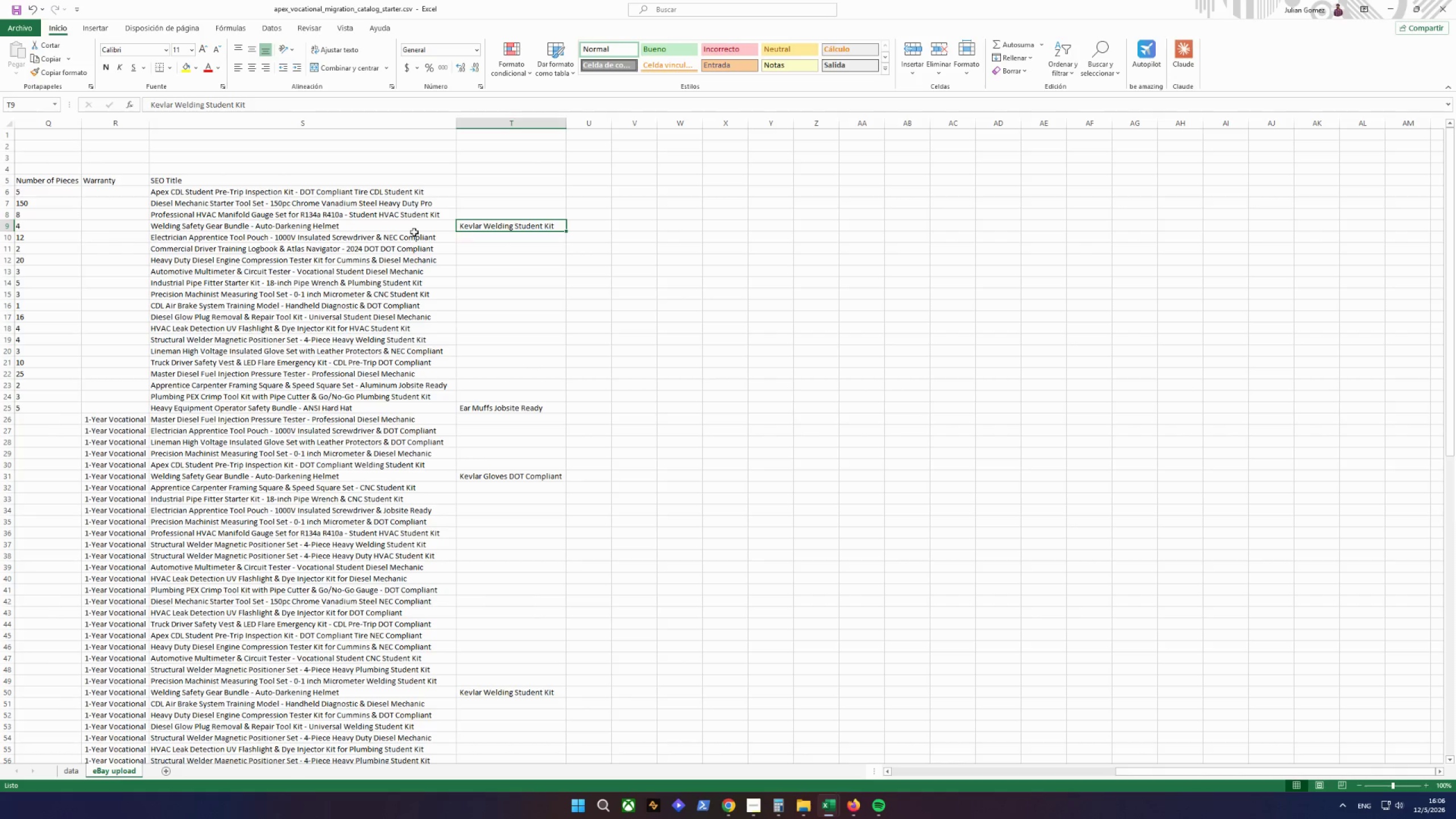 
double_click([399, 224])
 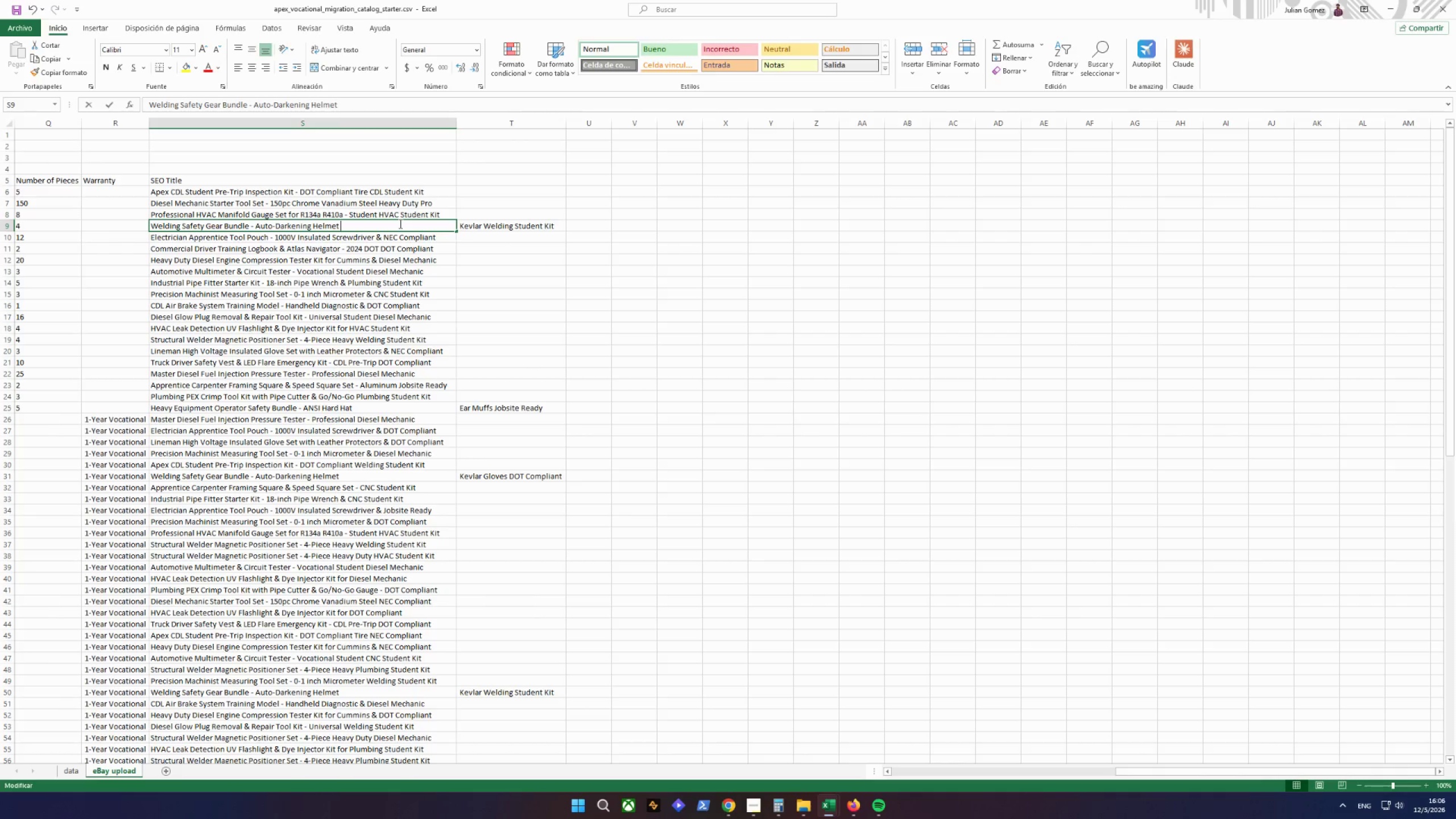 
triple_click([399, 224])
 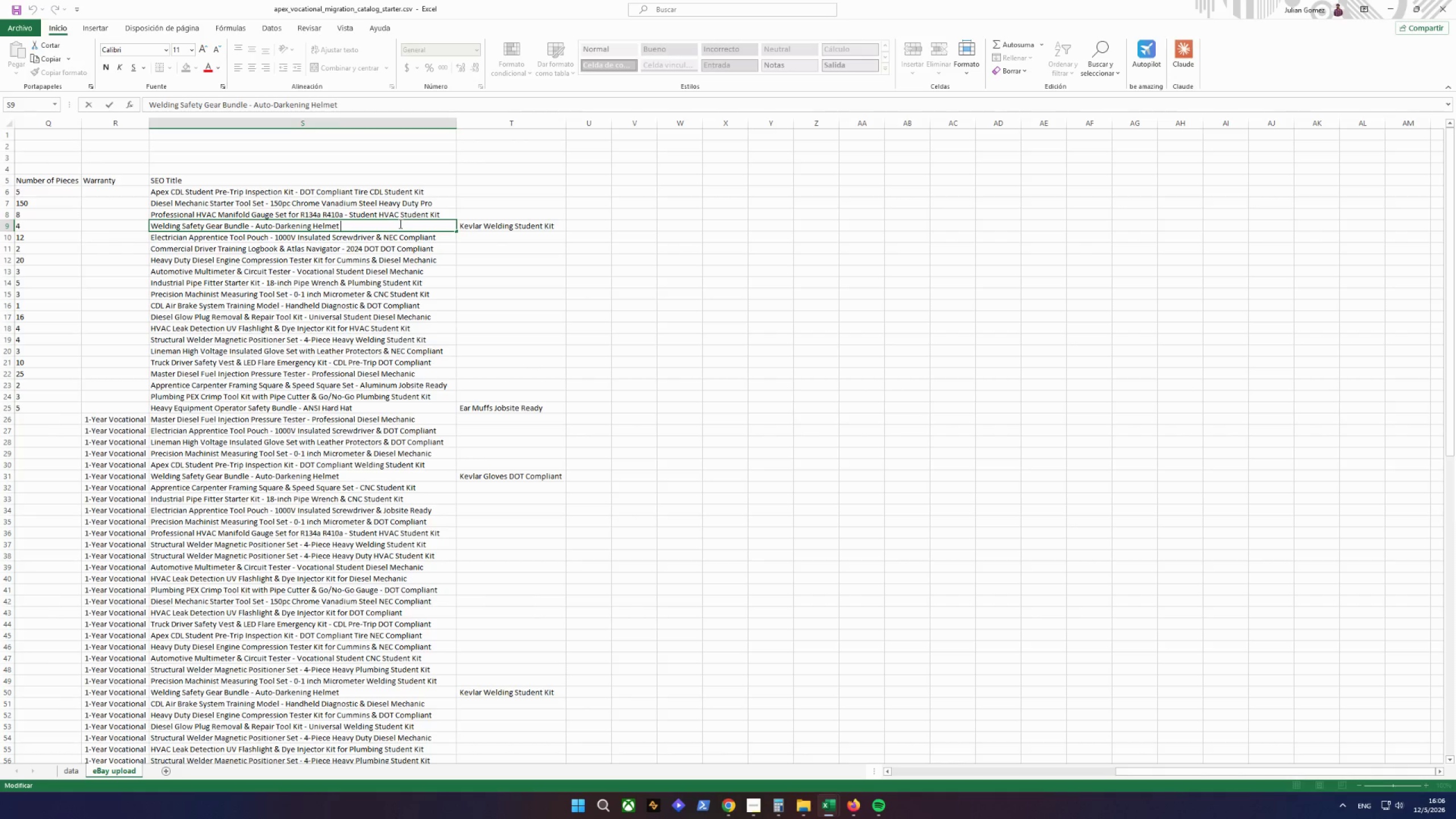 
left_click([399, 224])
 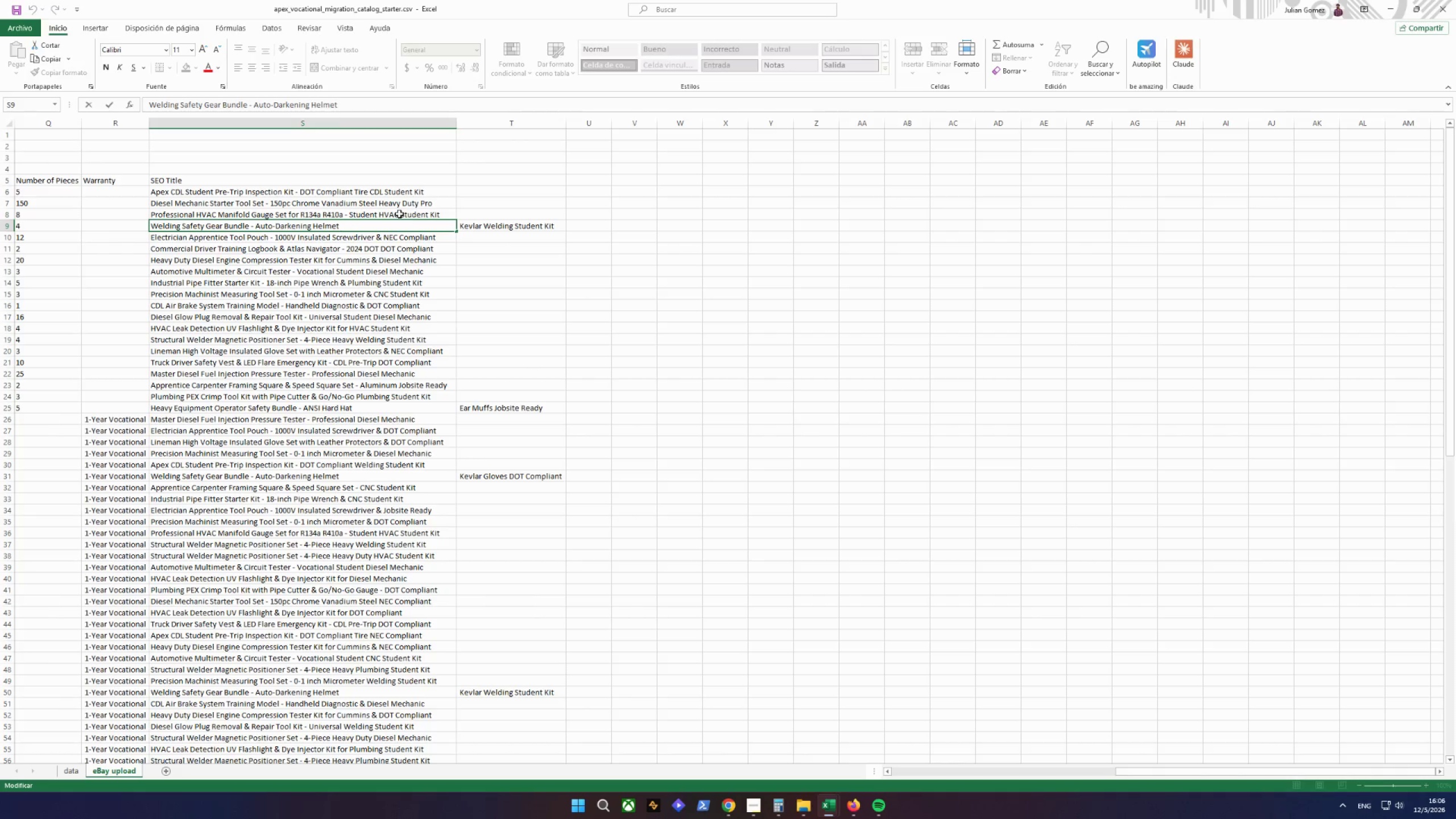 
type(da)
key(Backspace)
key(Backspace)
 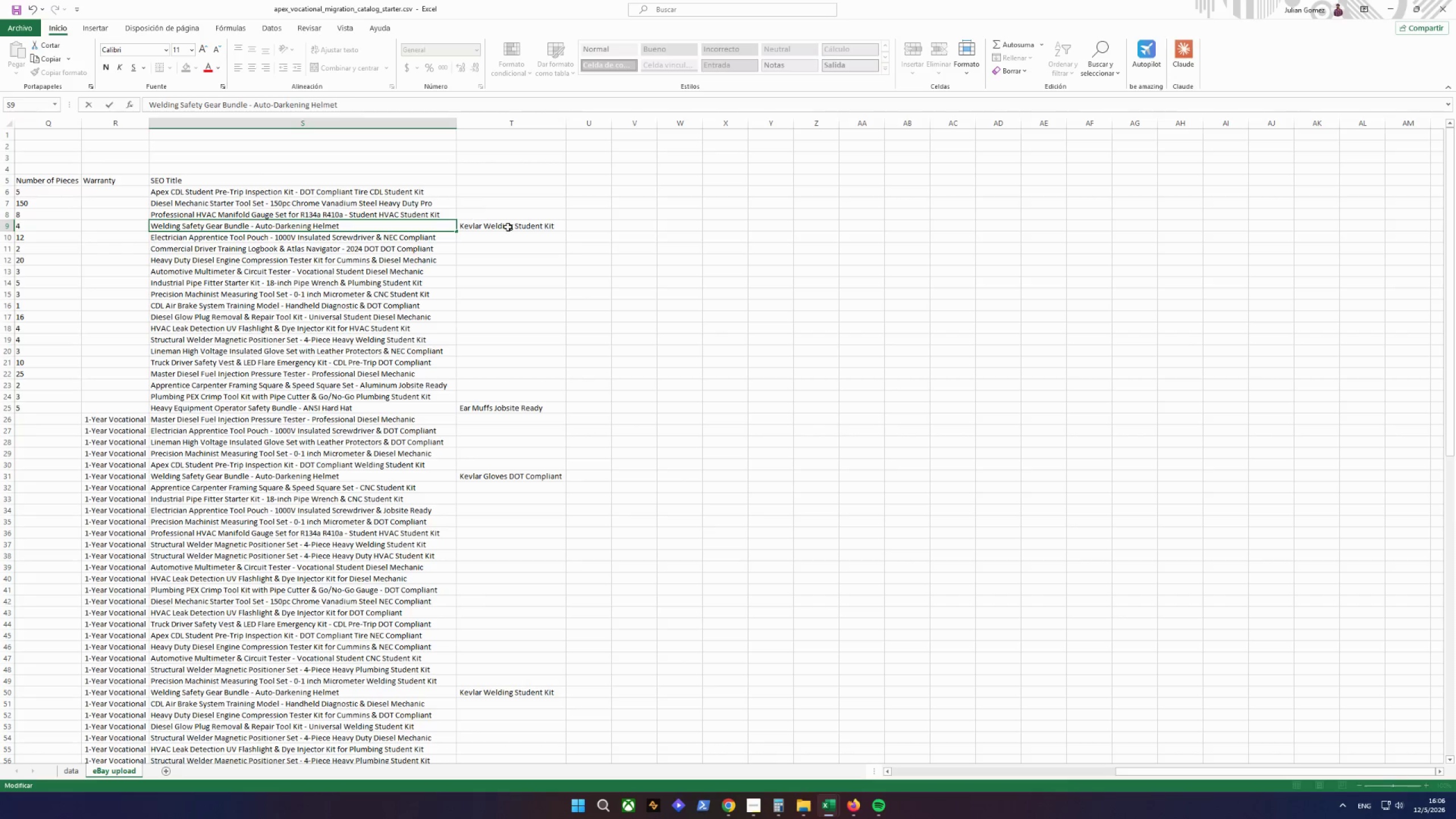 
left_click([509, 228])
 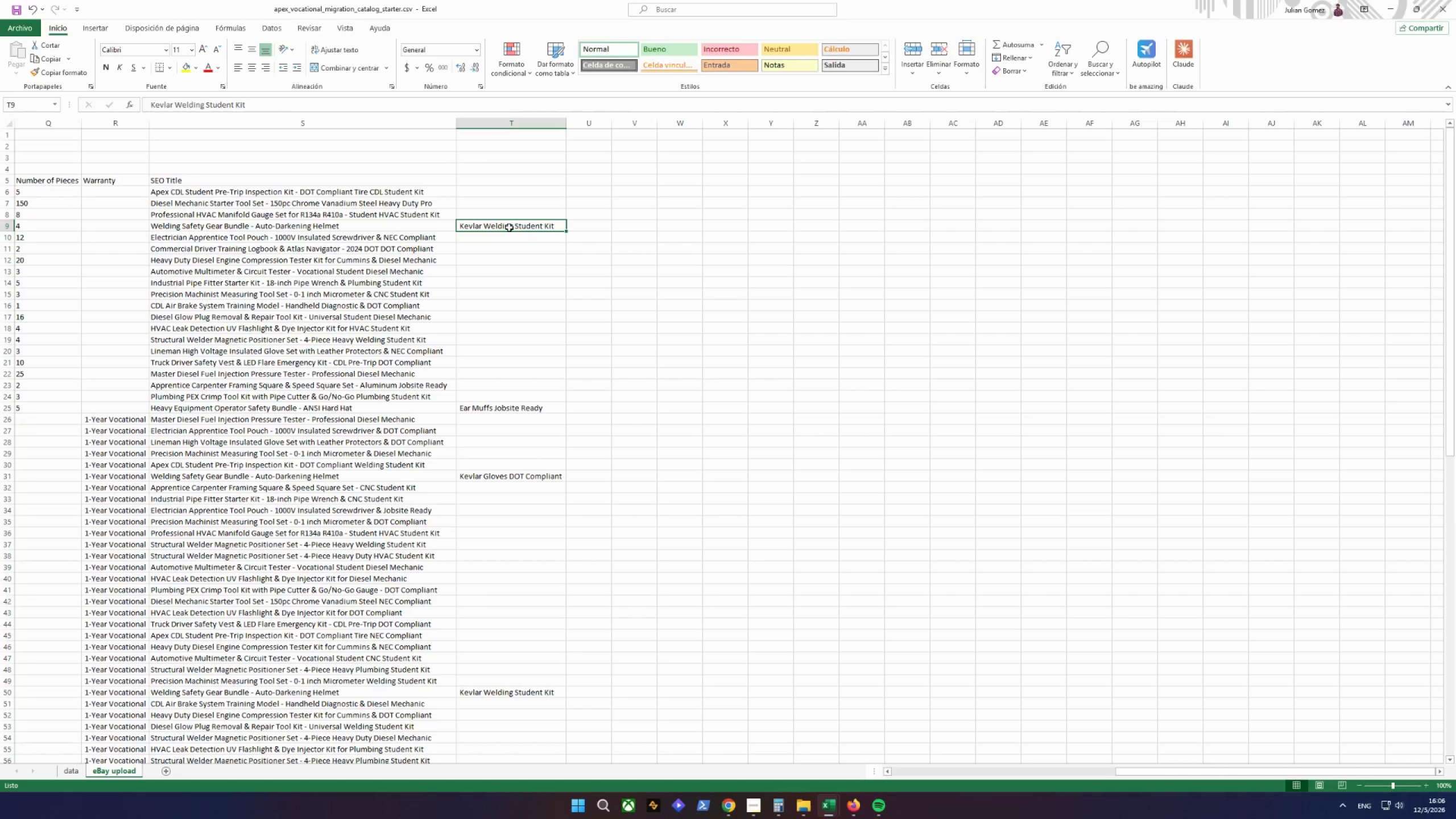 
key(Control+ControlLeft)
 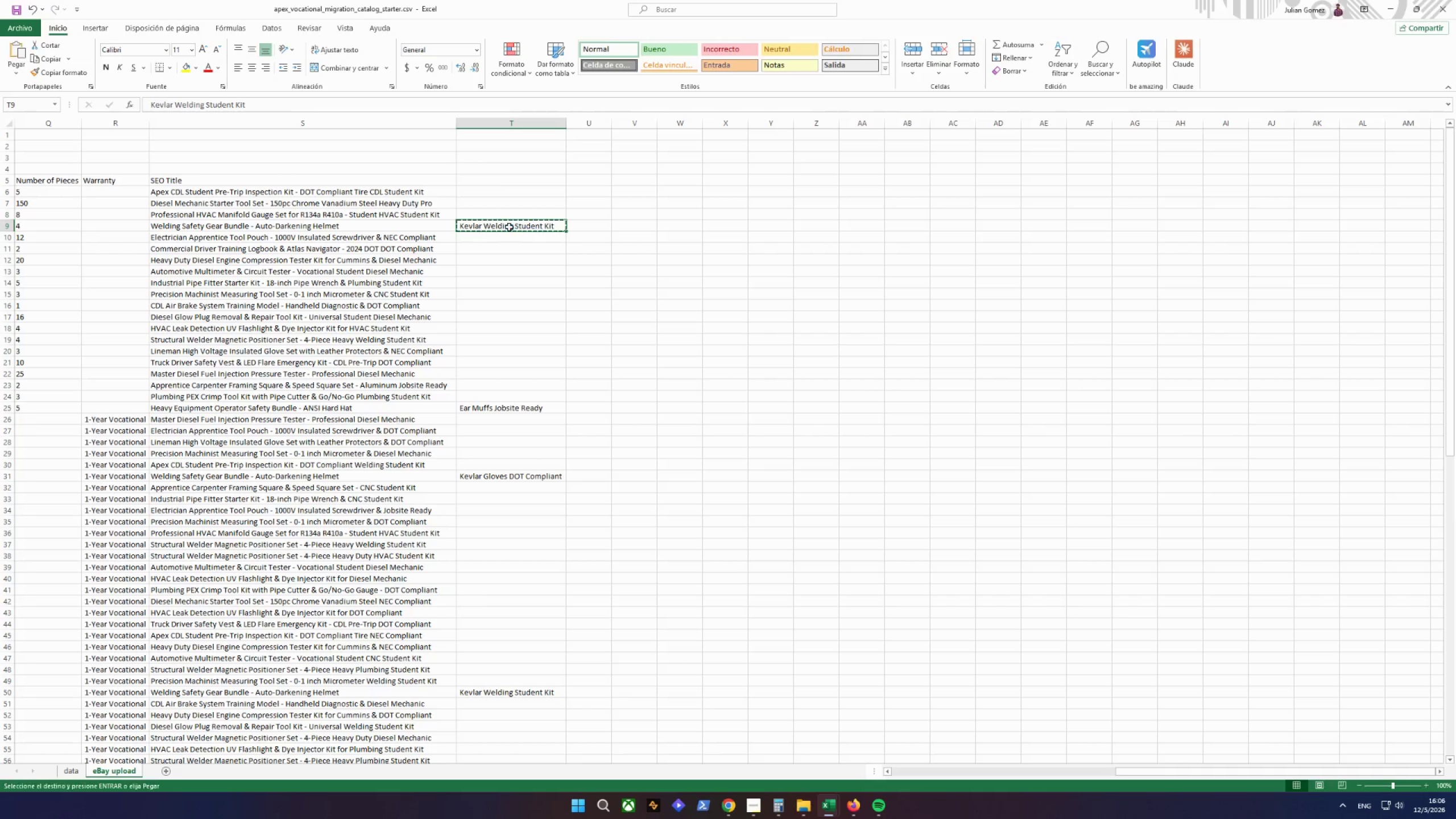 
key(Control+C)
 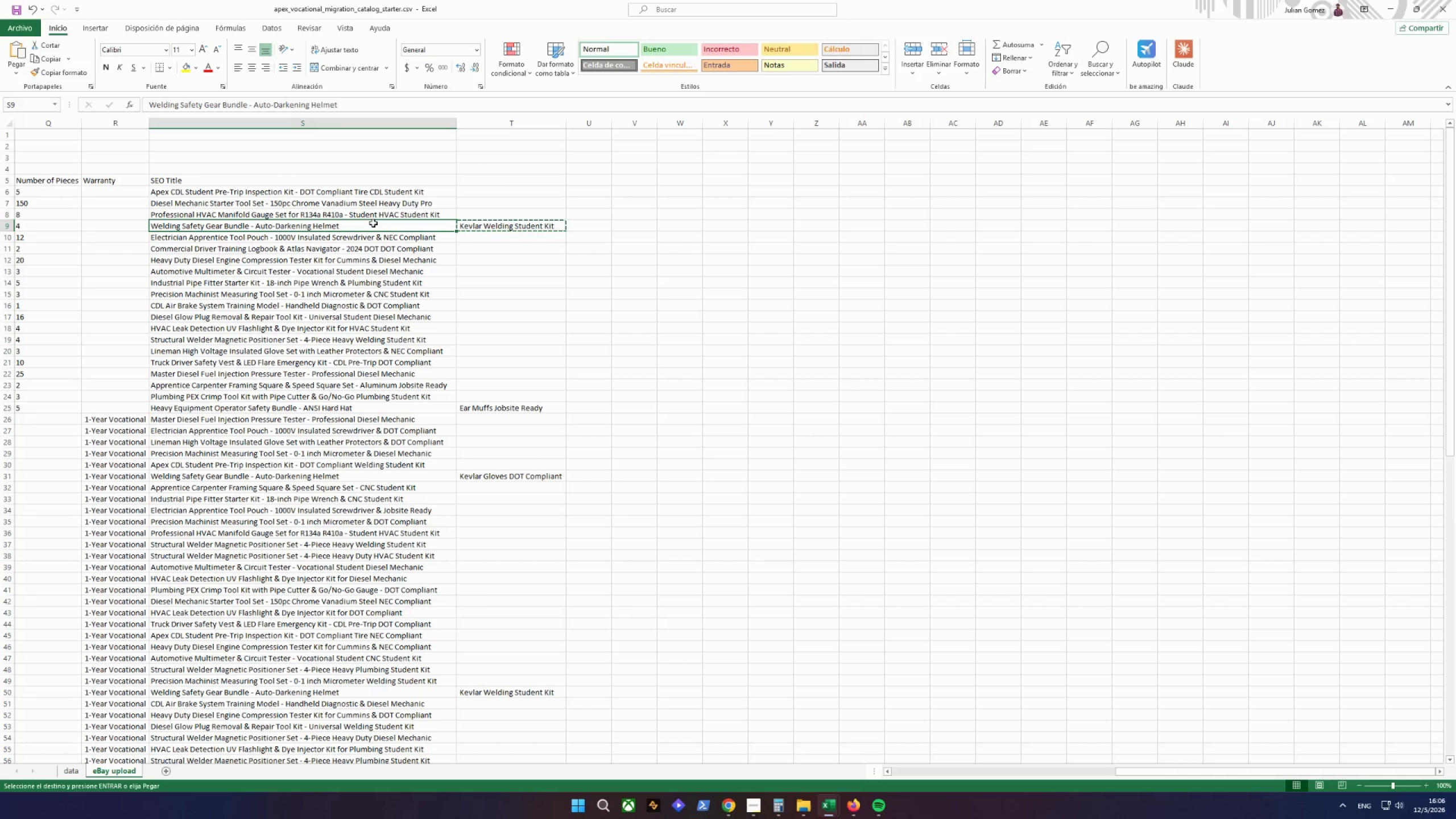 
key(Control+ControlLeft)
 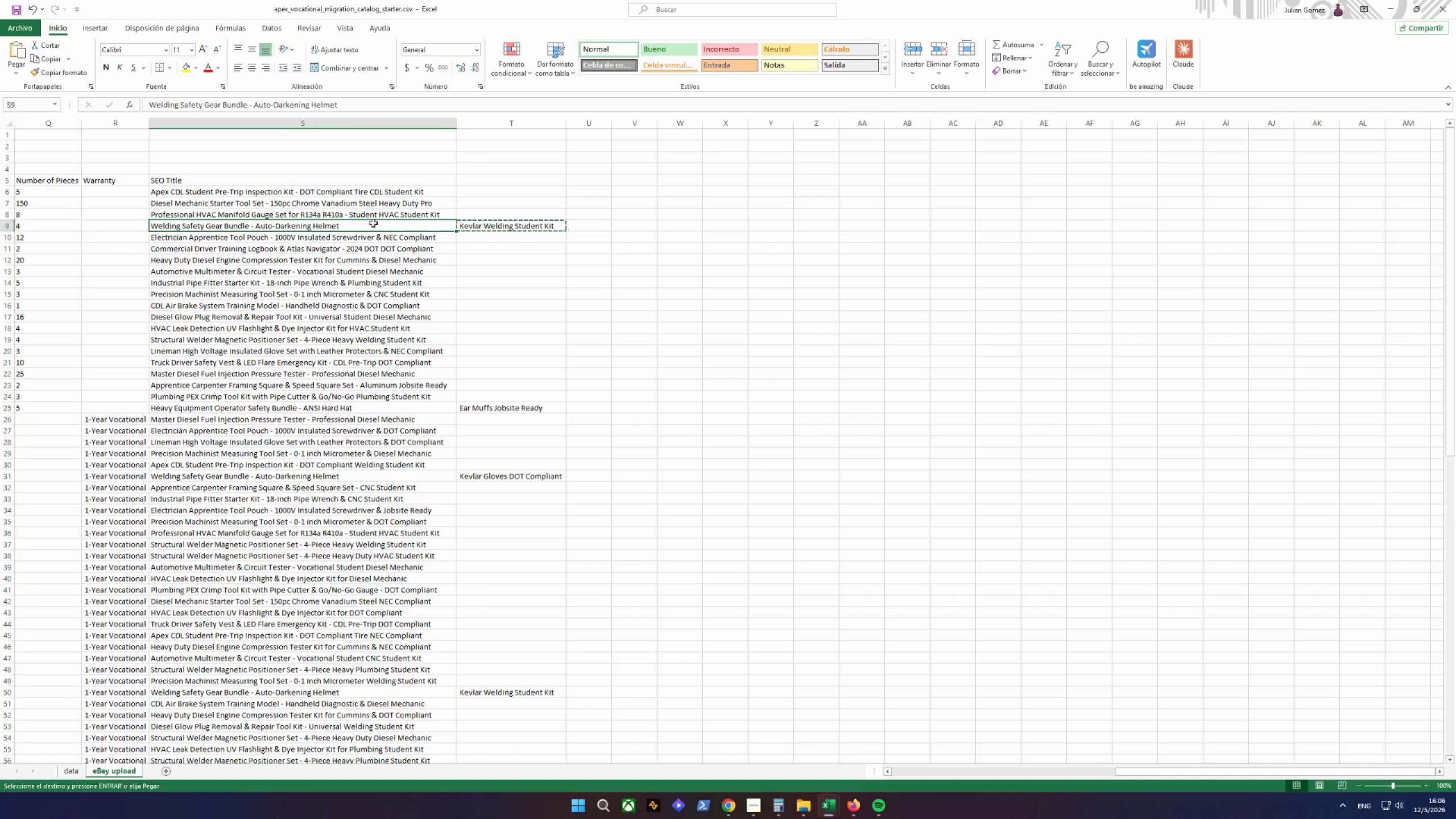 
double_click([373, 223])
 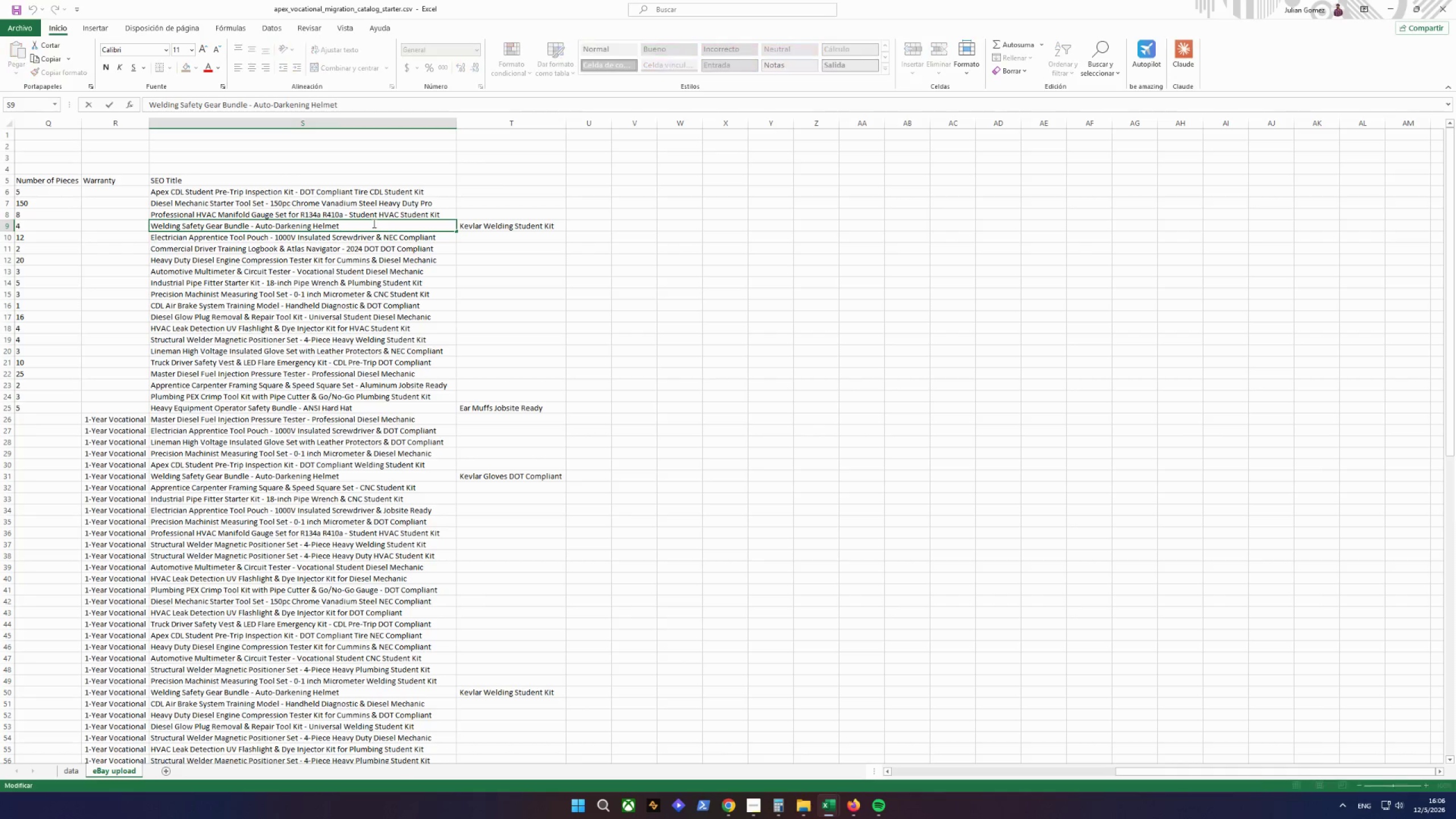 
triple_click([373, 223])
 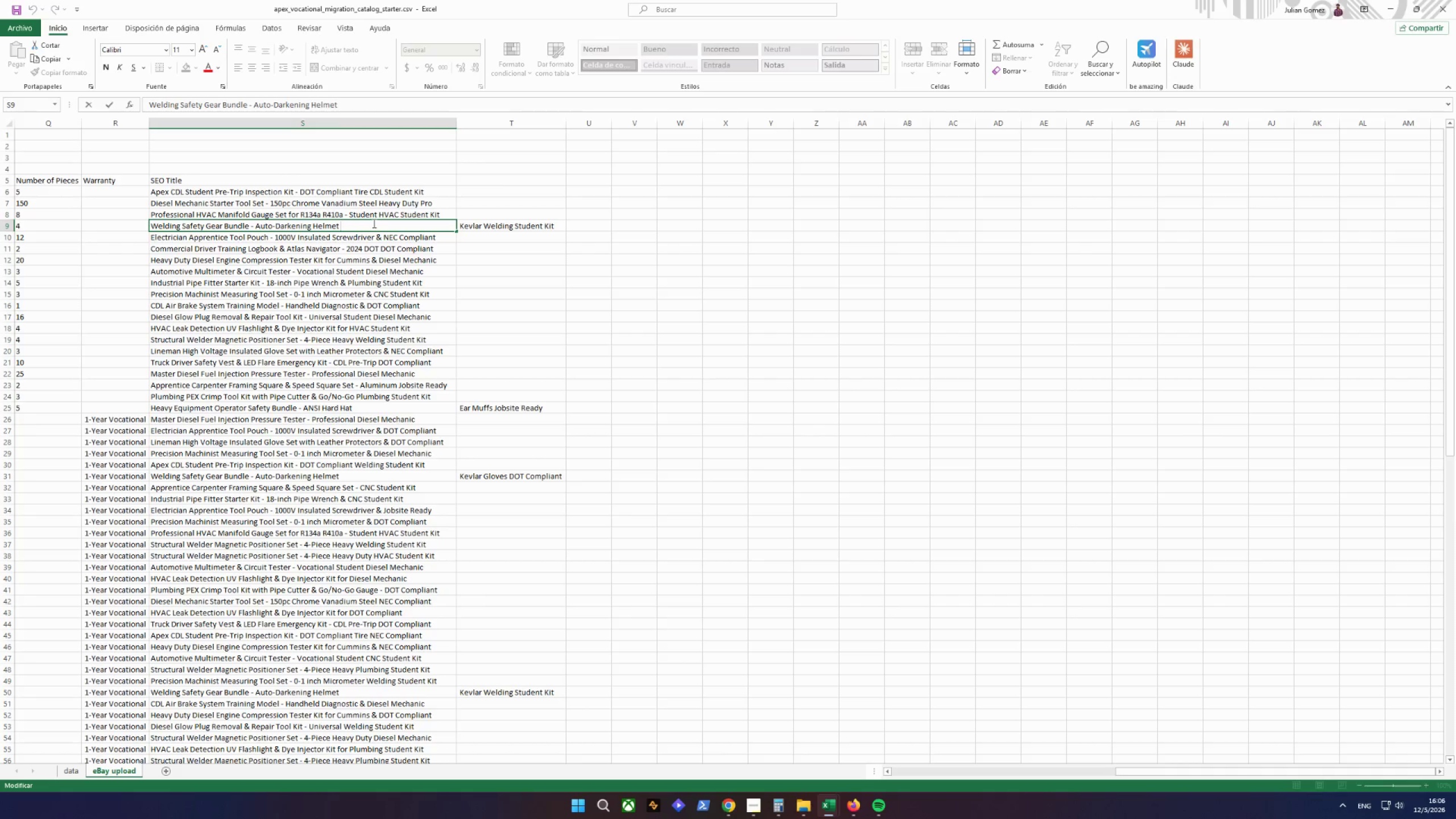 
key(Space)
 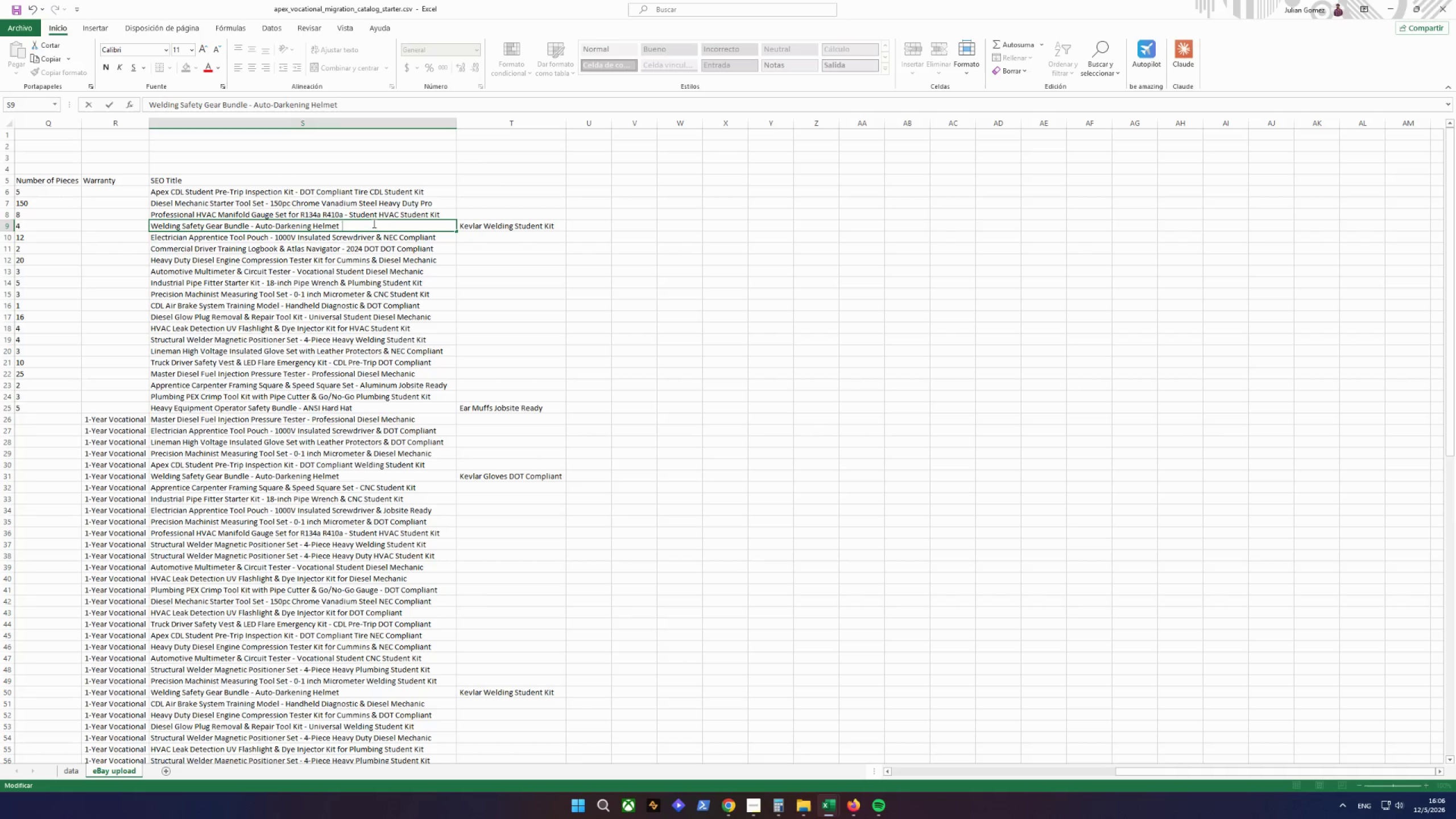 
key(Backspace)
 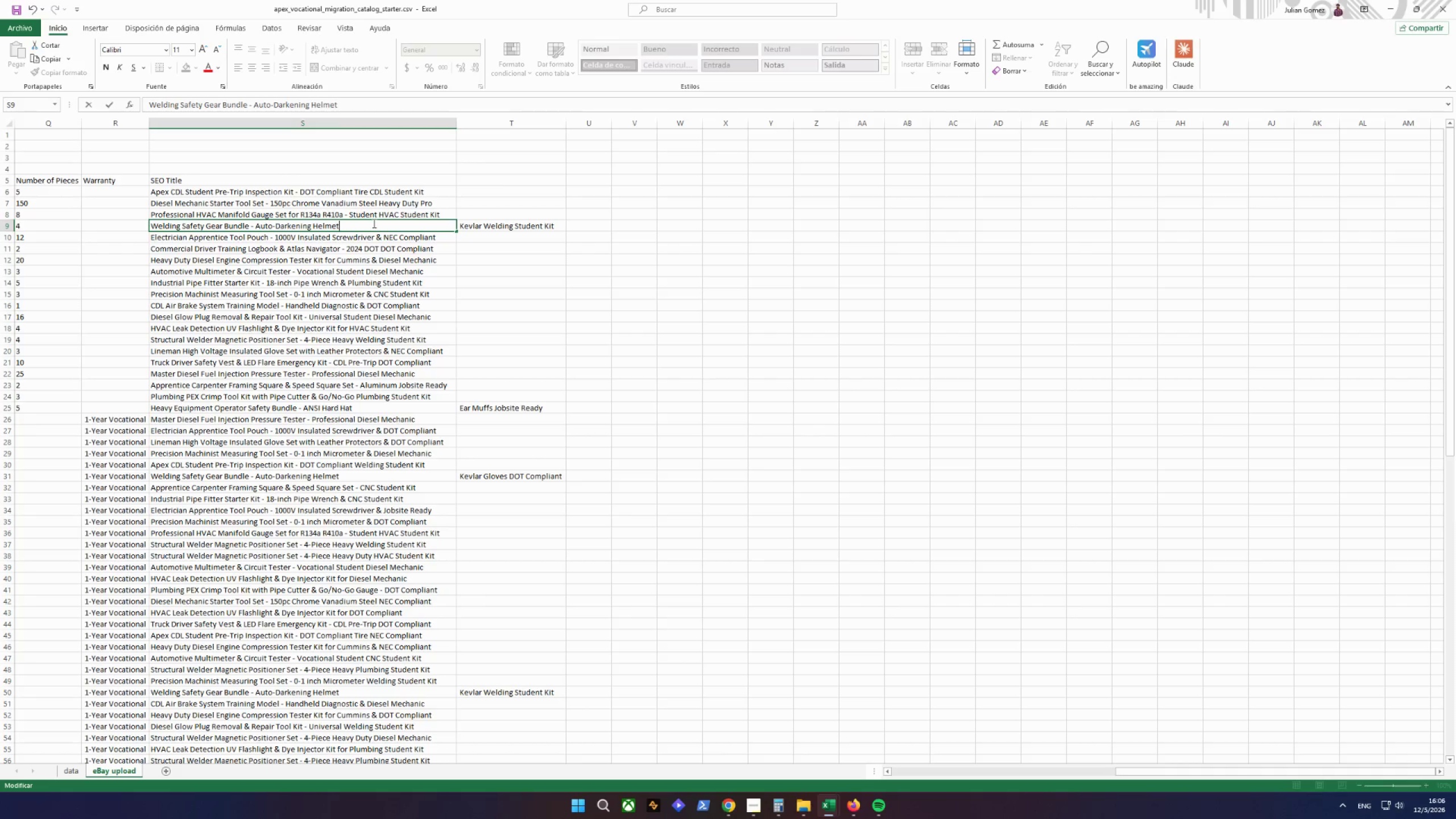 
key(Backspace)
 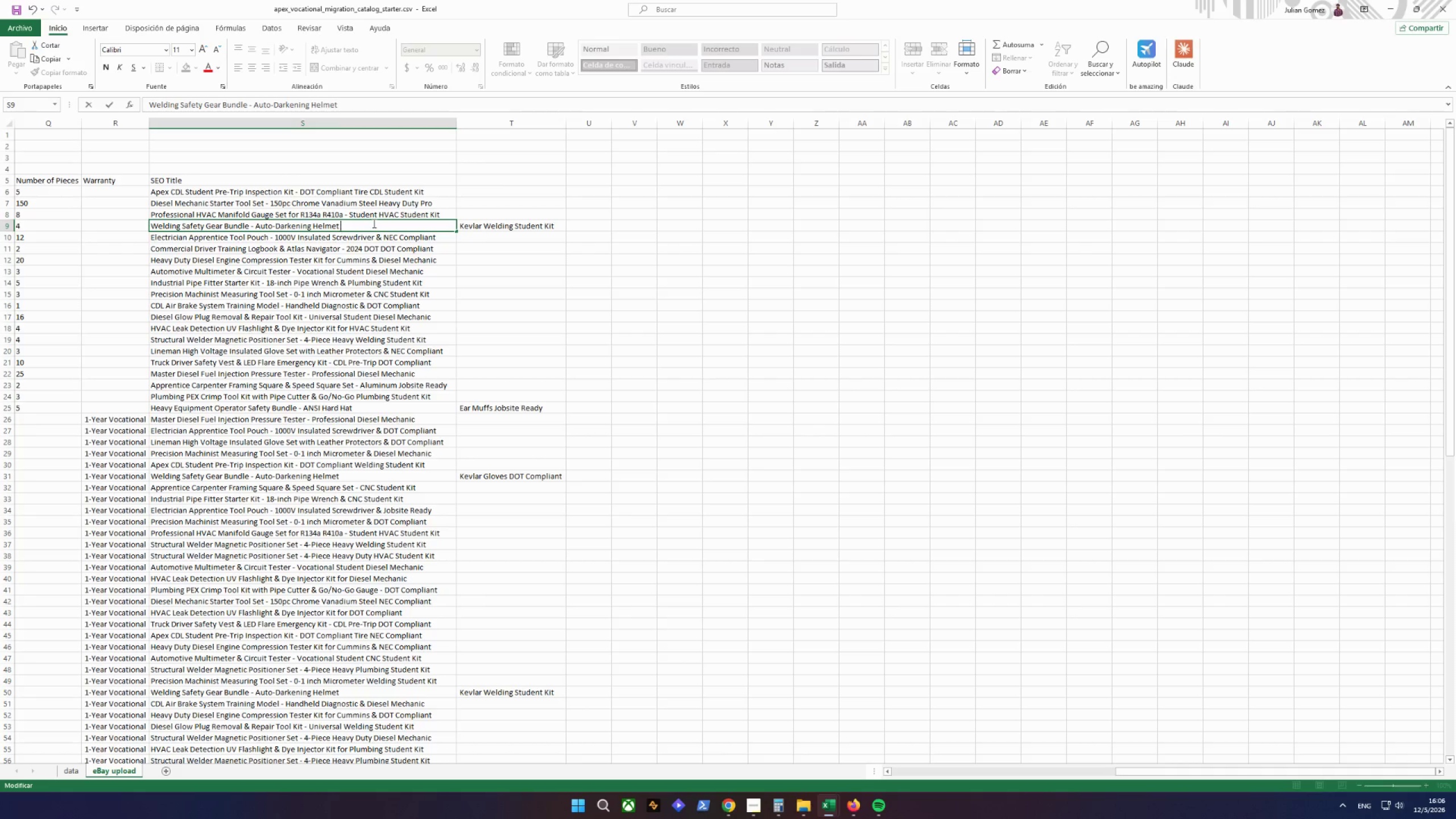 
key(Space)
 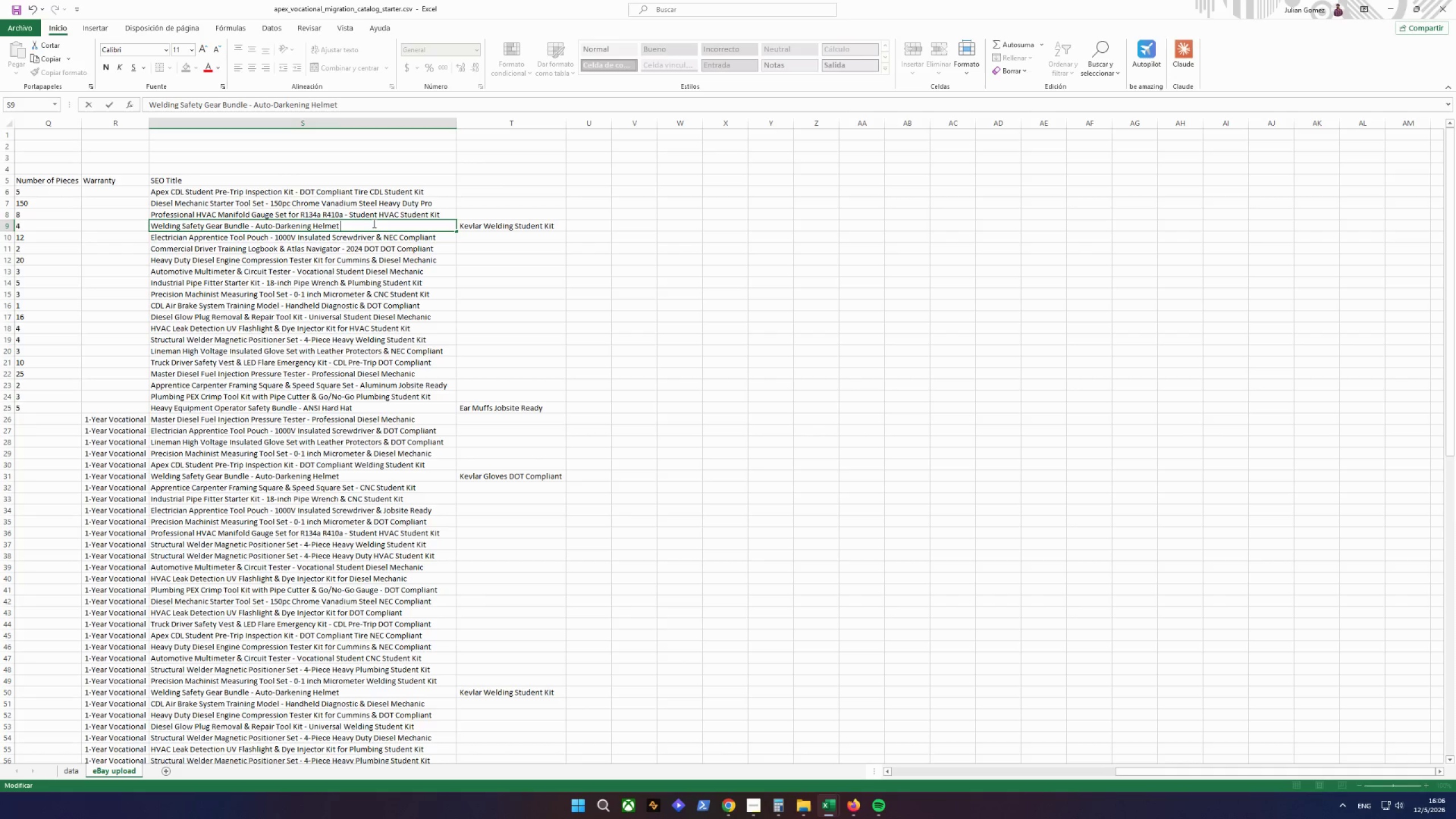 
key(Control+ControlLeft)
 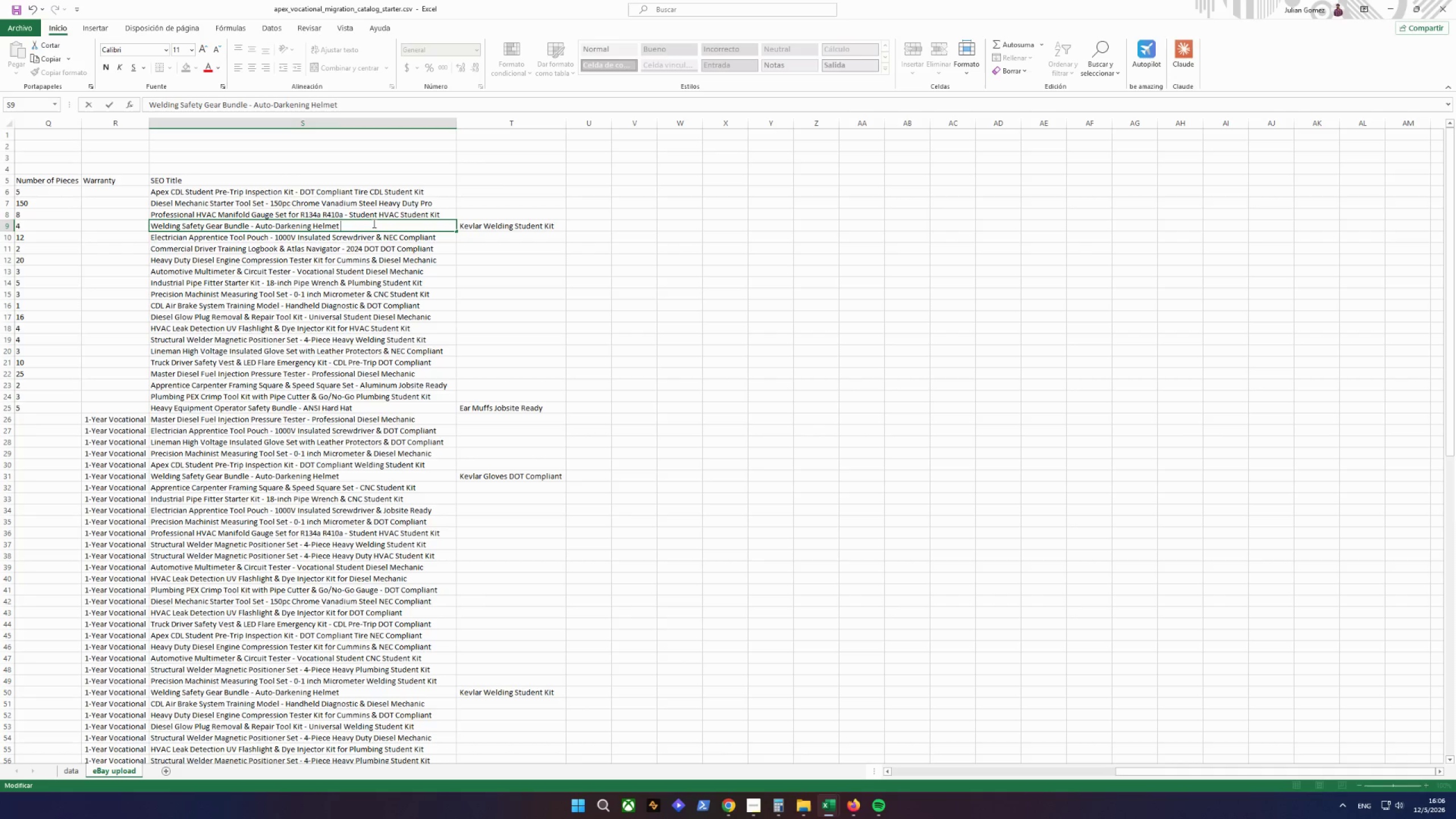 
key(Control+V)
 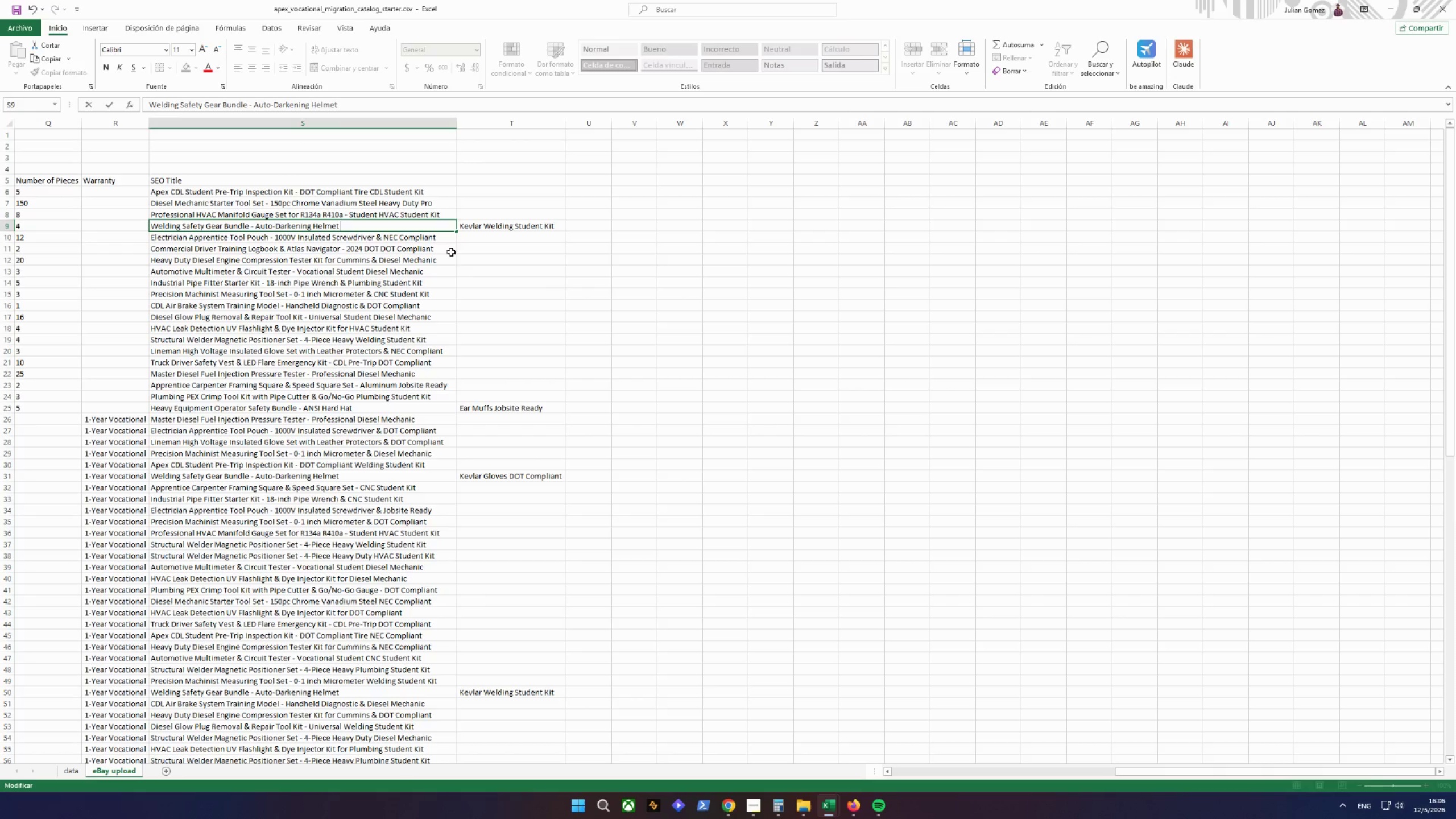 
left_click([556, 289])
 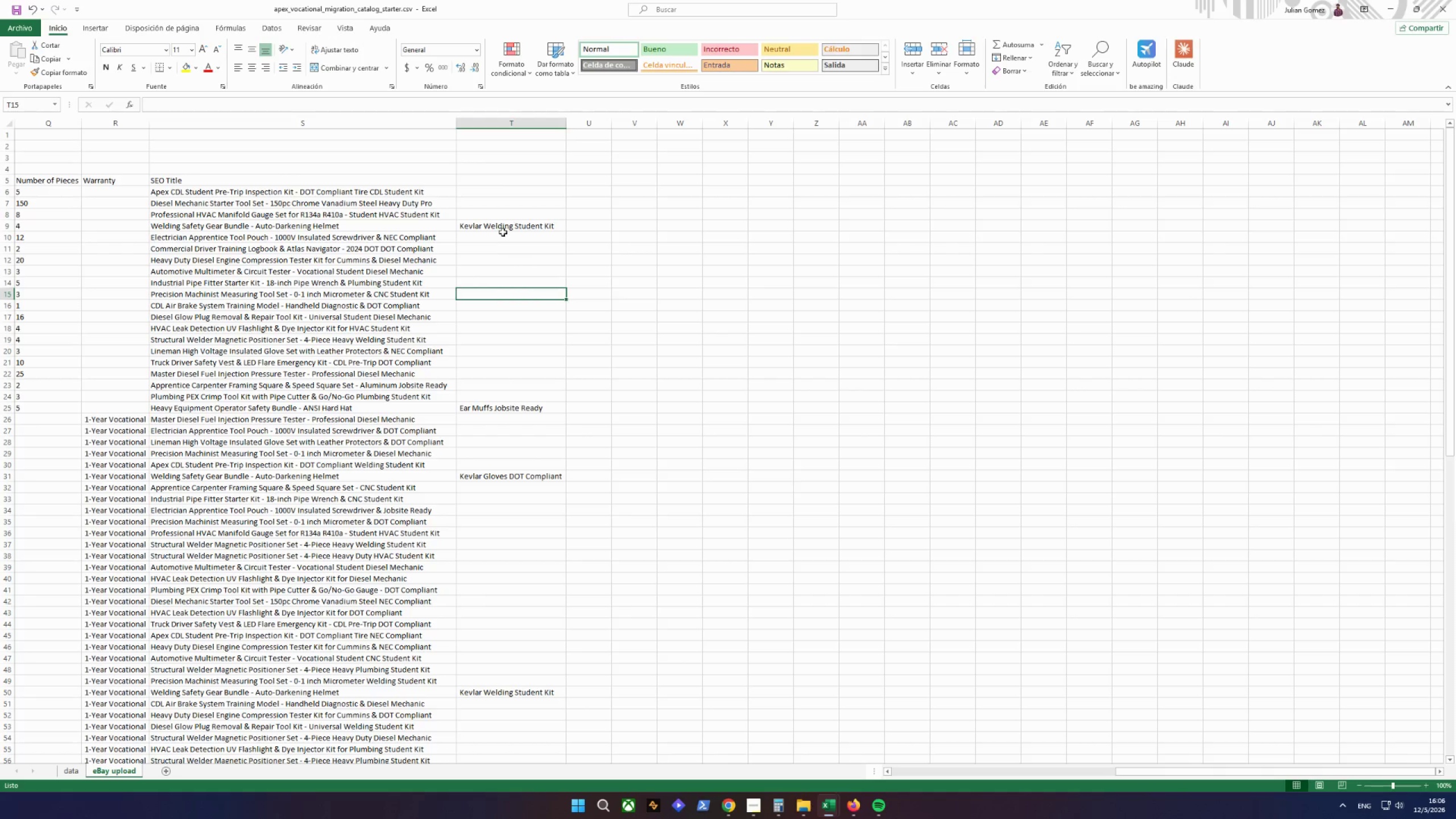 
left_click([502, 229])
 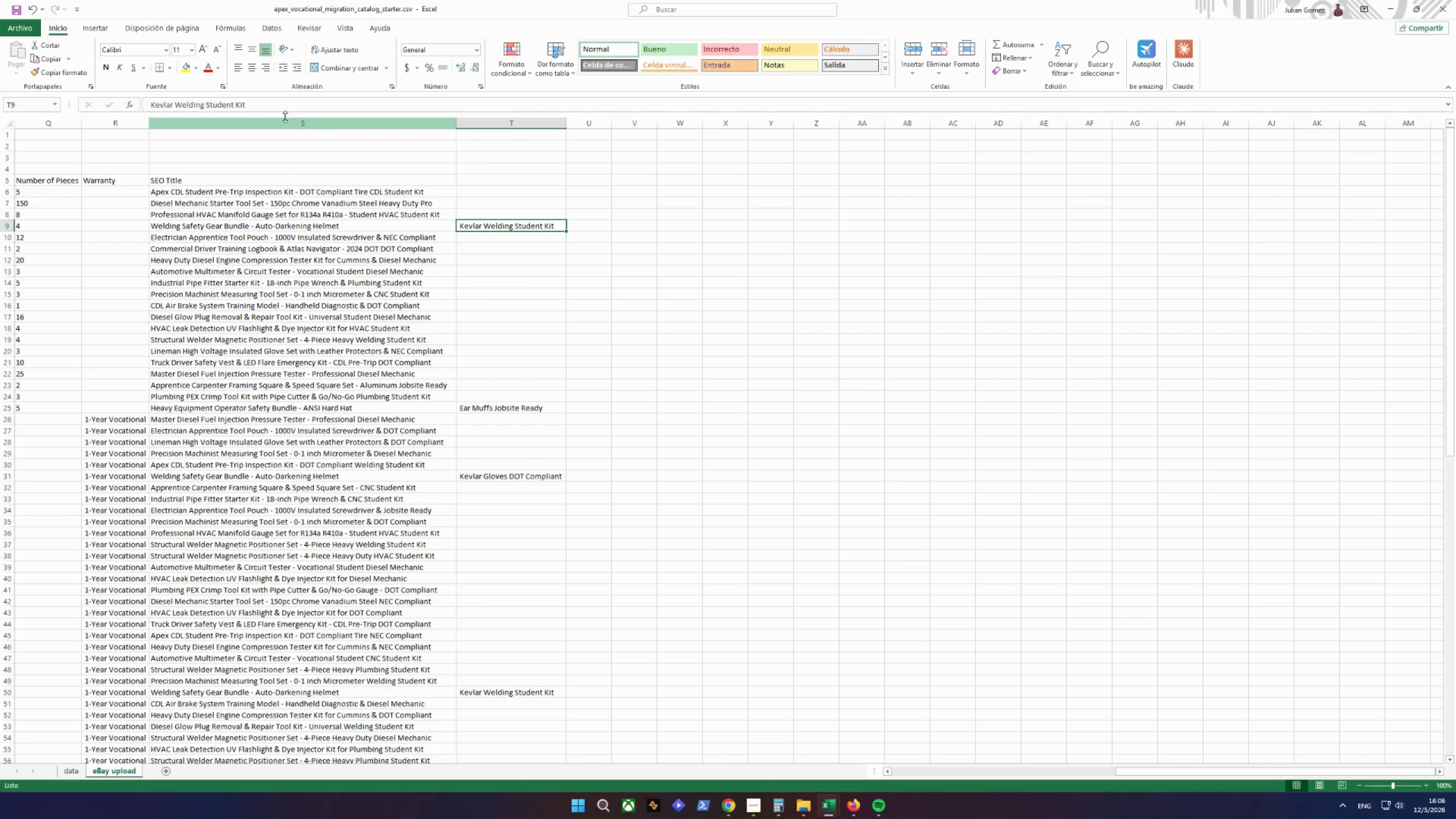 
left_click_drag(start_coordinate=[283, 109], to_coordinate=[35, 110])
 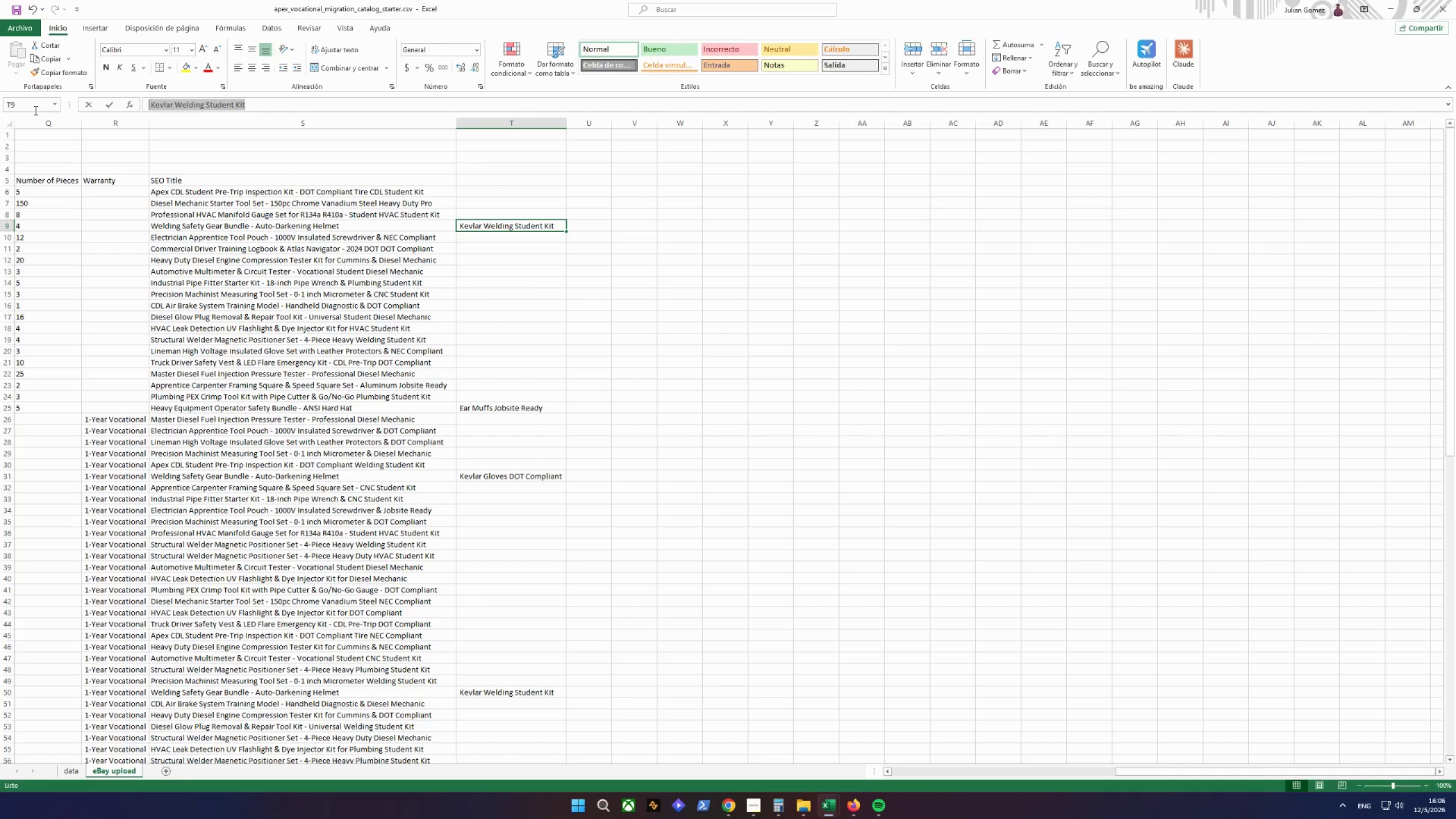 
key(Control+C)
 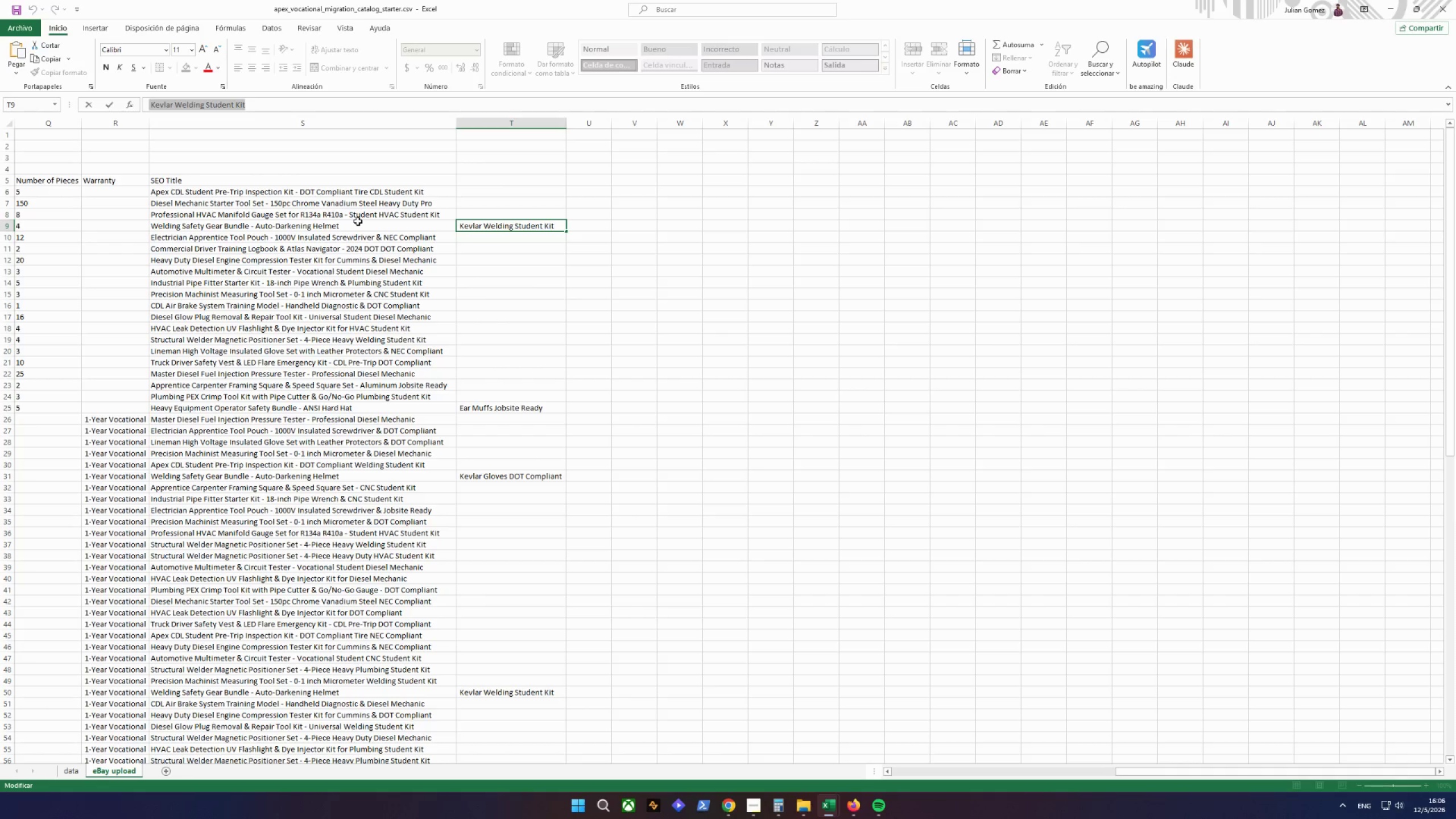 
left_click([358, 223])
 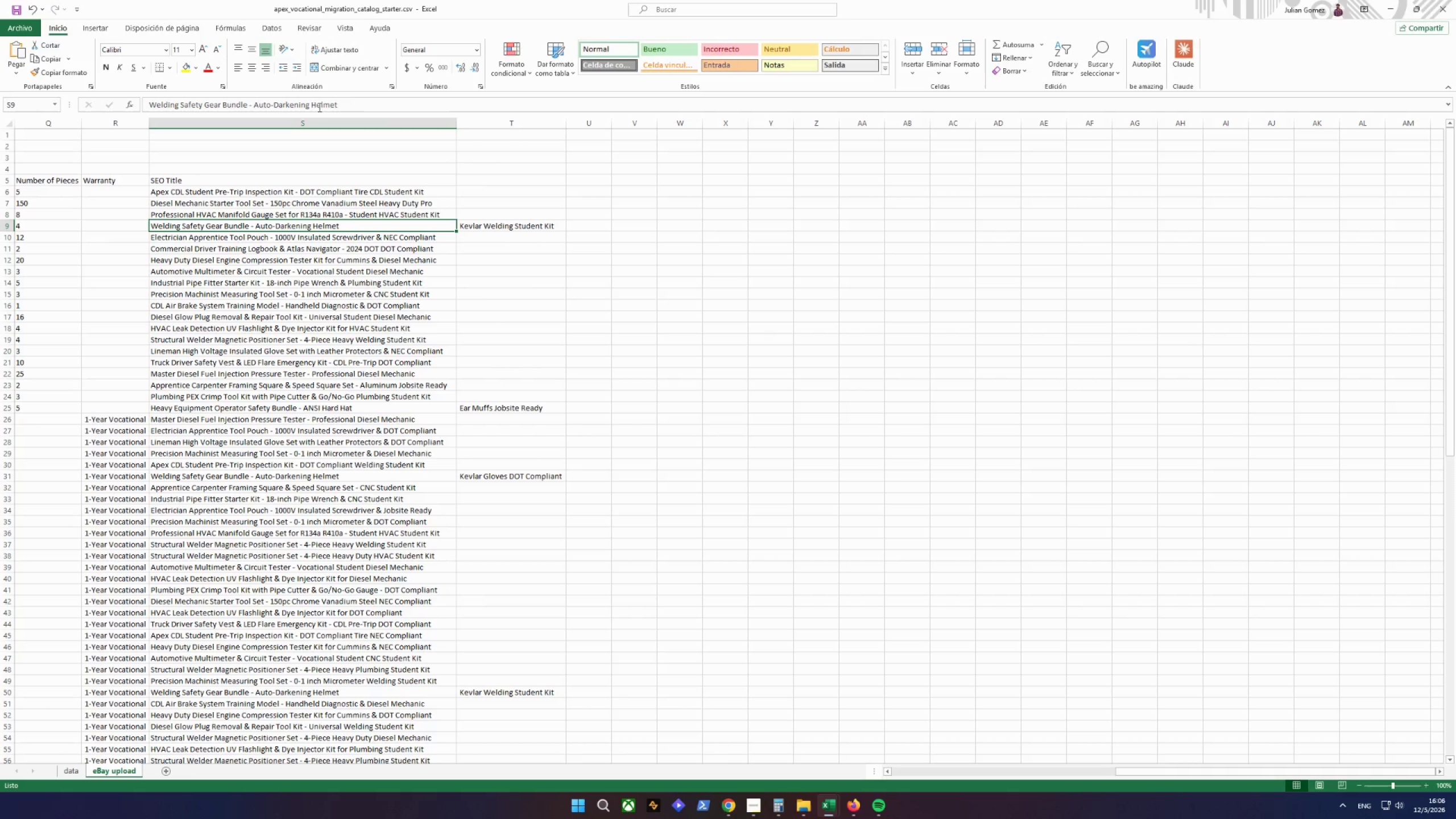 
left_click([366, 105])
 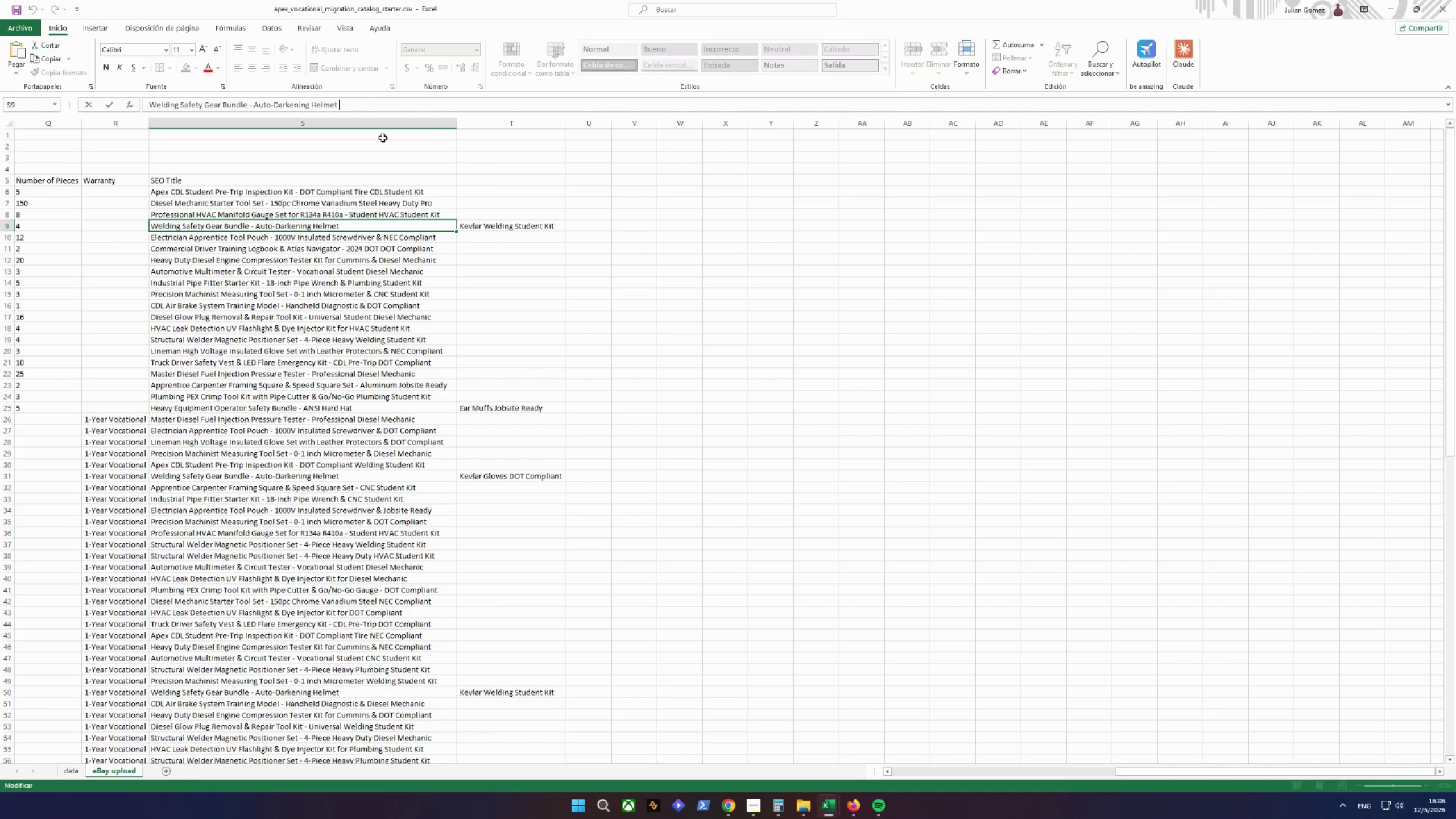 
key(Control+ControlLeft)
 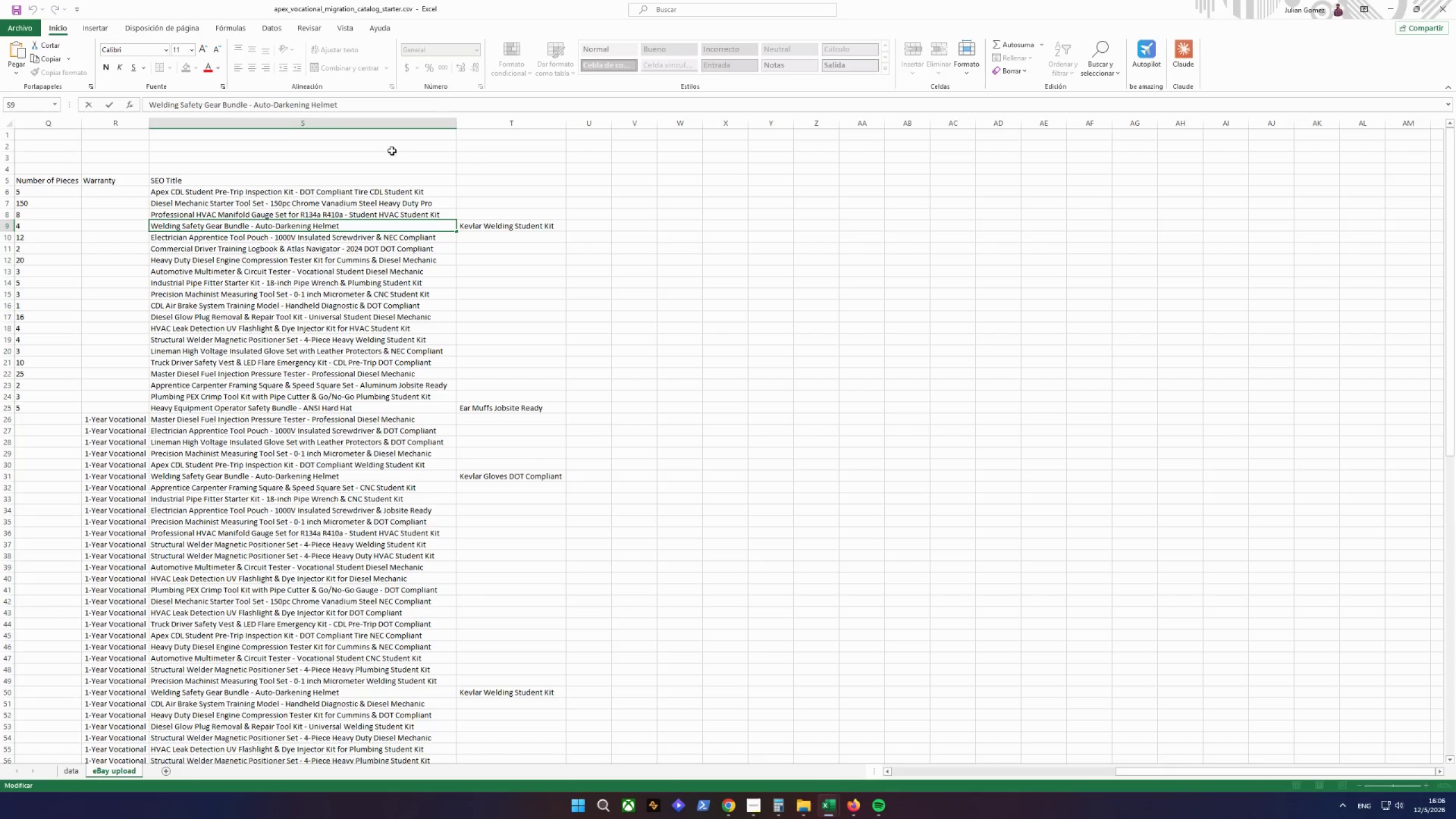 
key(Control+V)
 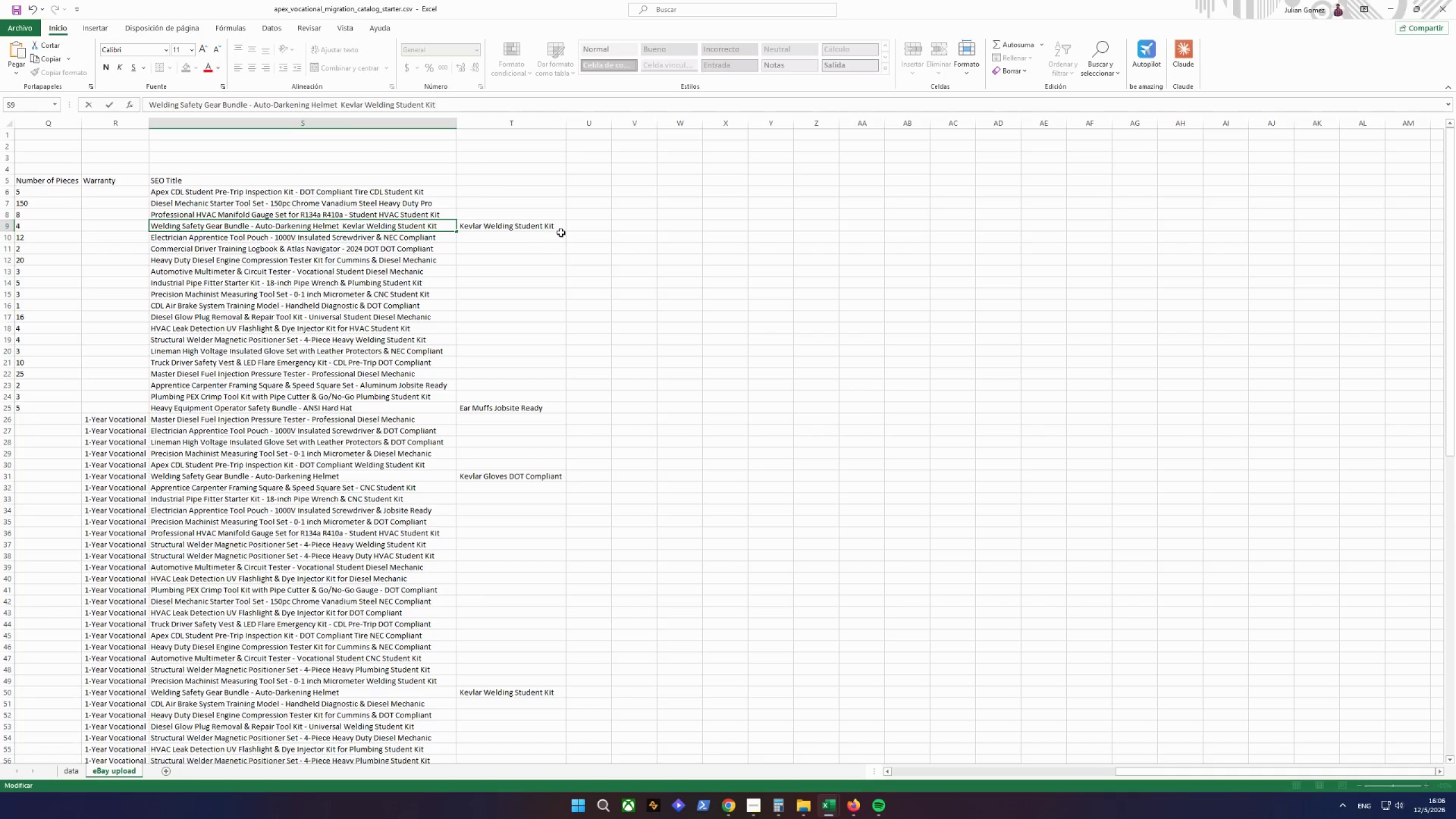 
left_click([537, 226])
 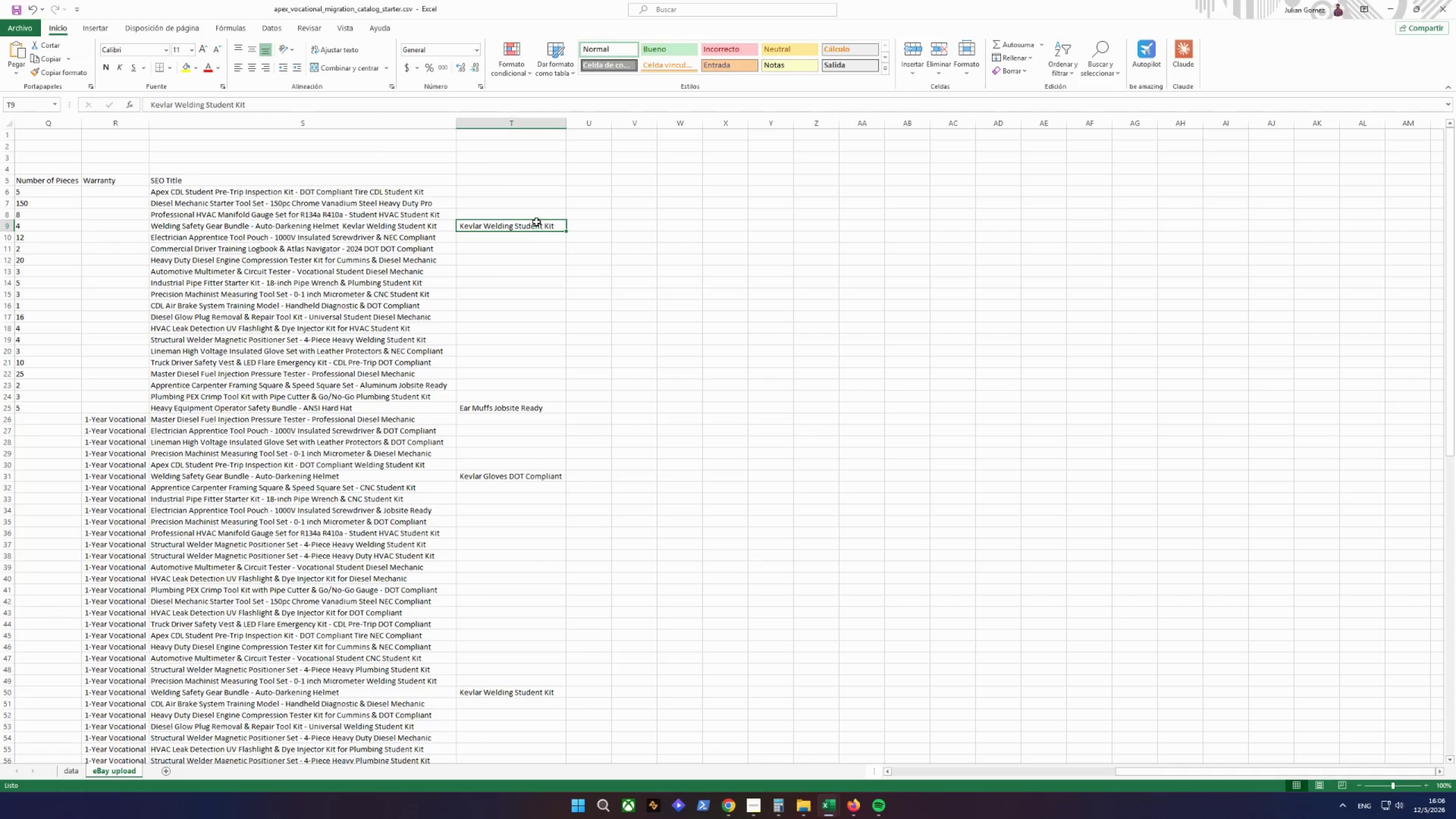 
key(Delete)
 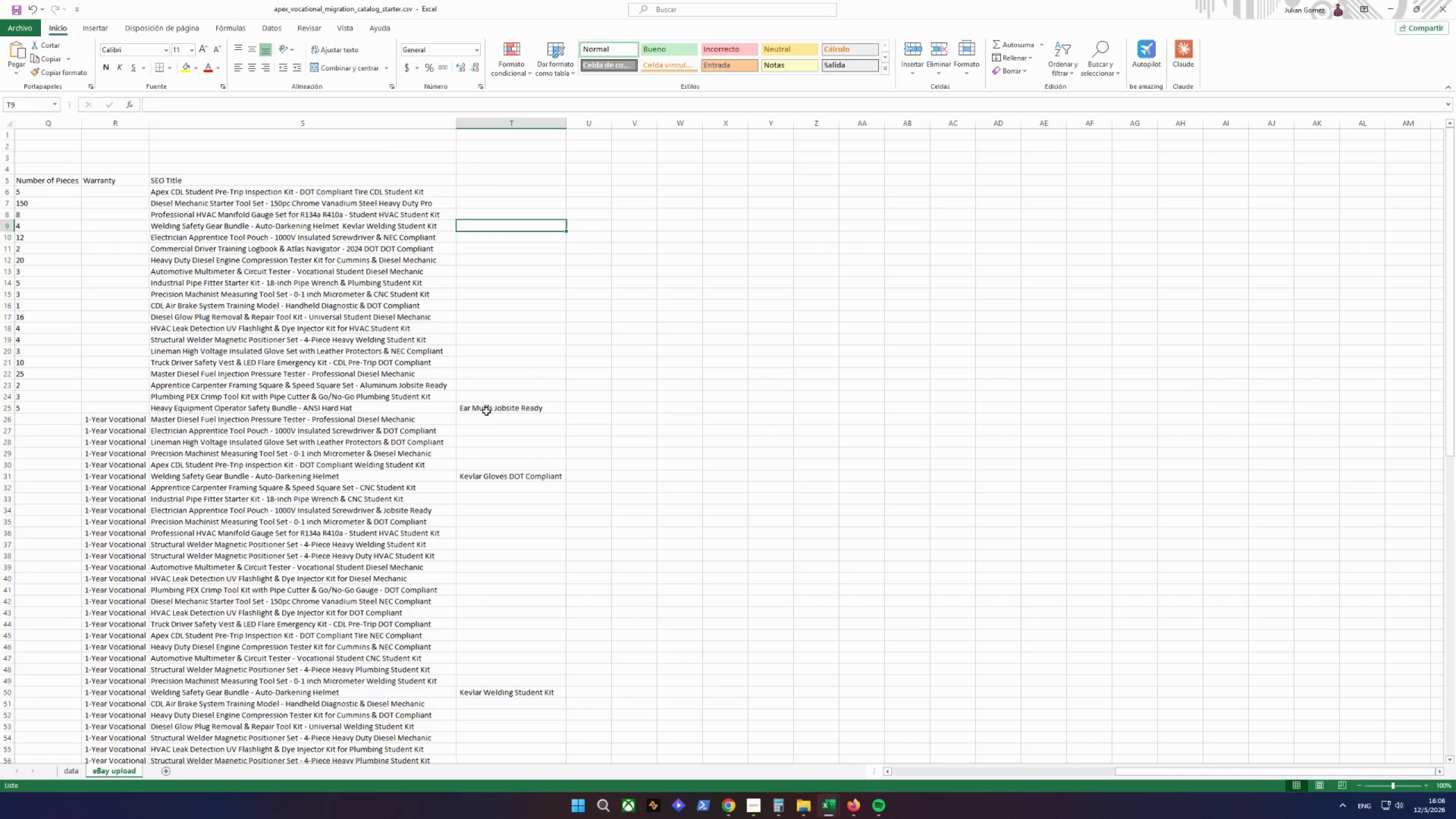 
left_click([489, 408])
 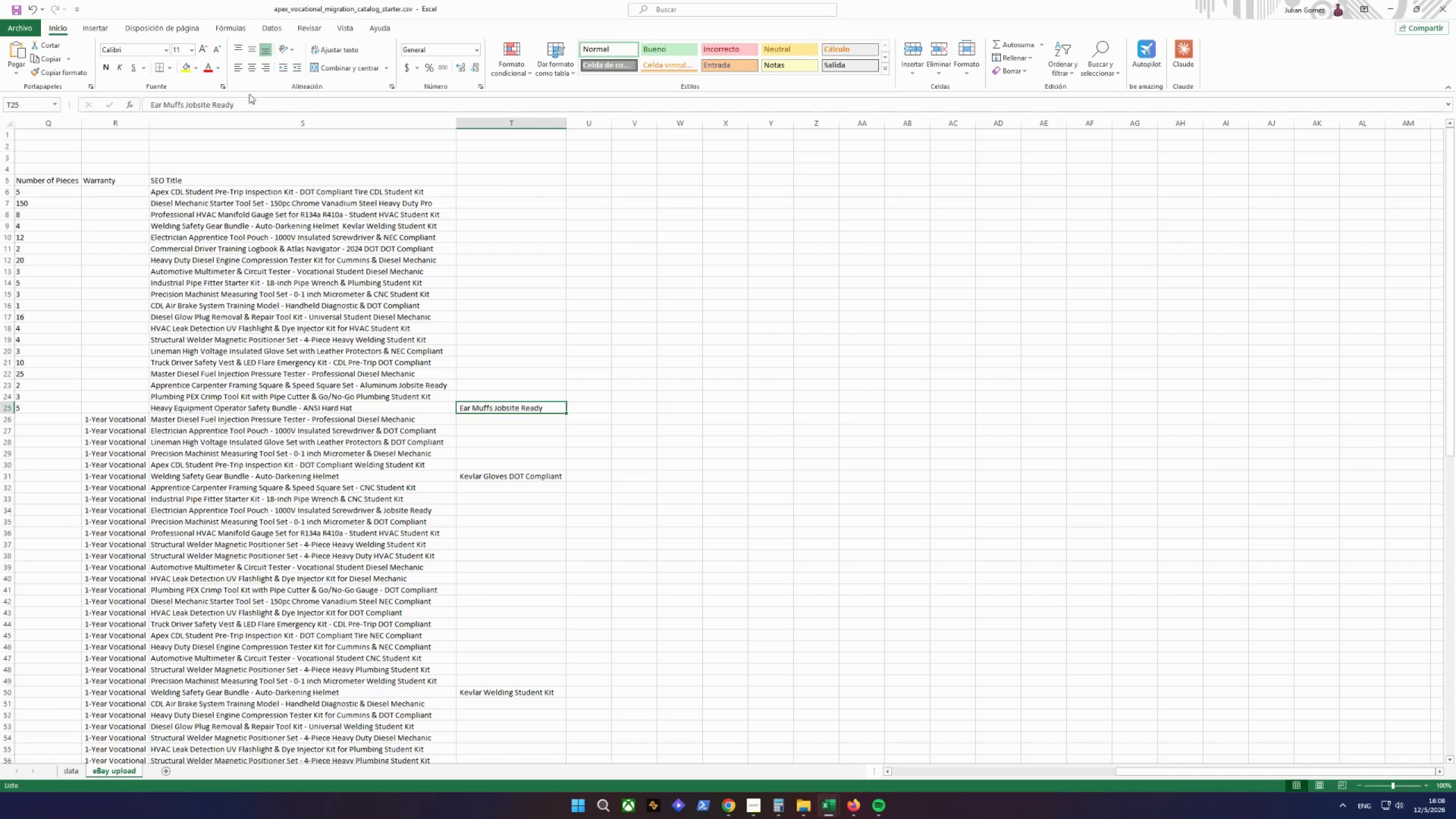 
left_click_drag(start_coordinate=[257, 105], to_coordinate=[0, 107])
 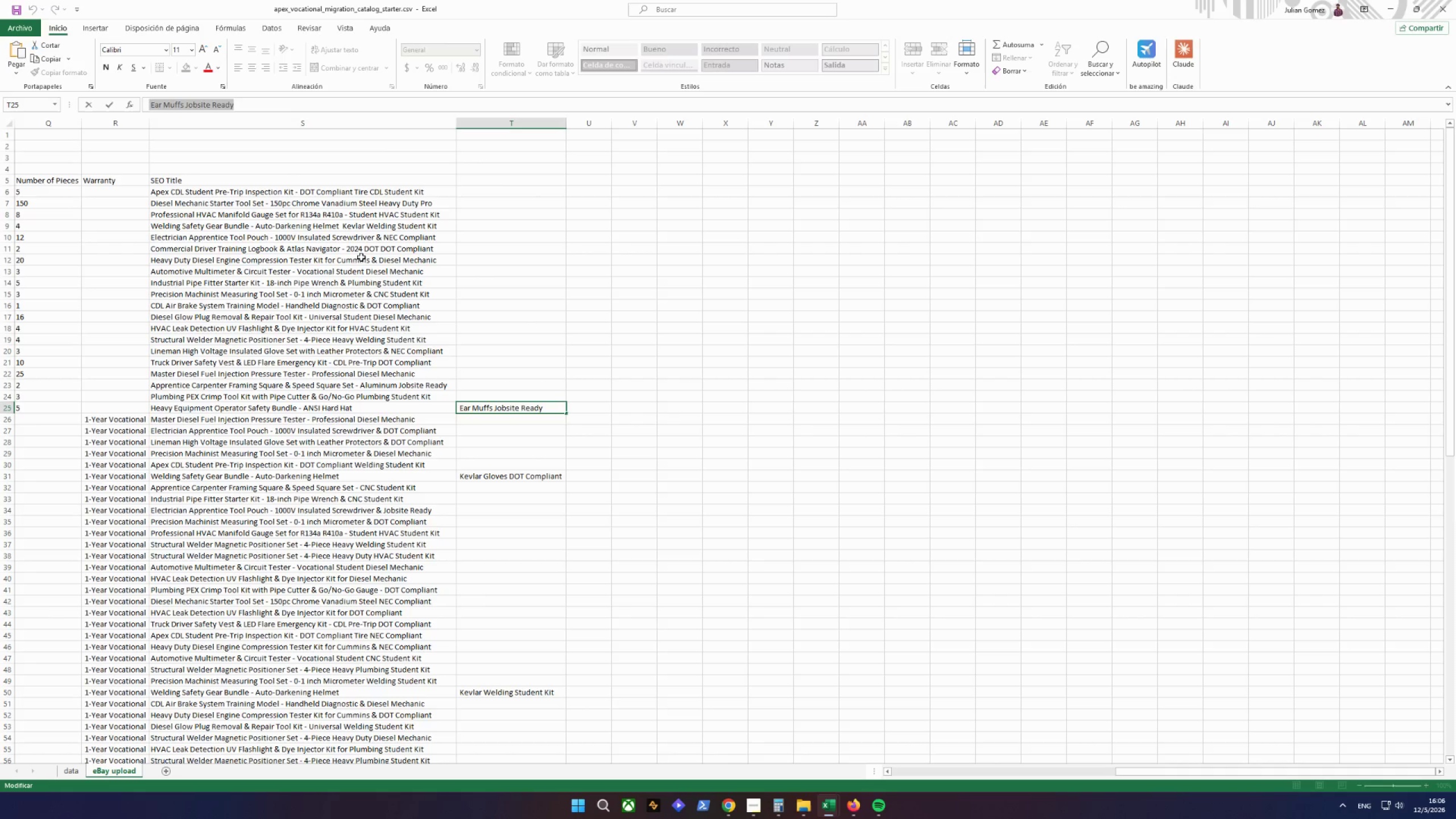 
key(Control+ControlLeft)
 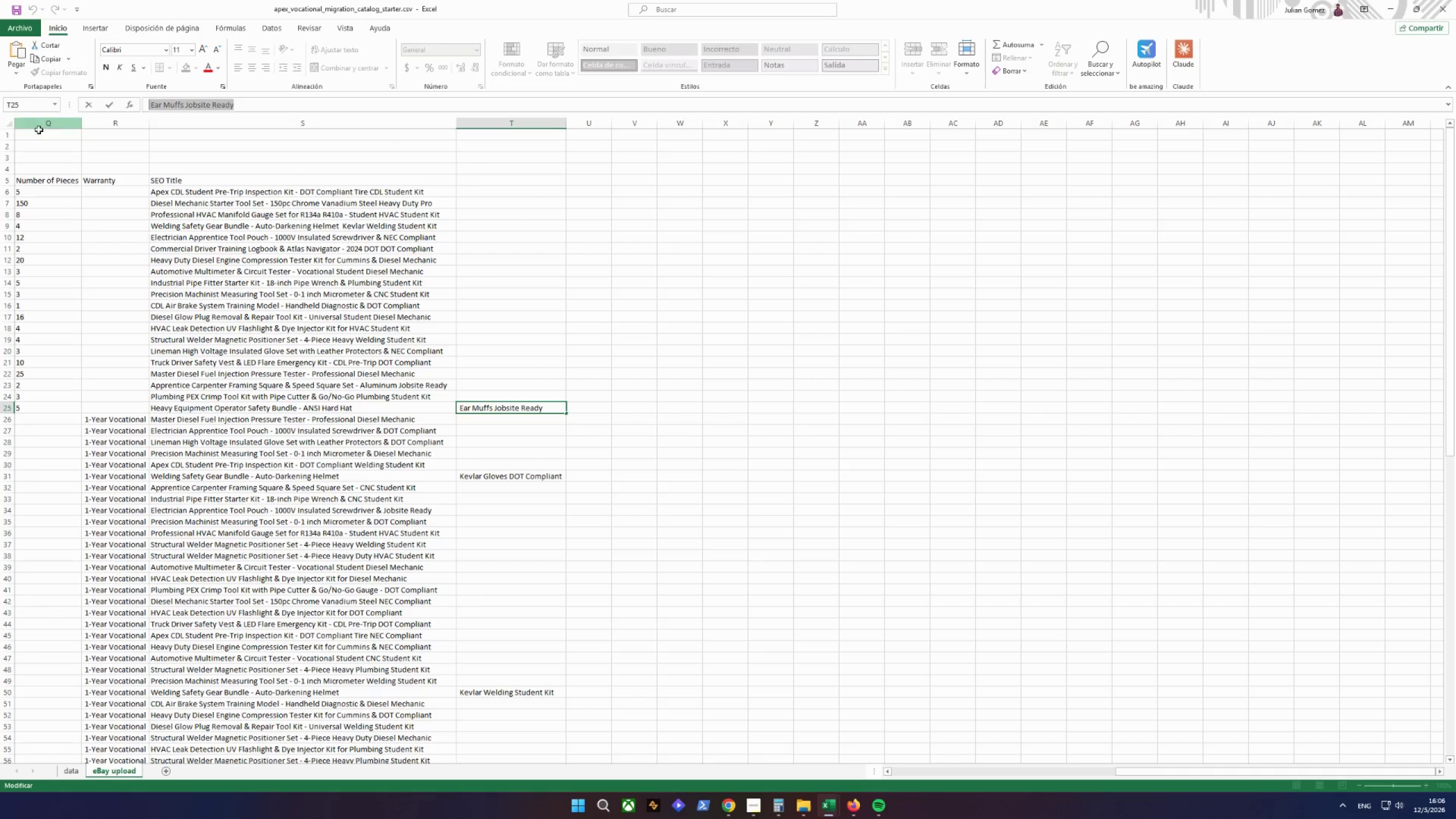 
key(Control+C)
 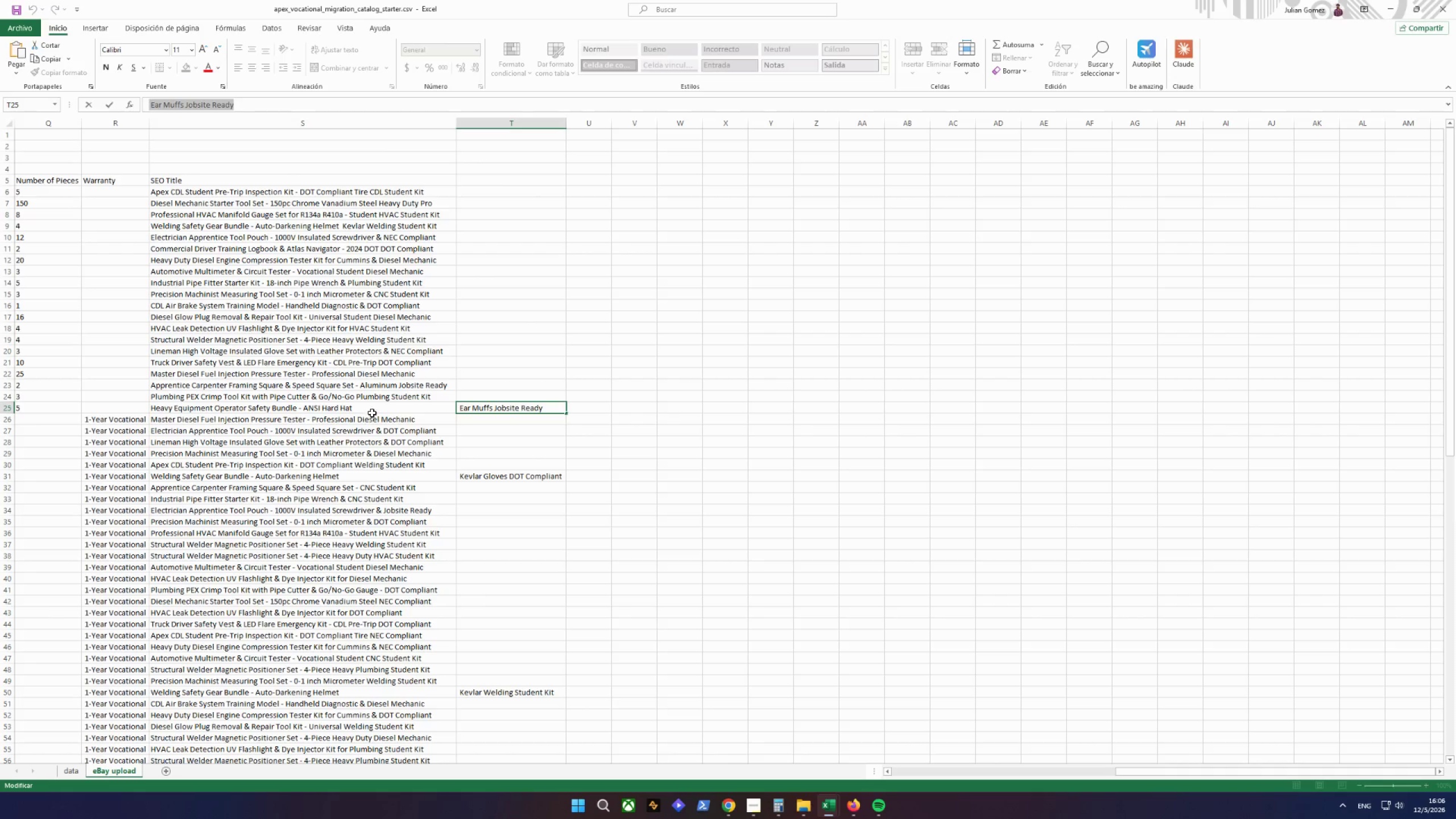 
left_click([369, 410])
 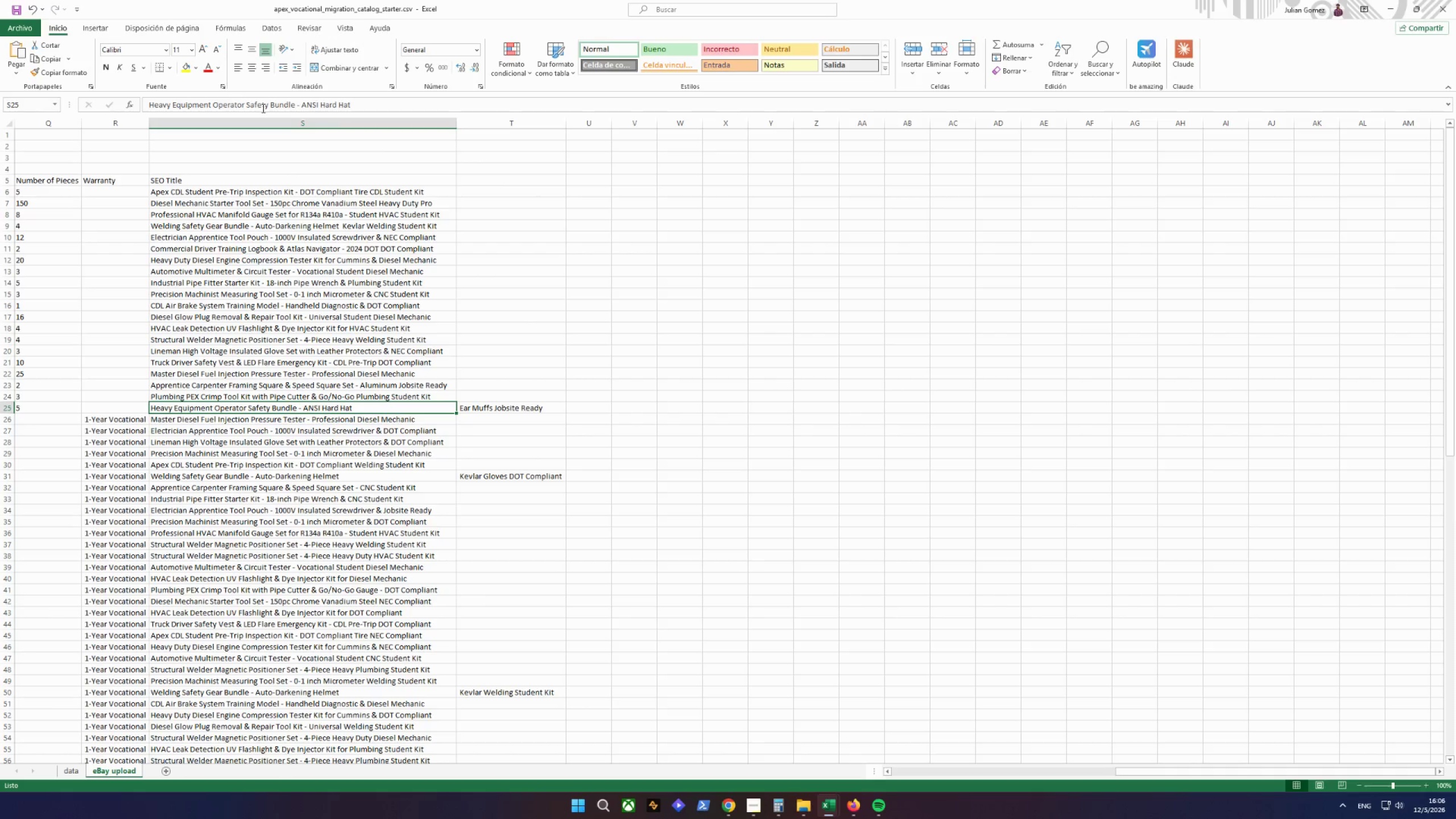 
left_click([387, 104])
 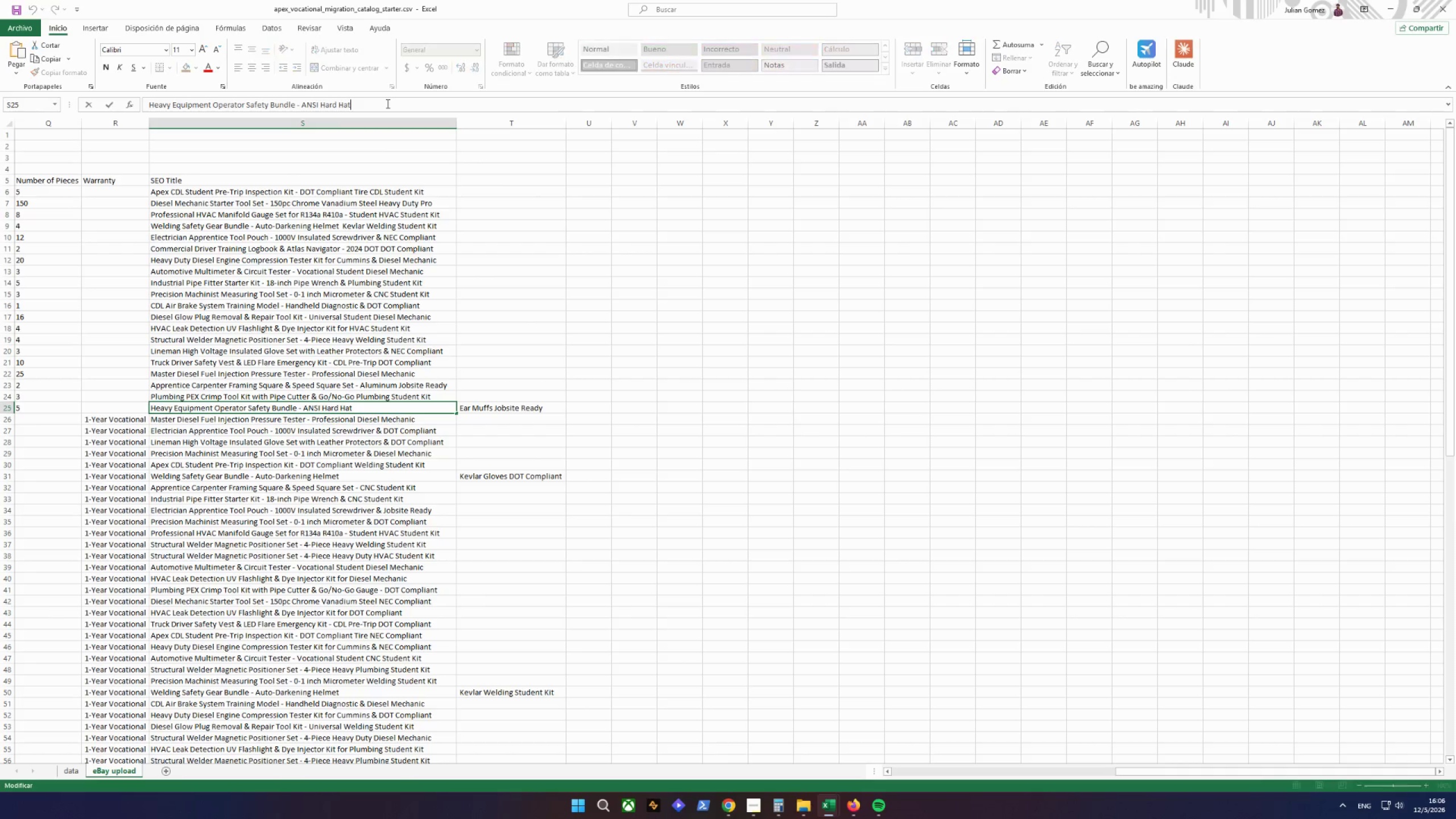 
key(Space)
 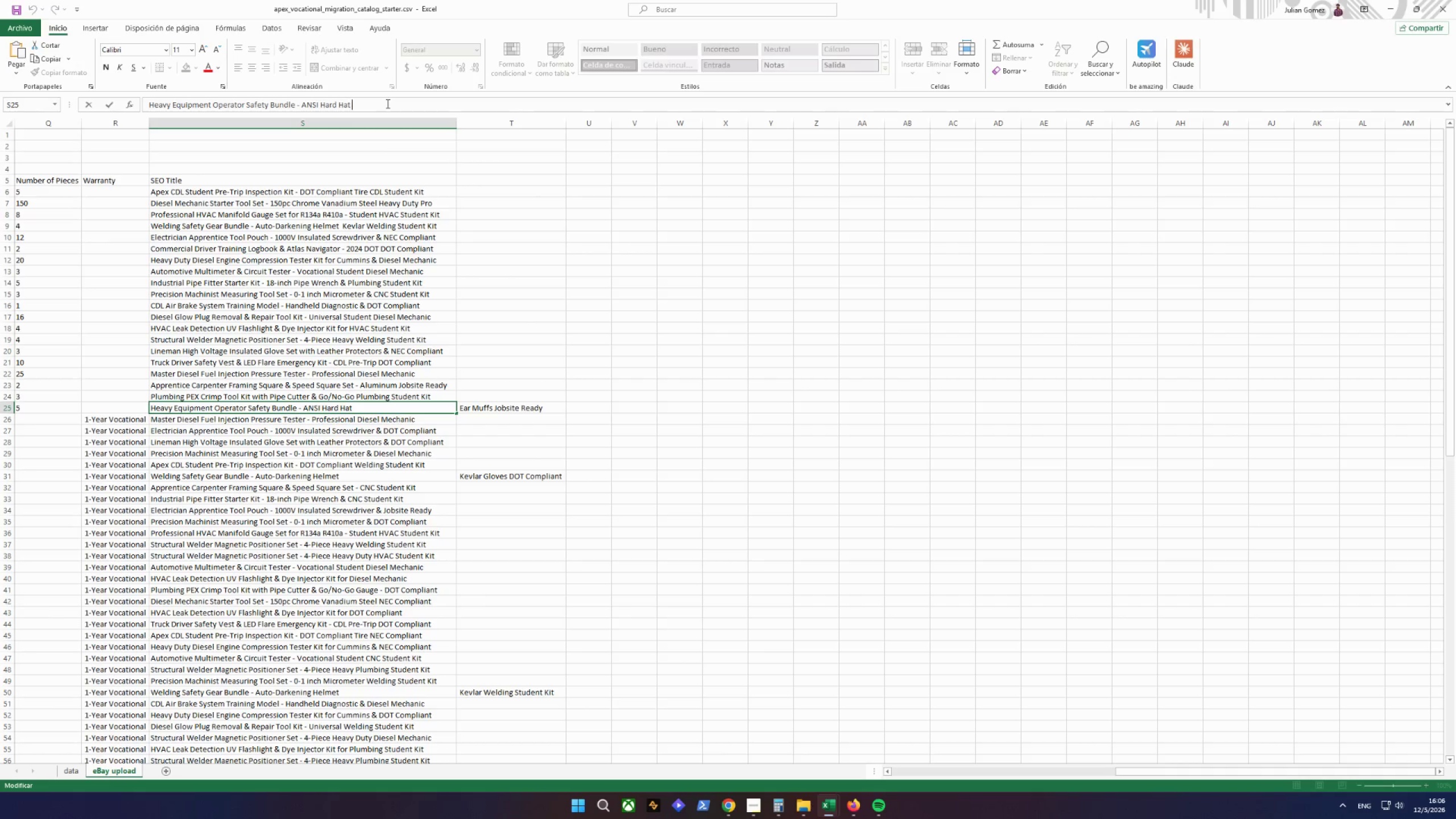 
key(Control+ControlLeft)
 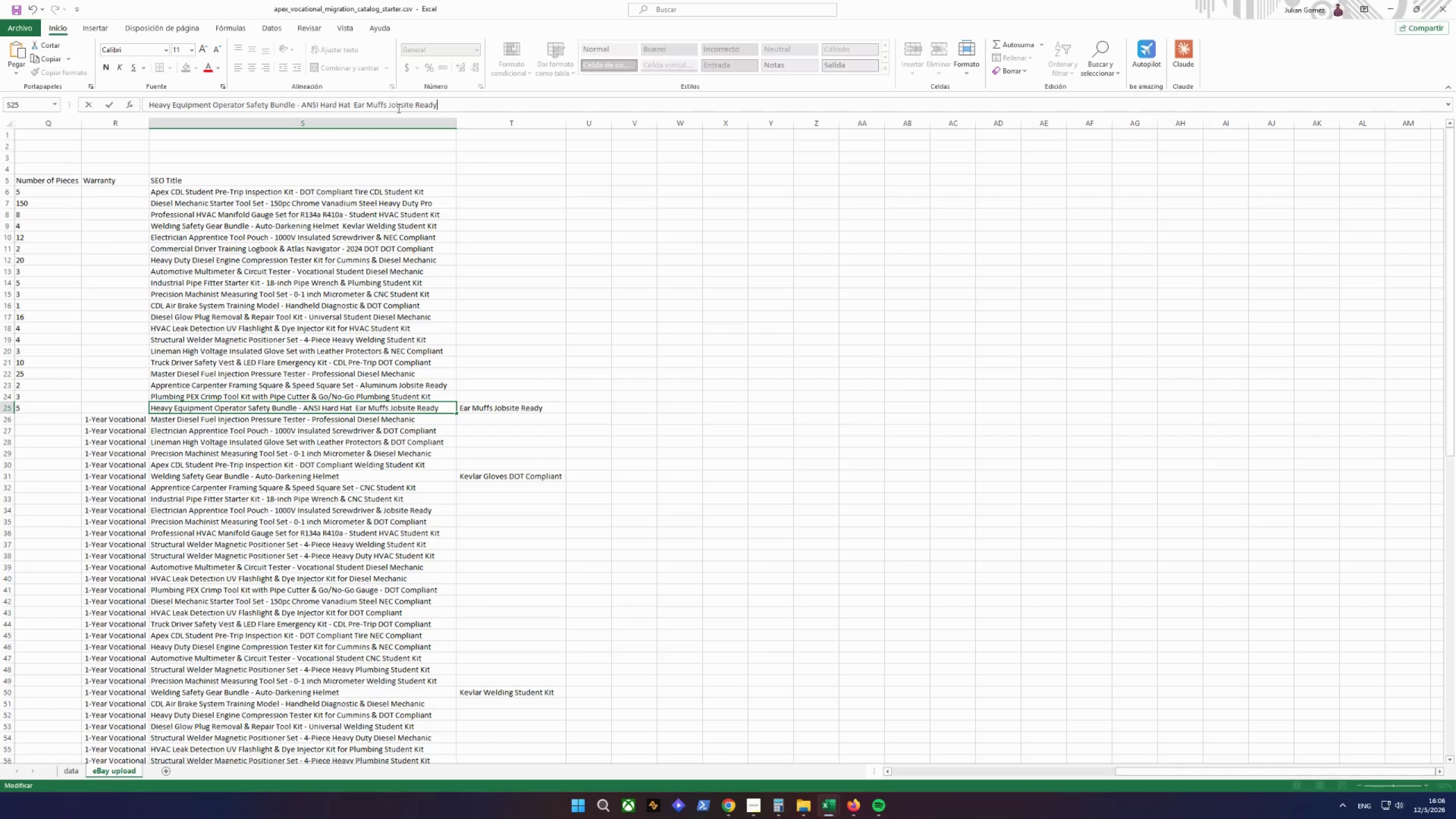 
key(Control+V)
 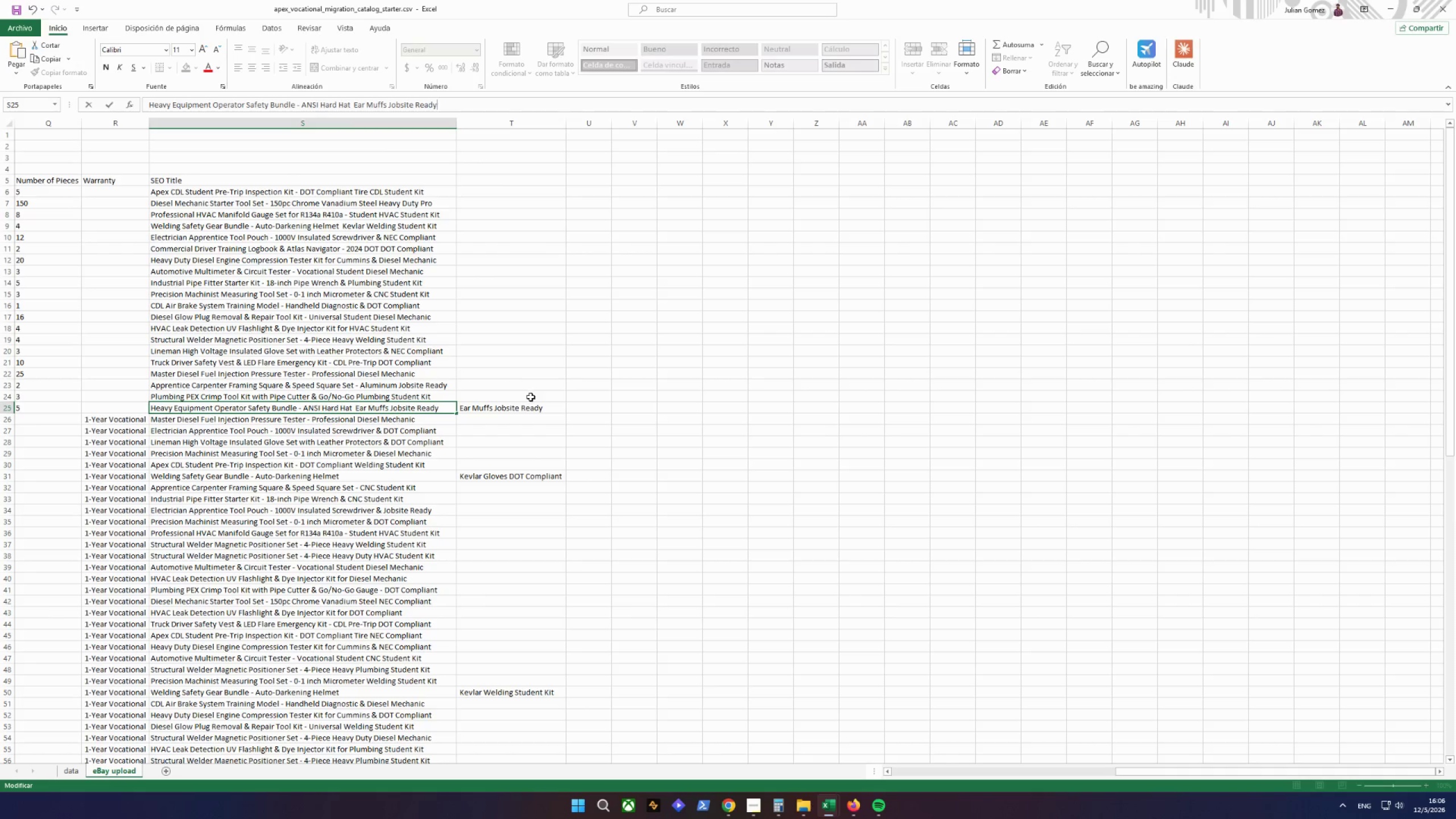 
left_click([524, 408])
 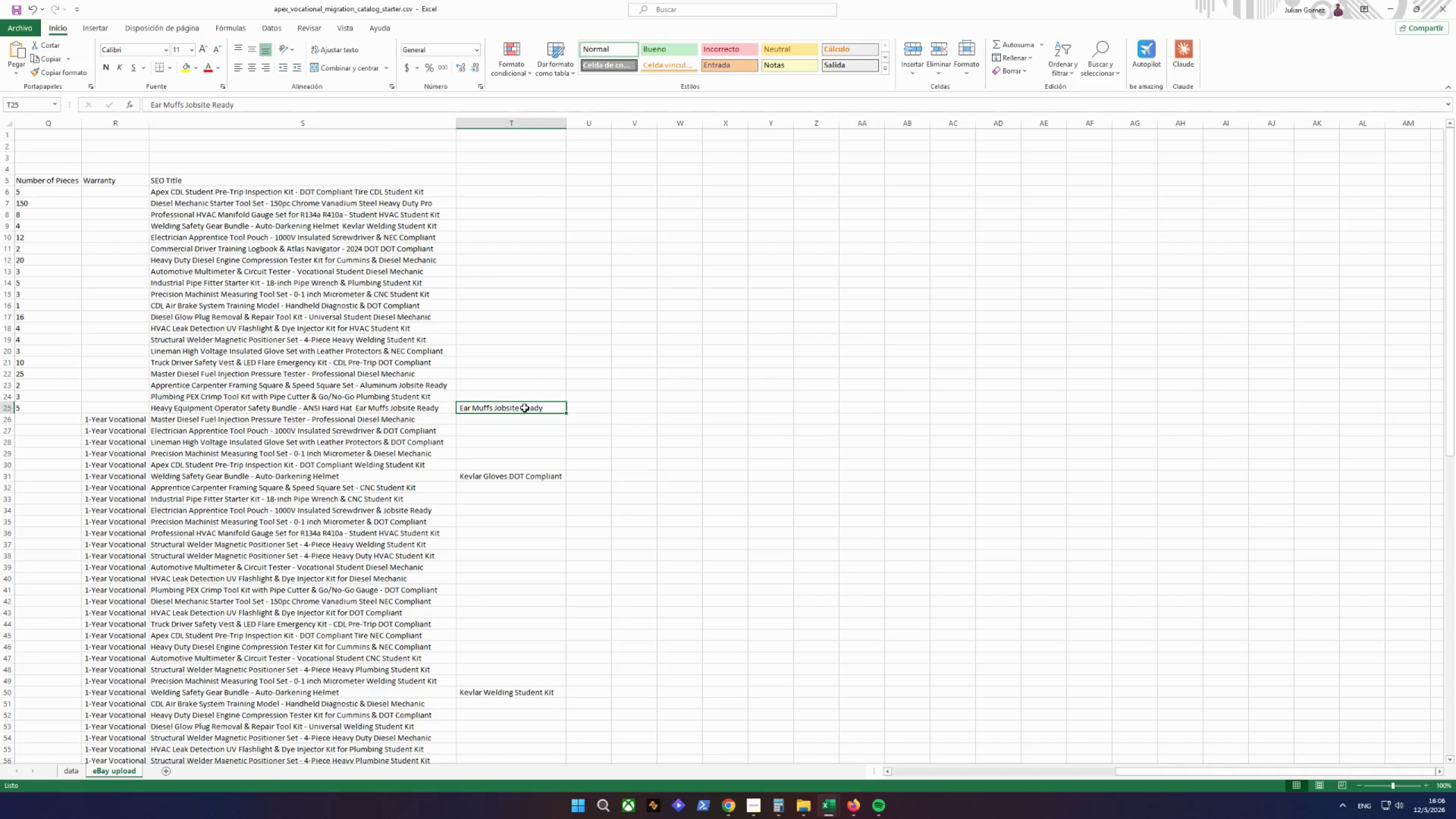 
key(Delete)
 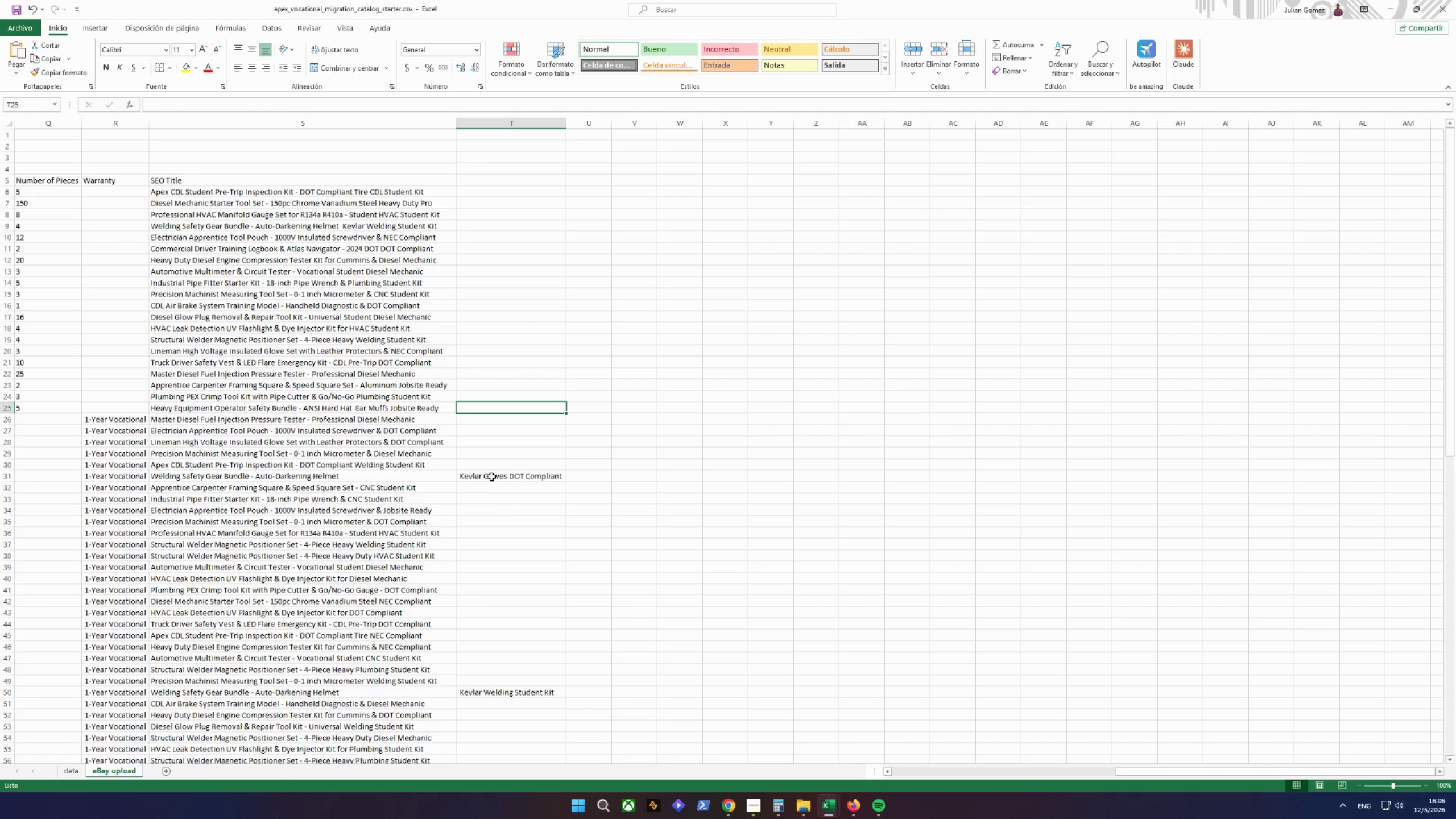 
left_click([492, 475])
 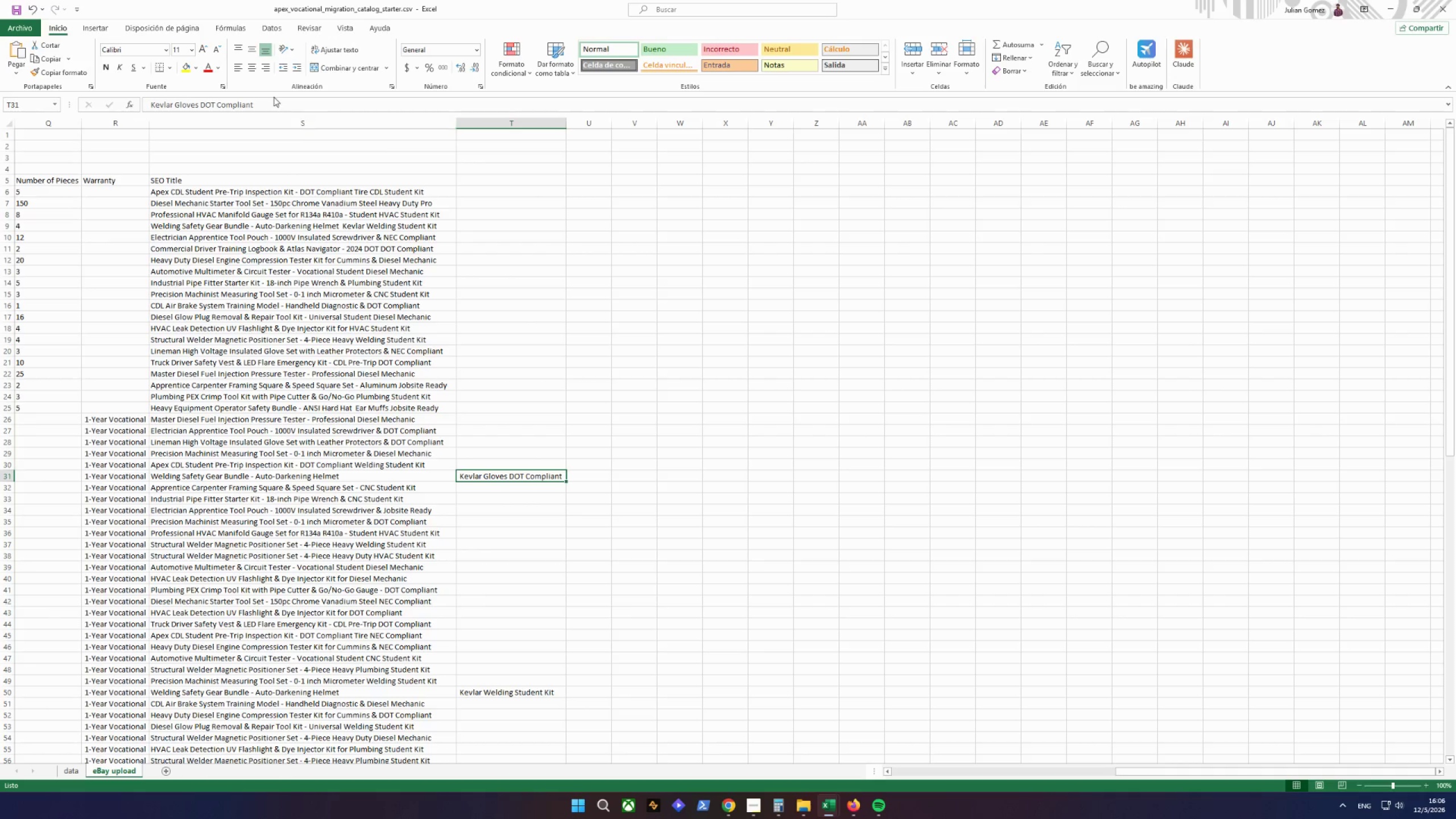 
left_click_drag(start_coordinate=[271, 109], to_coordinate=[0, 123])
 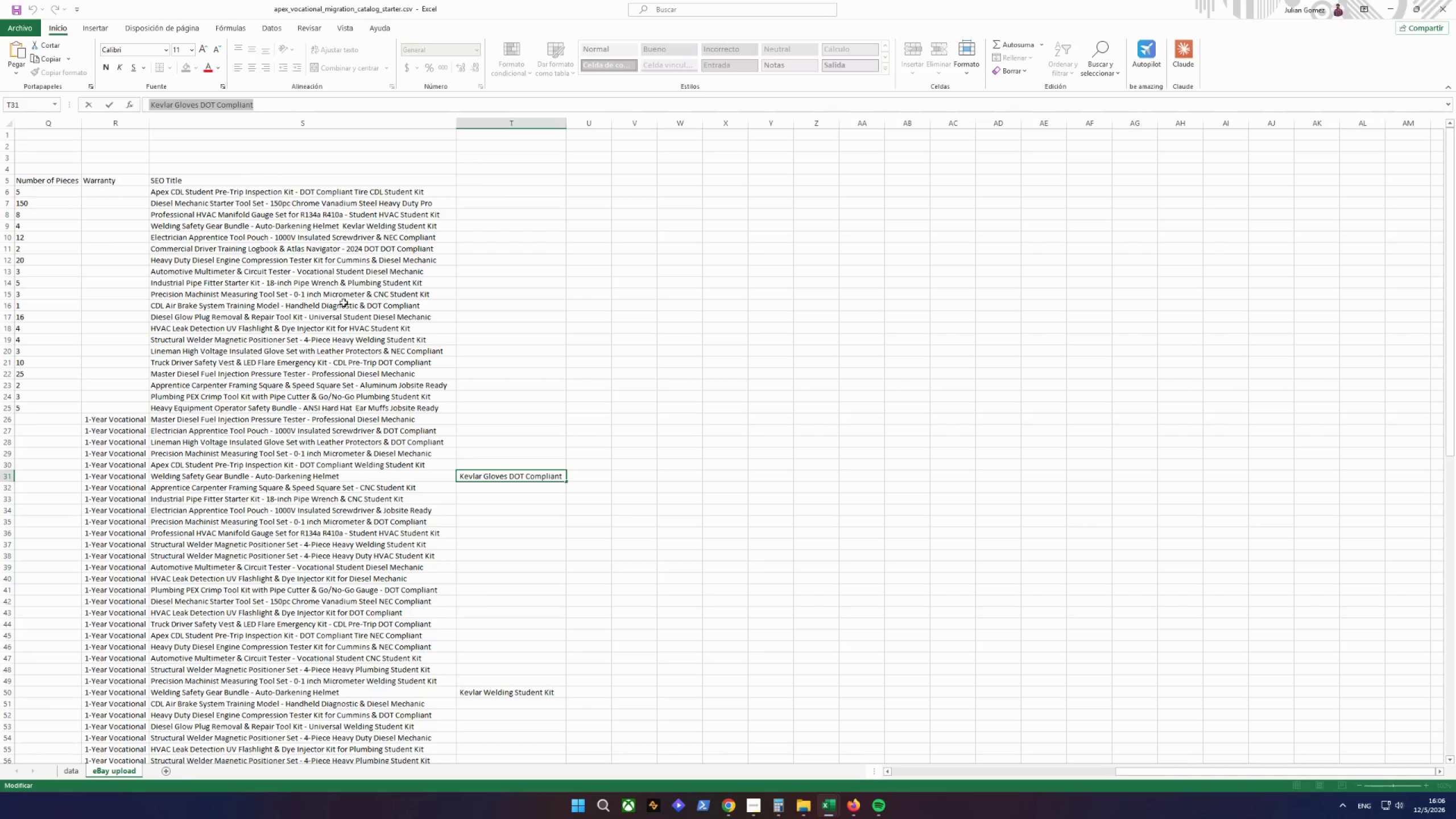 
key(Control+ControlLeft)
 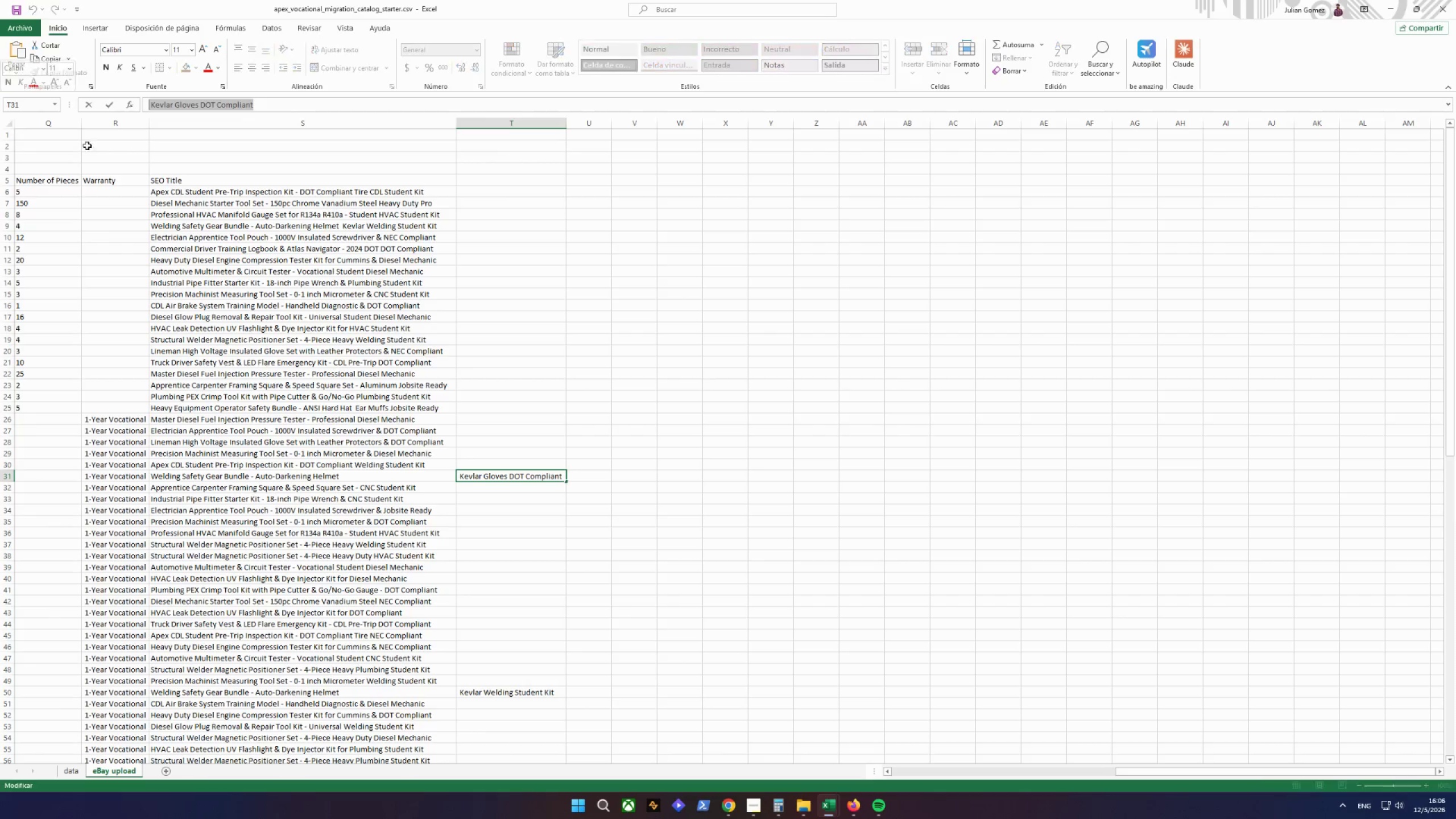 
key(Control+C)
 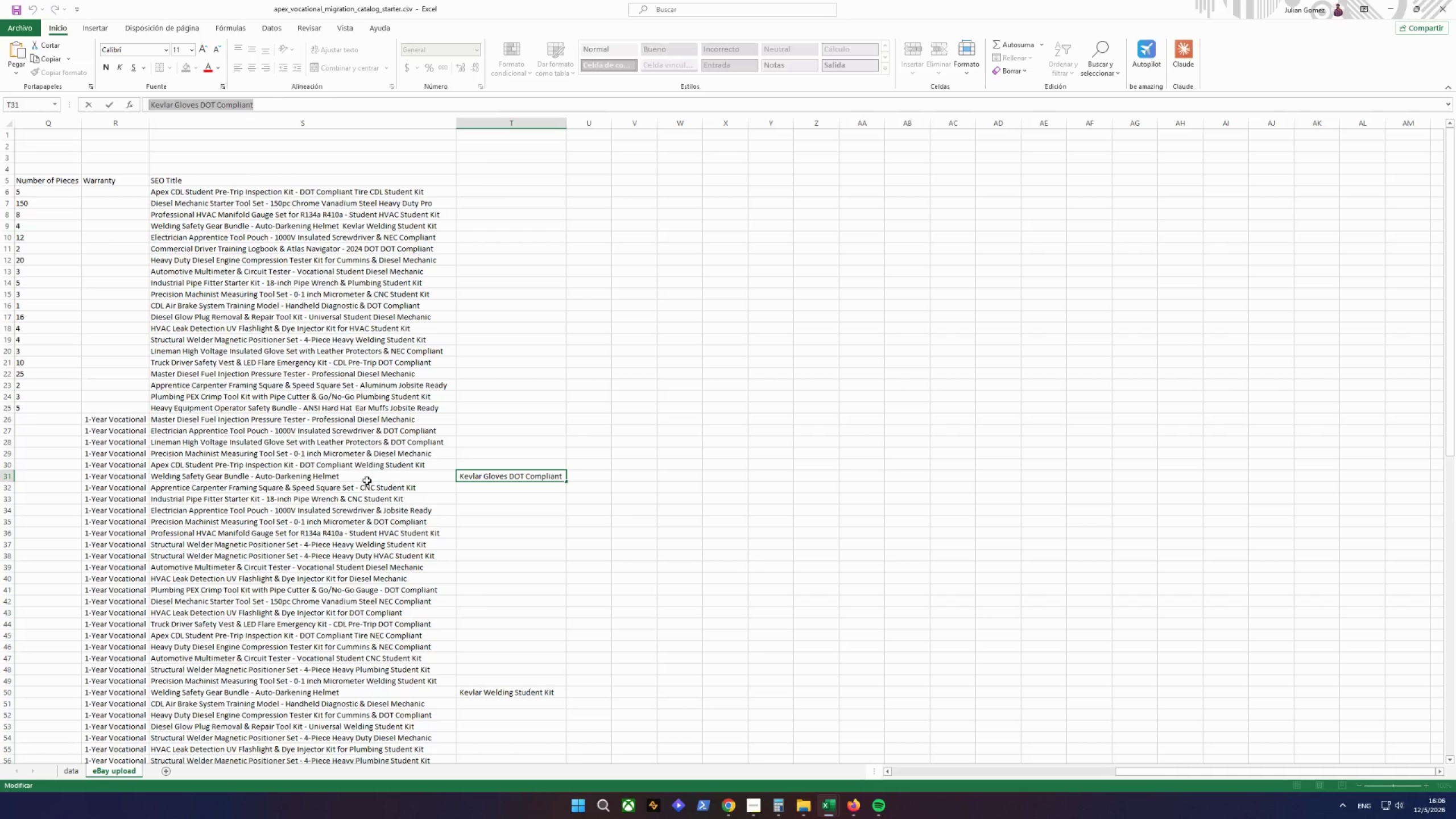 
left_click([366, 477])
 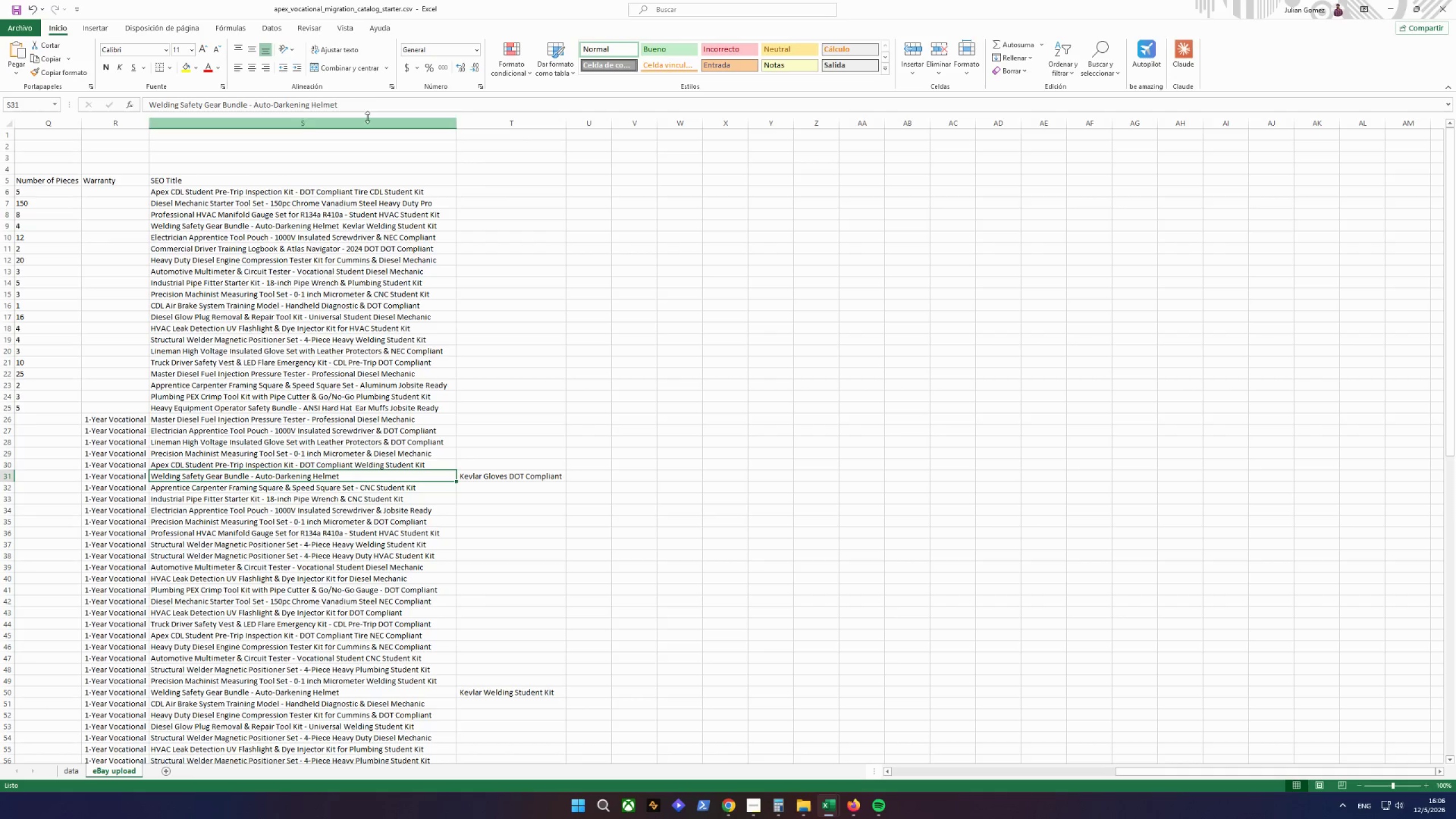 
left_click([381, 102])
 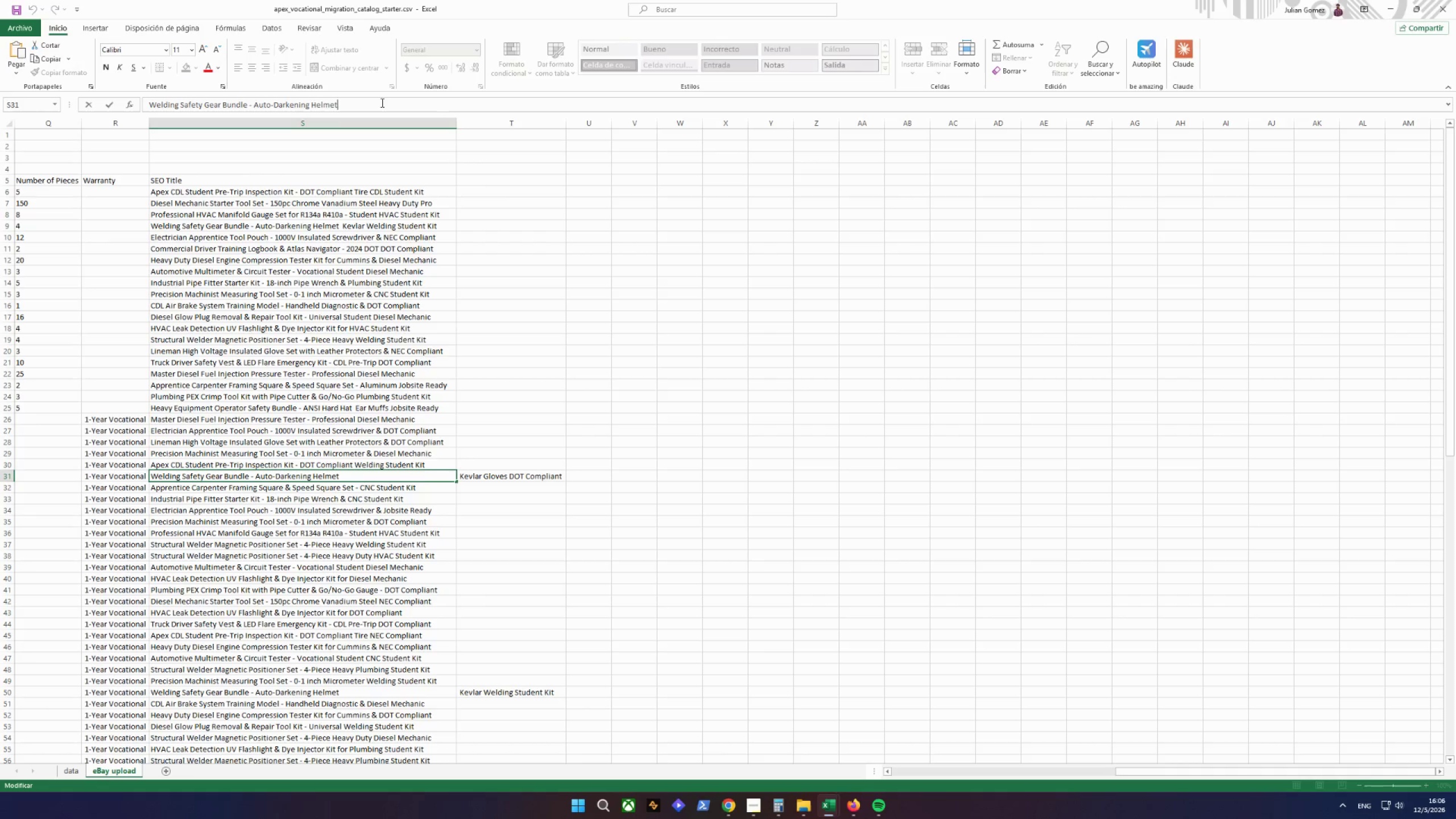 
key(Space)
 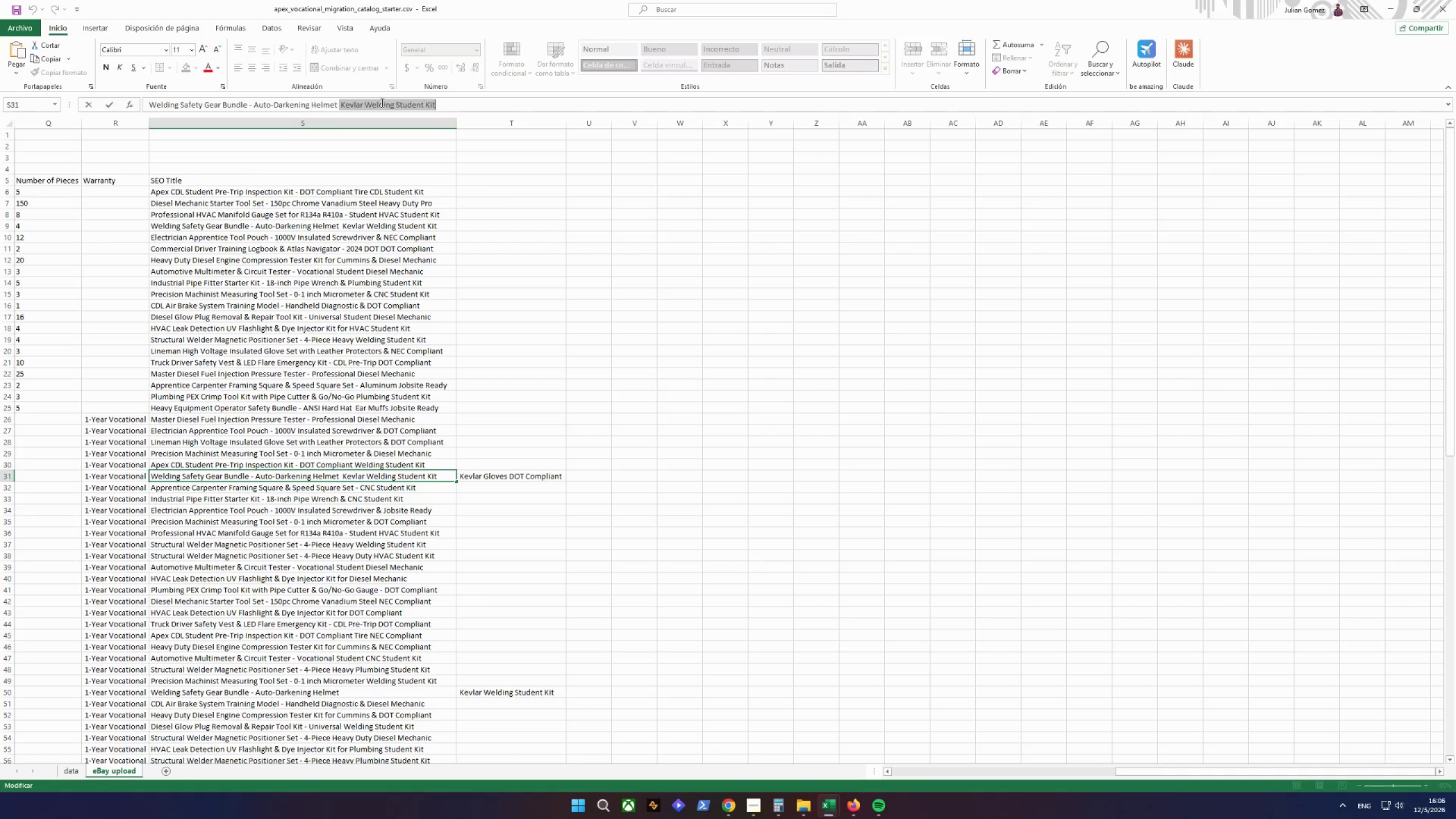 
key(Control+V)
 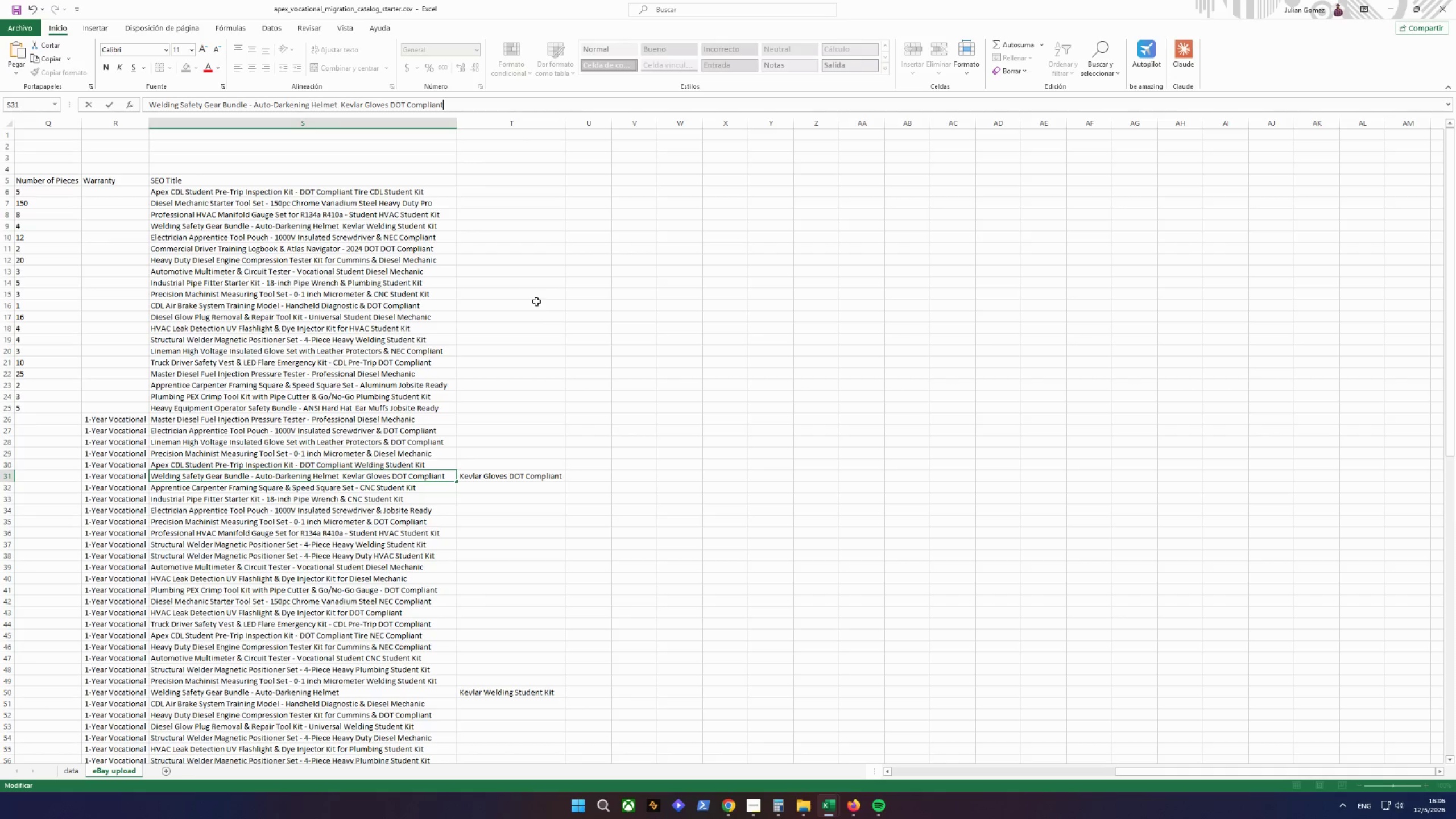 
key(Enter)
 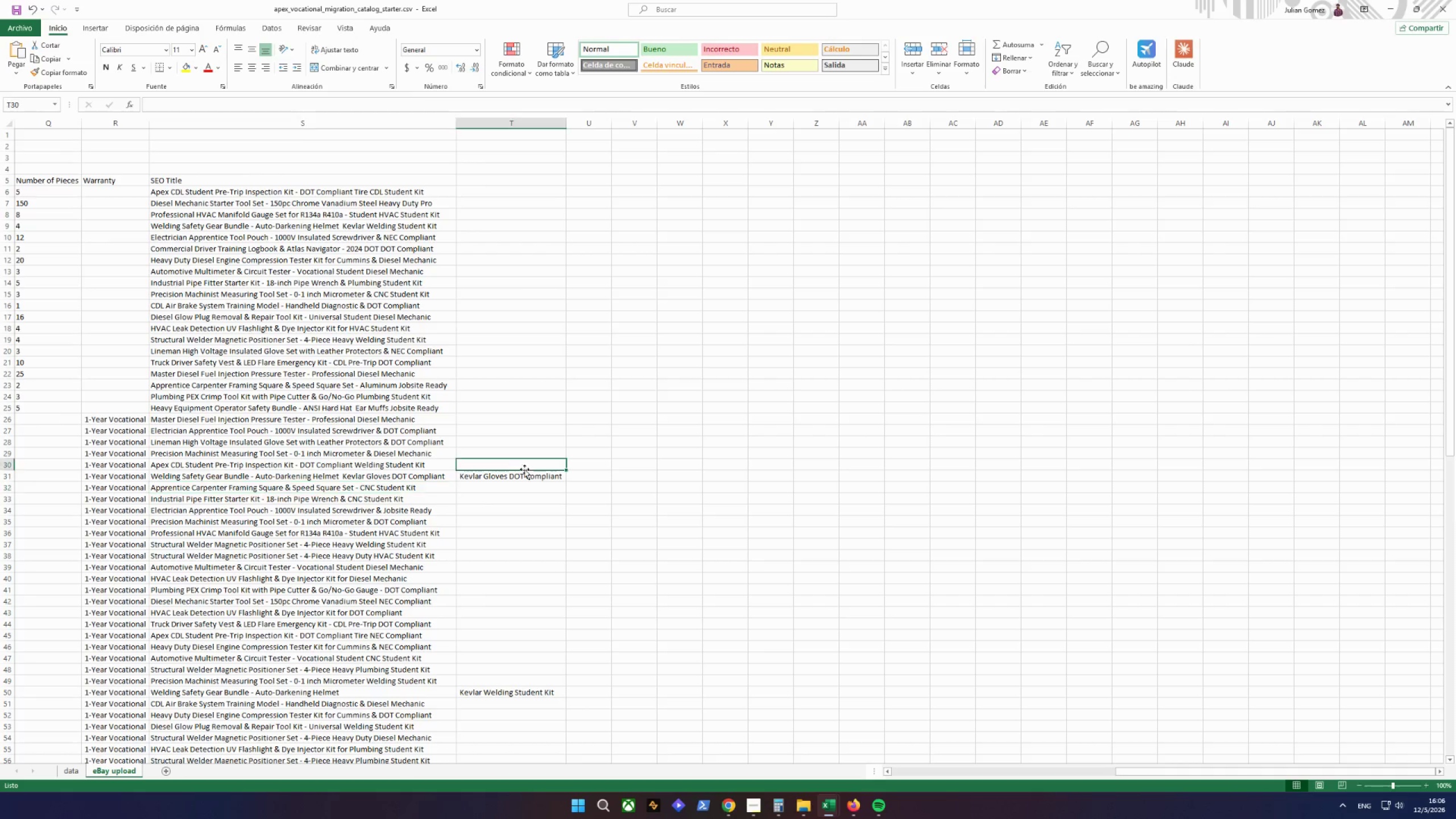 
double_click([525, 482])
 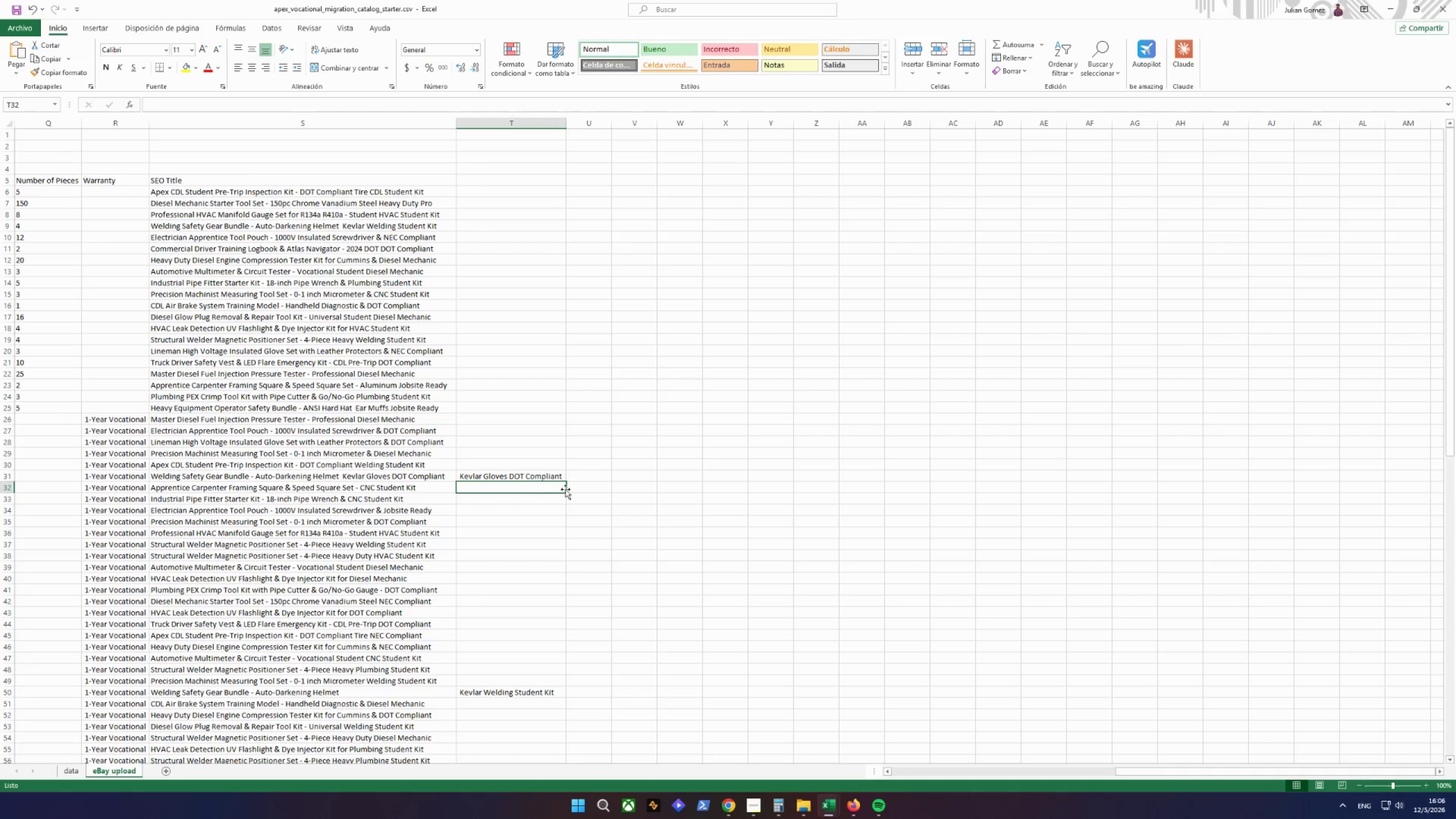 
key(Delete)
 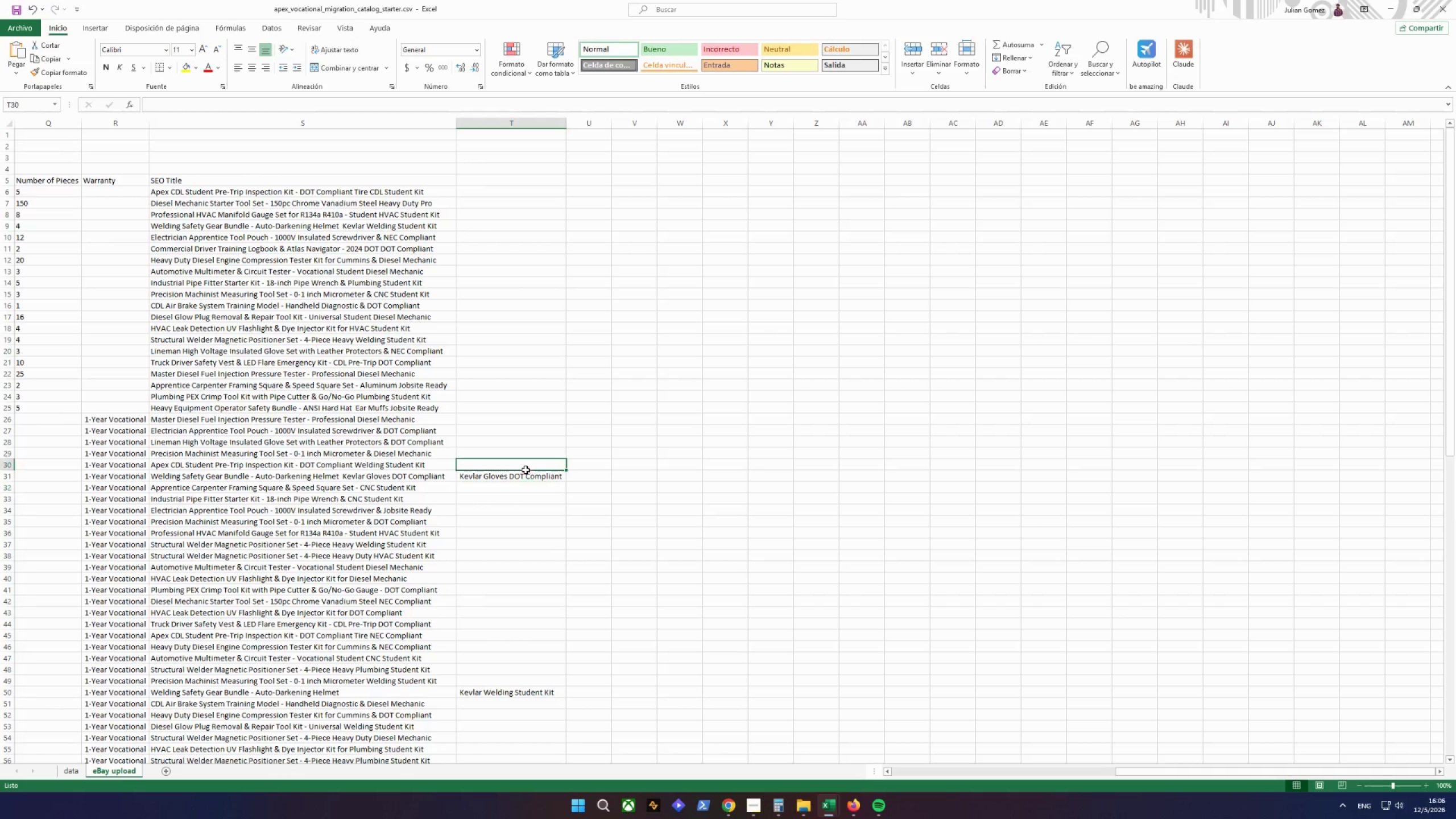 
triple_click([529, 485])
 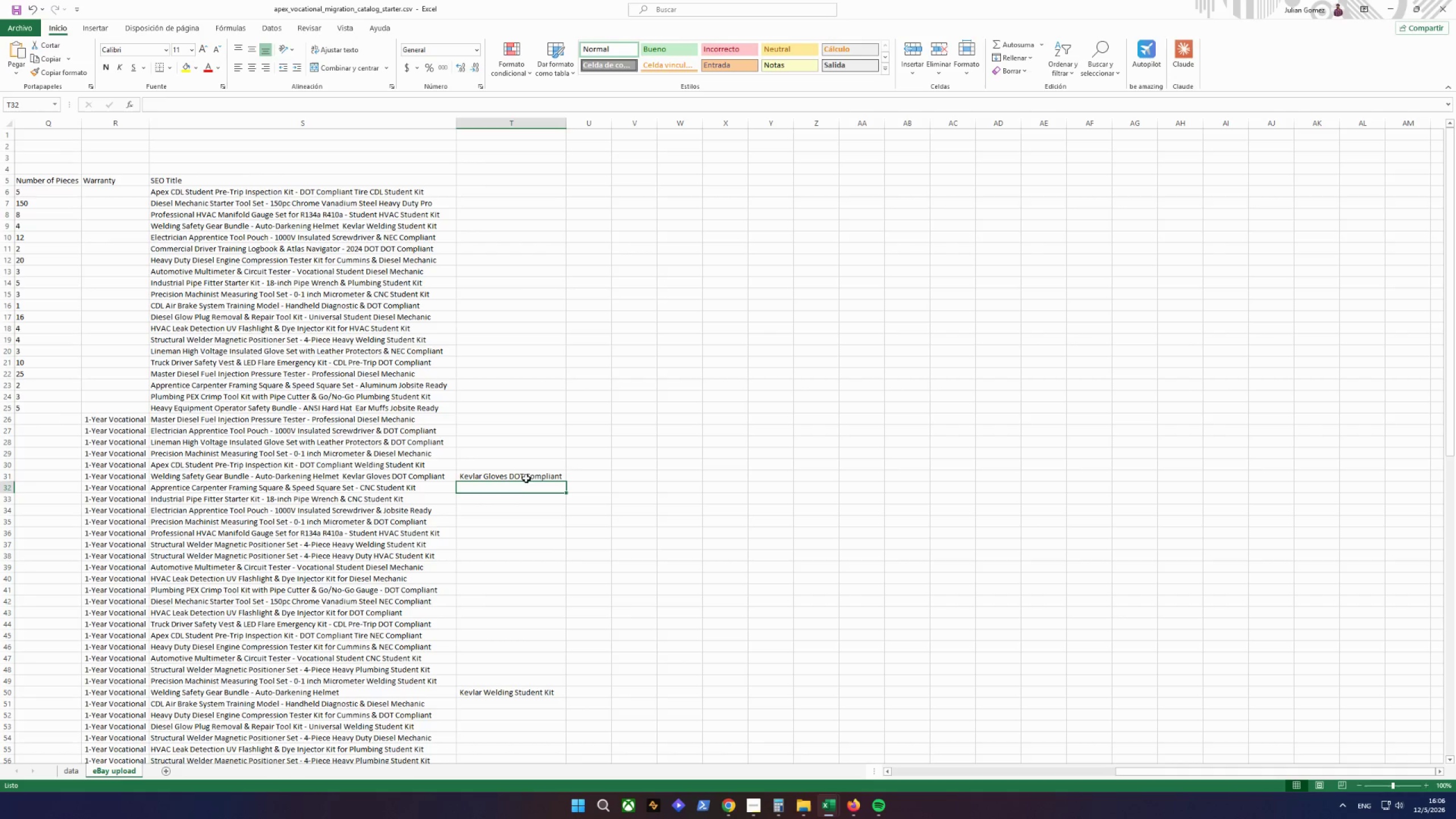 
triple_click([524, 476])
 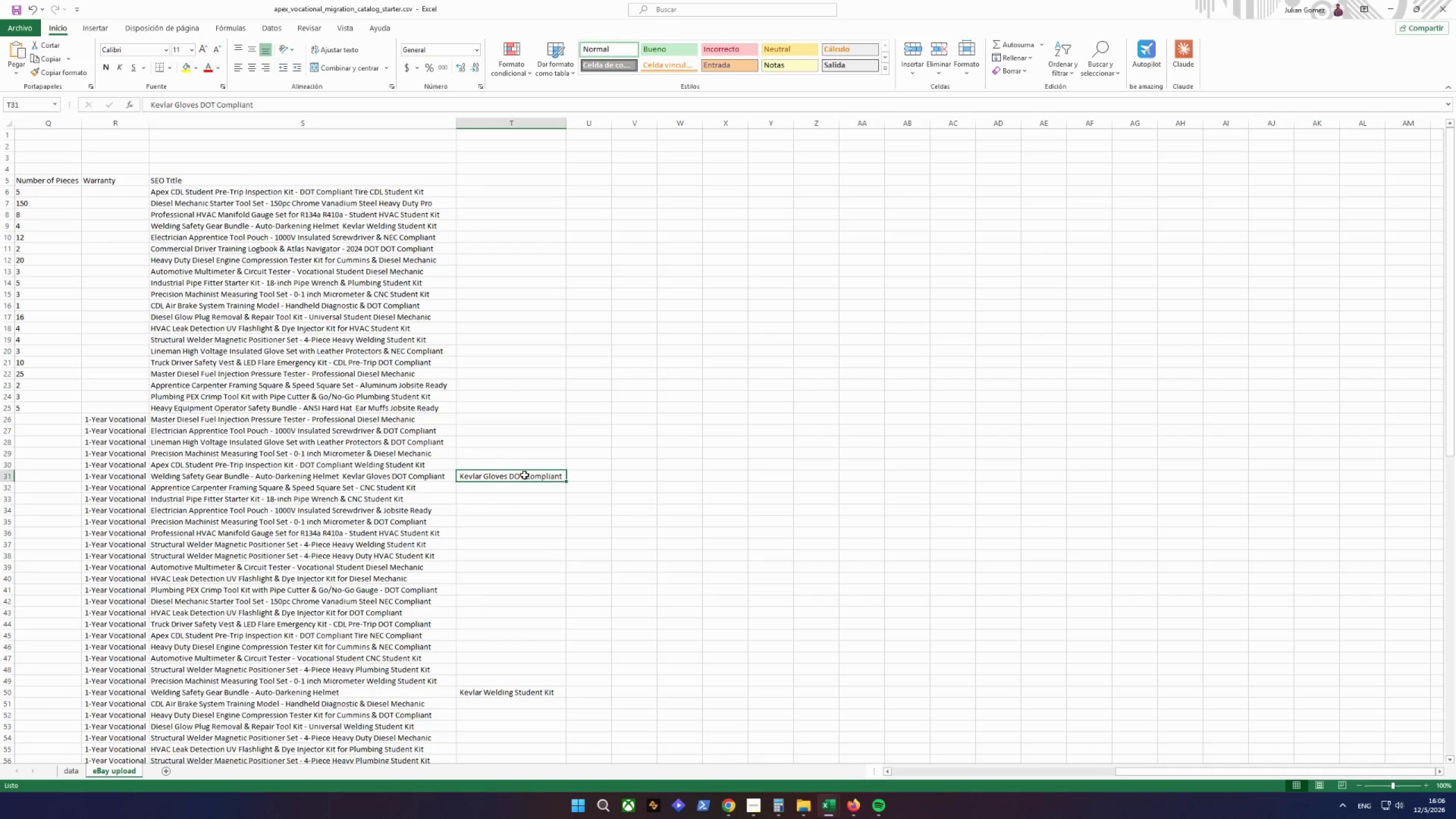 
key(Delete)
 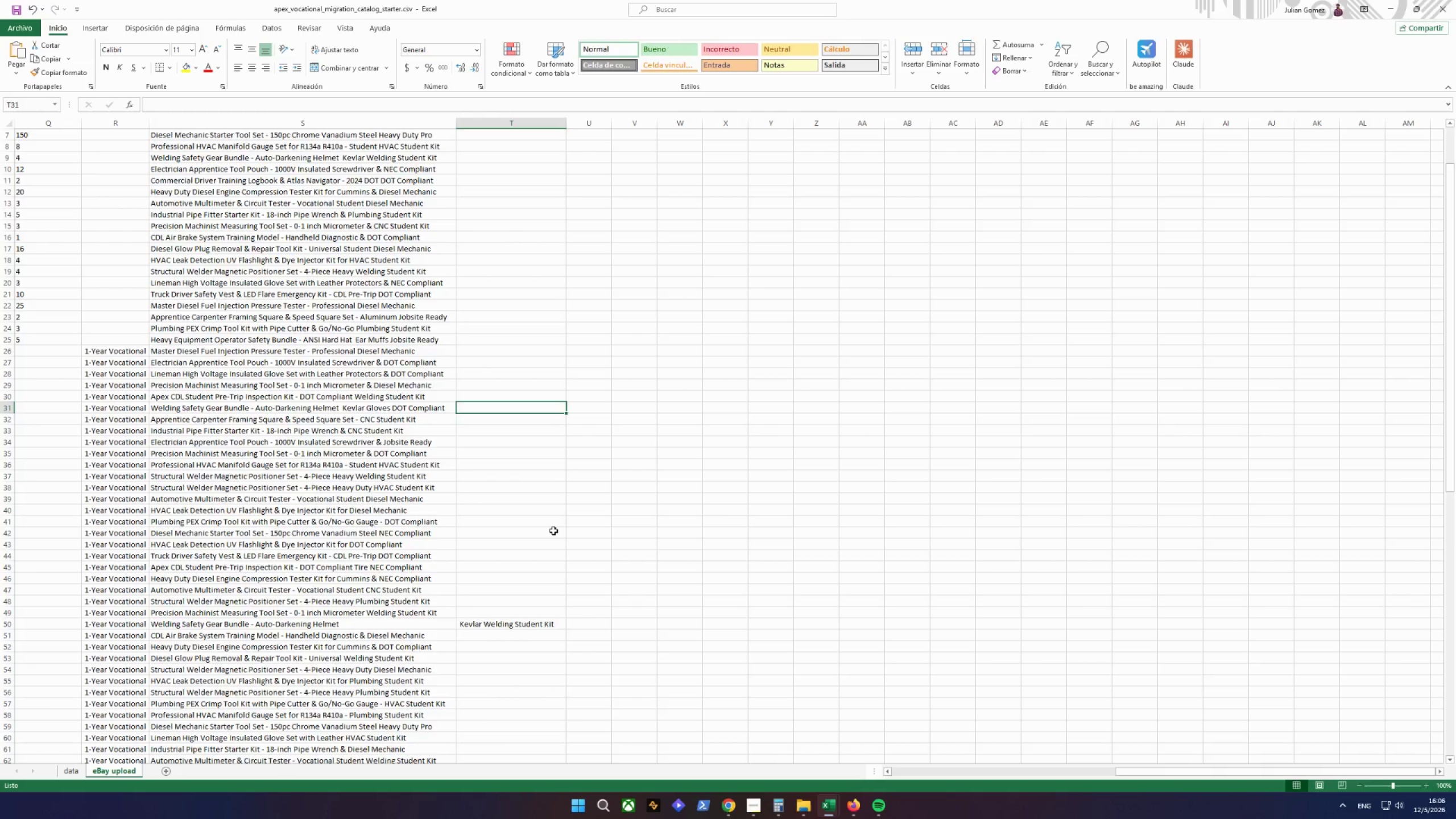 
scroll: coordinate [551, 515], scroll_direction: down, amount: 8.0
 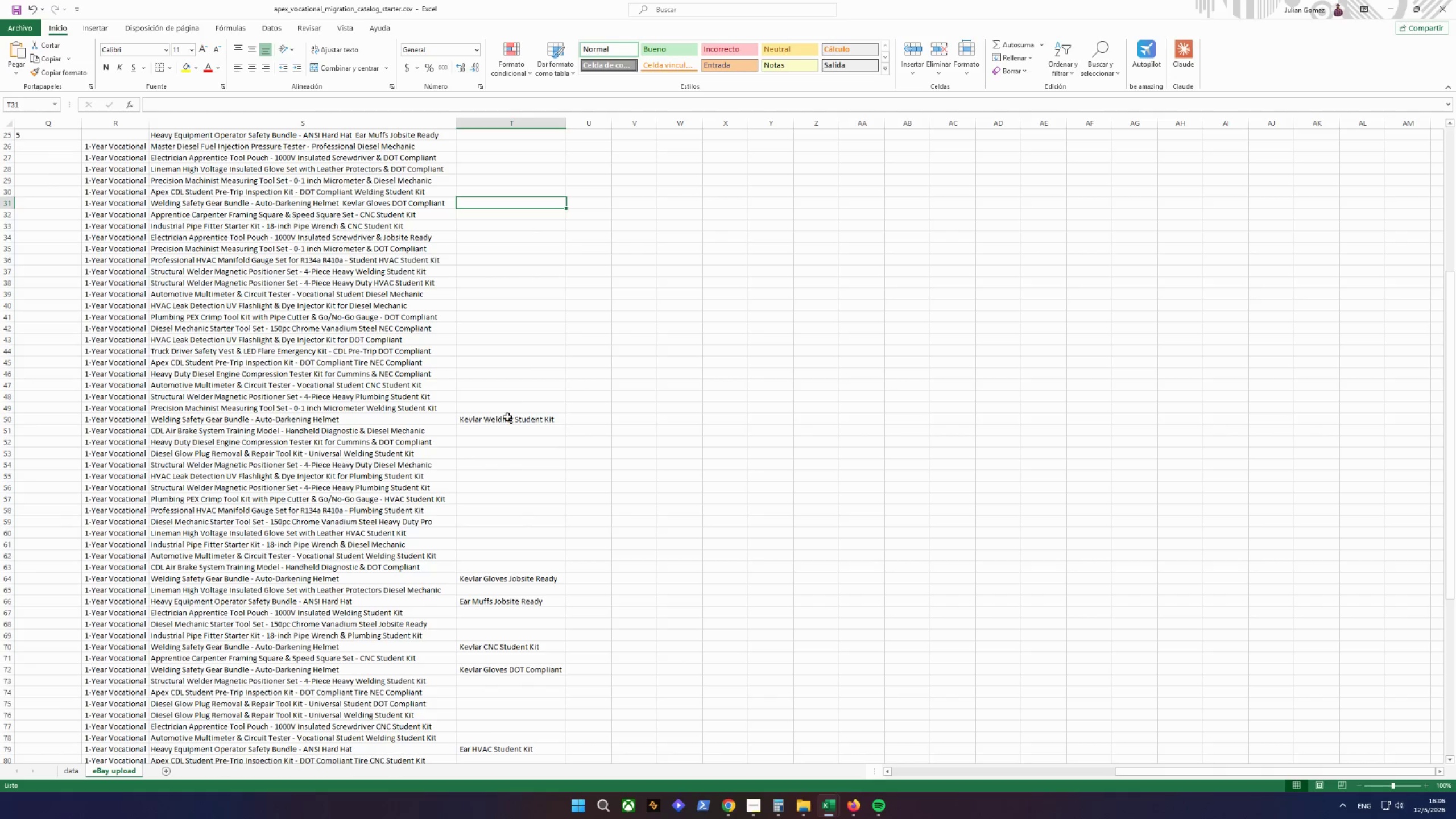 
left_click([506, 419])
 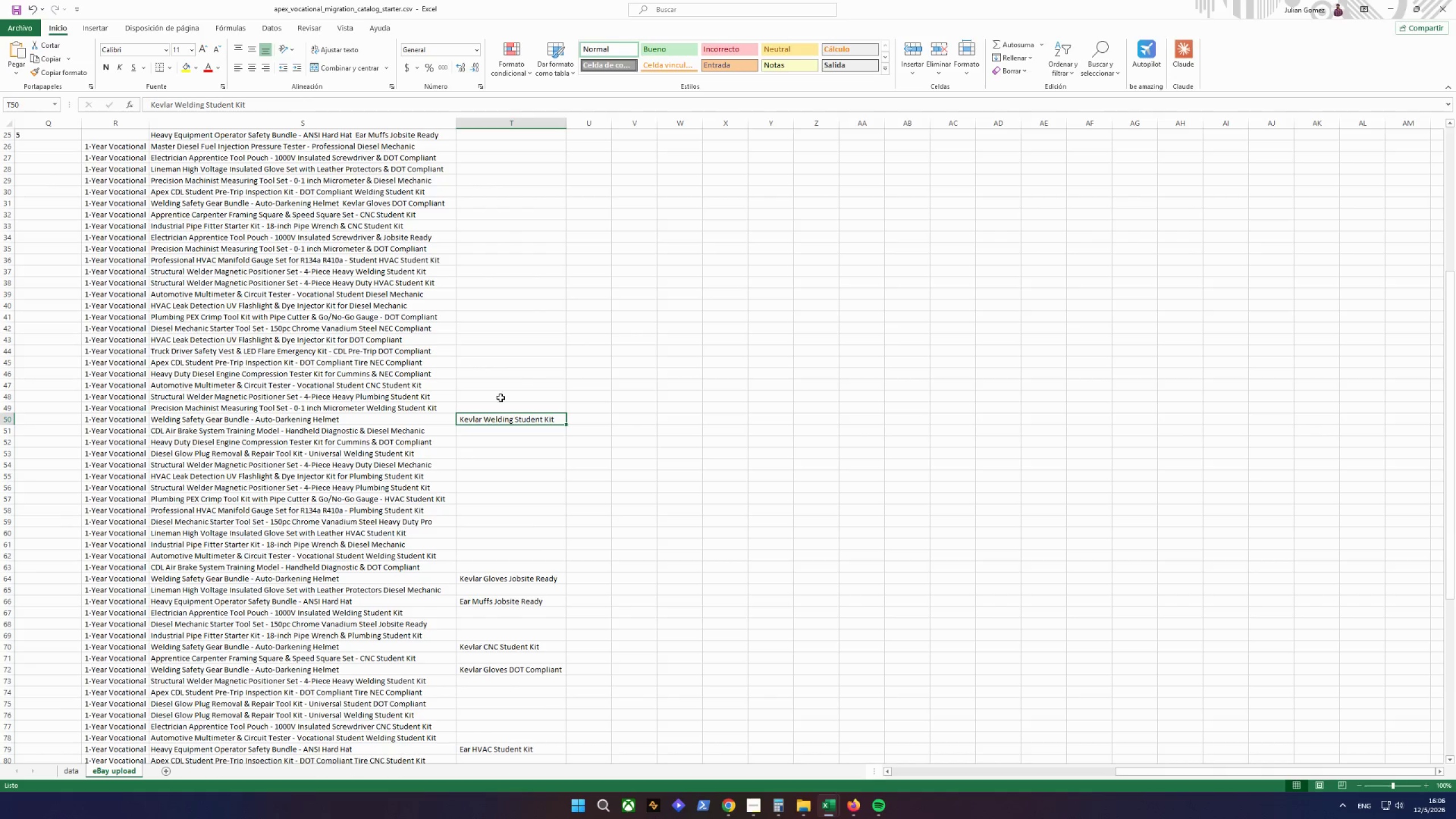 
key(Control+ControlLeft)
 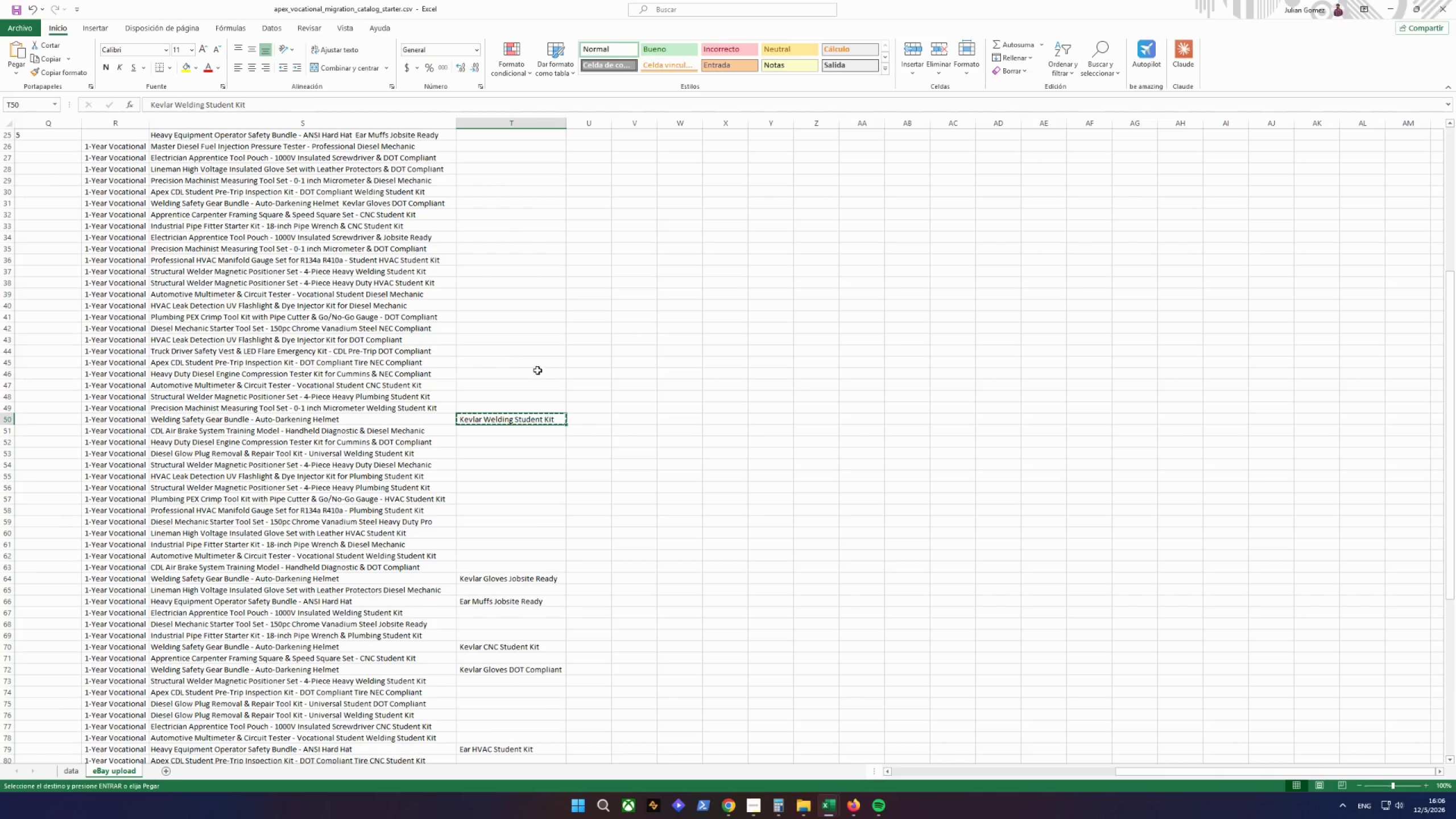 
key(Control+C)
 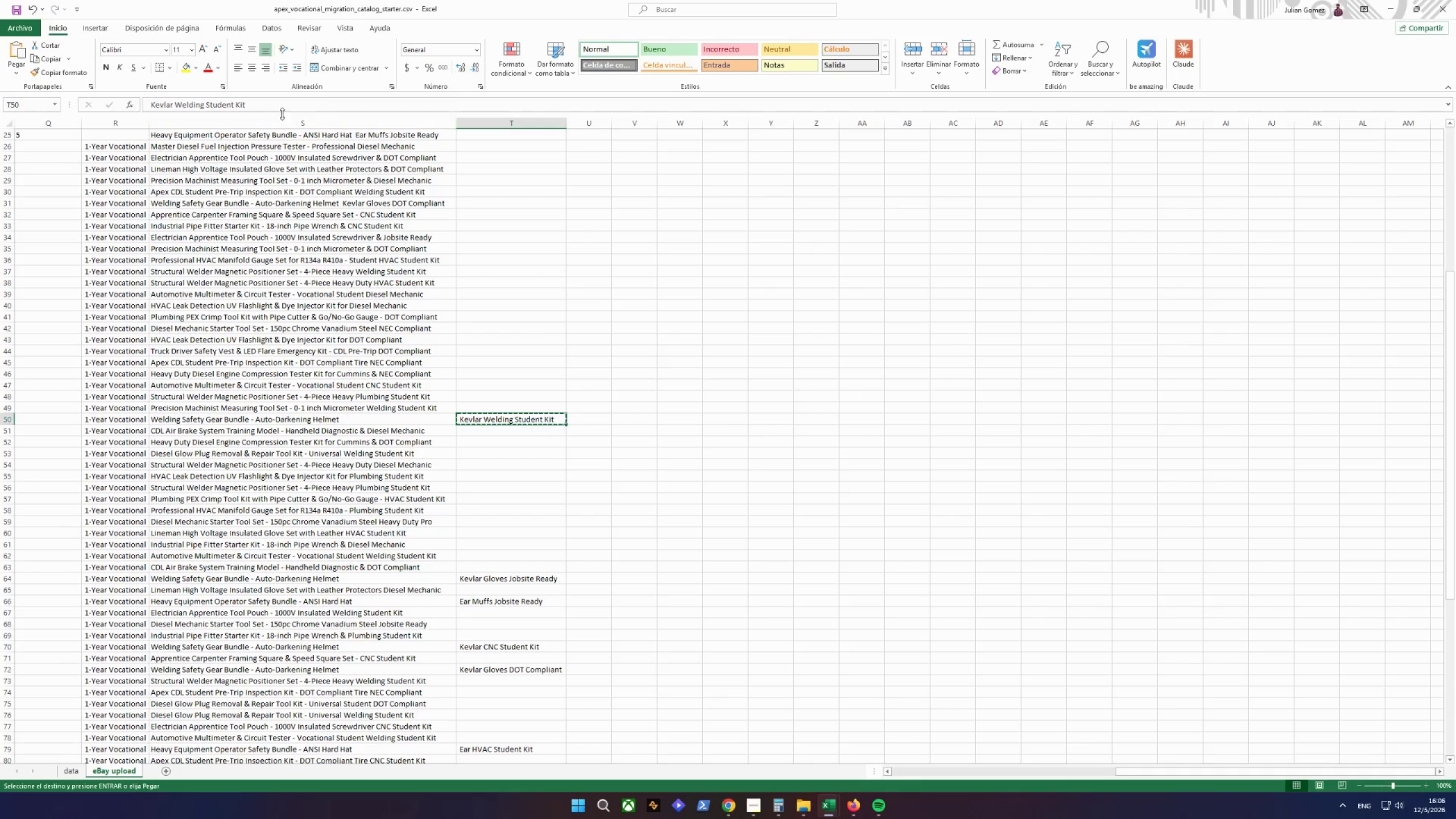 
left_click([279, 107])
 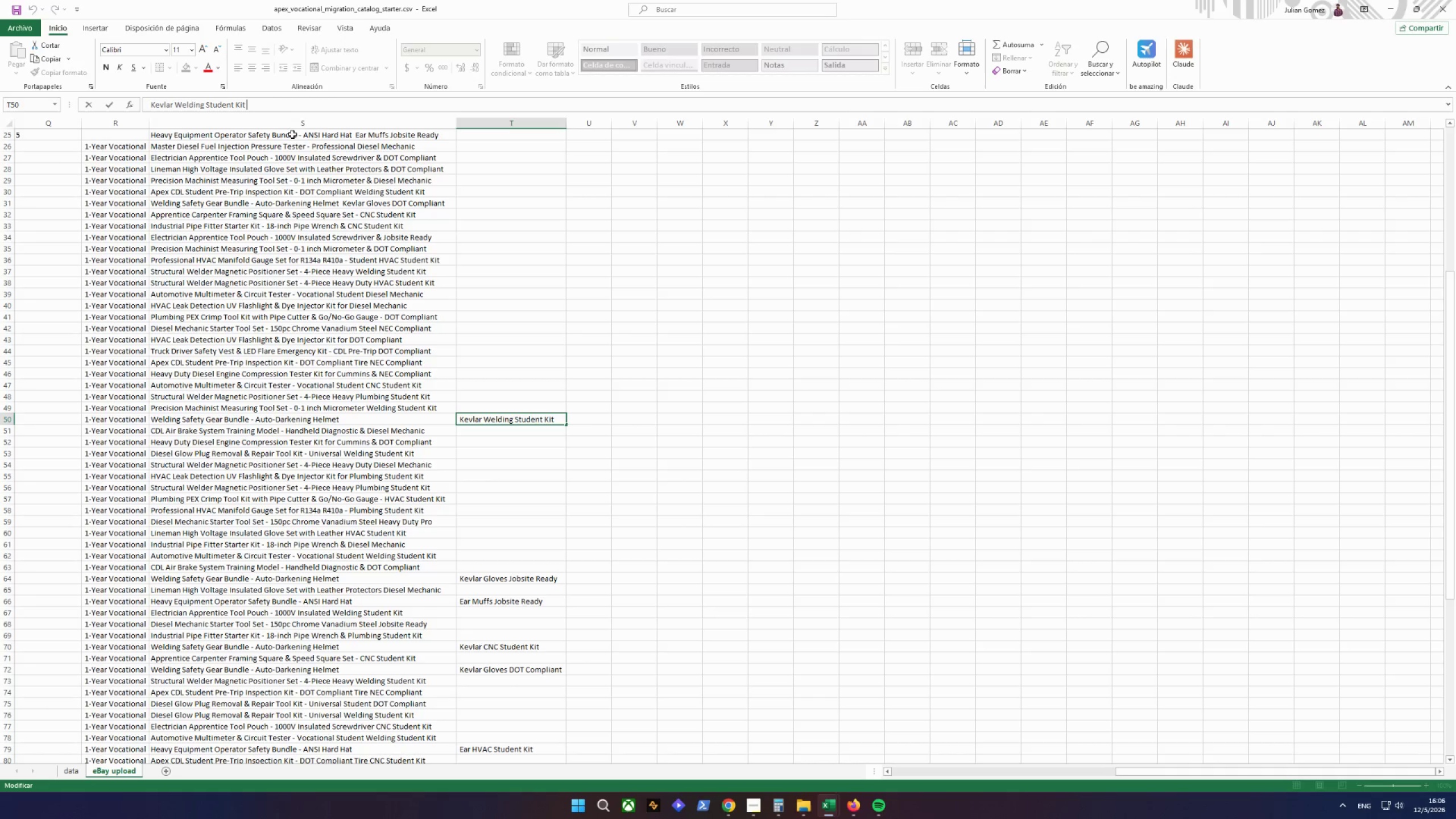 
key(Space)
 